 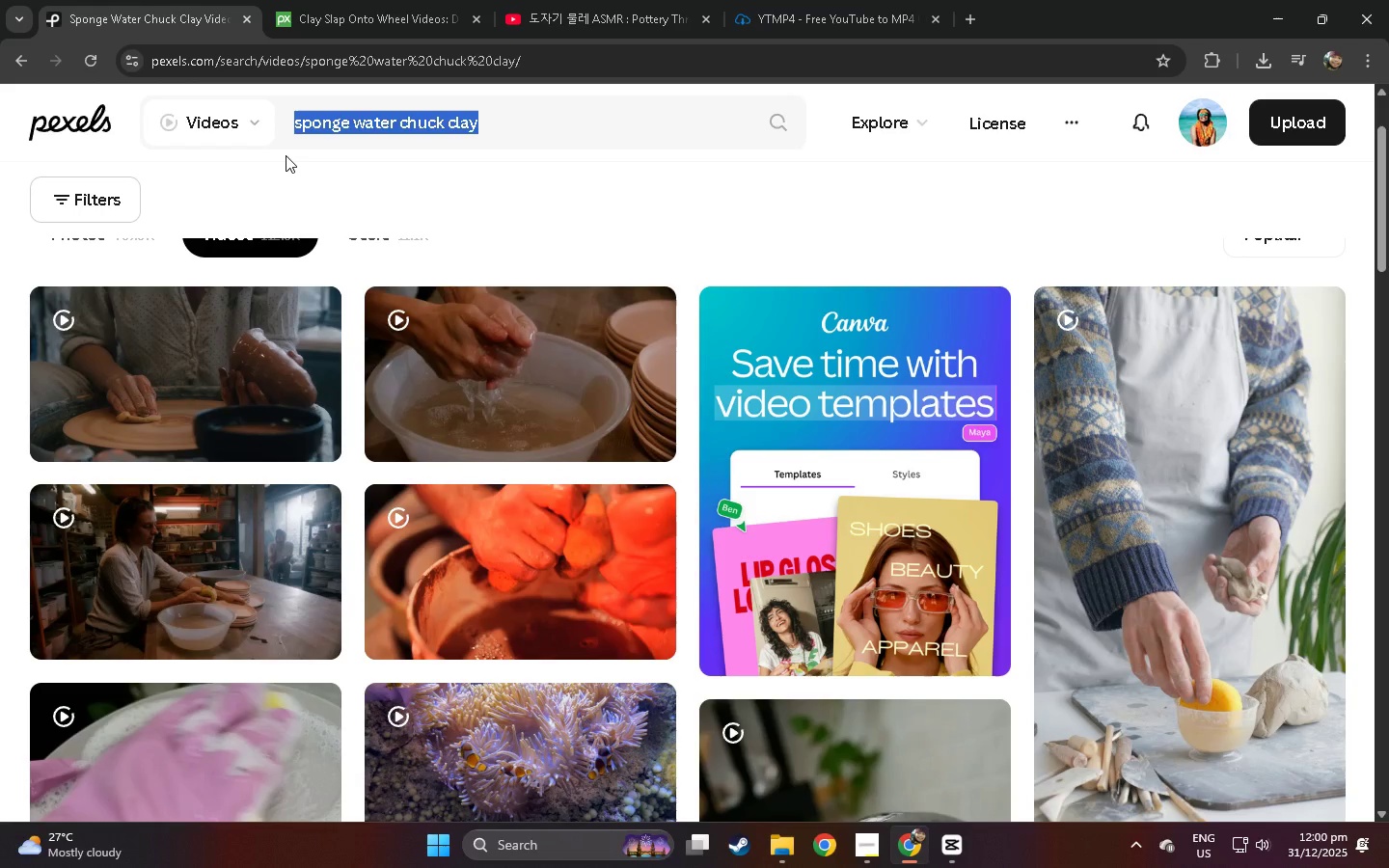 
scroll: coordinate [467, 231], scroll_direction: down, amount: 7.0
 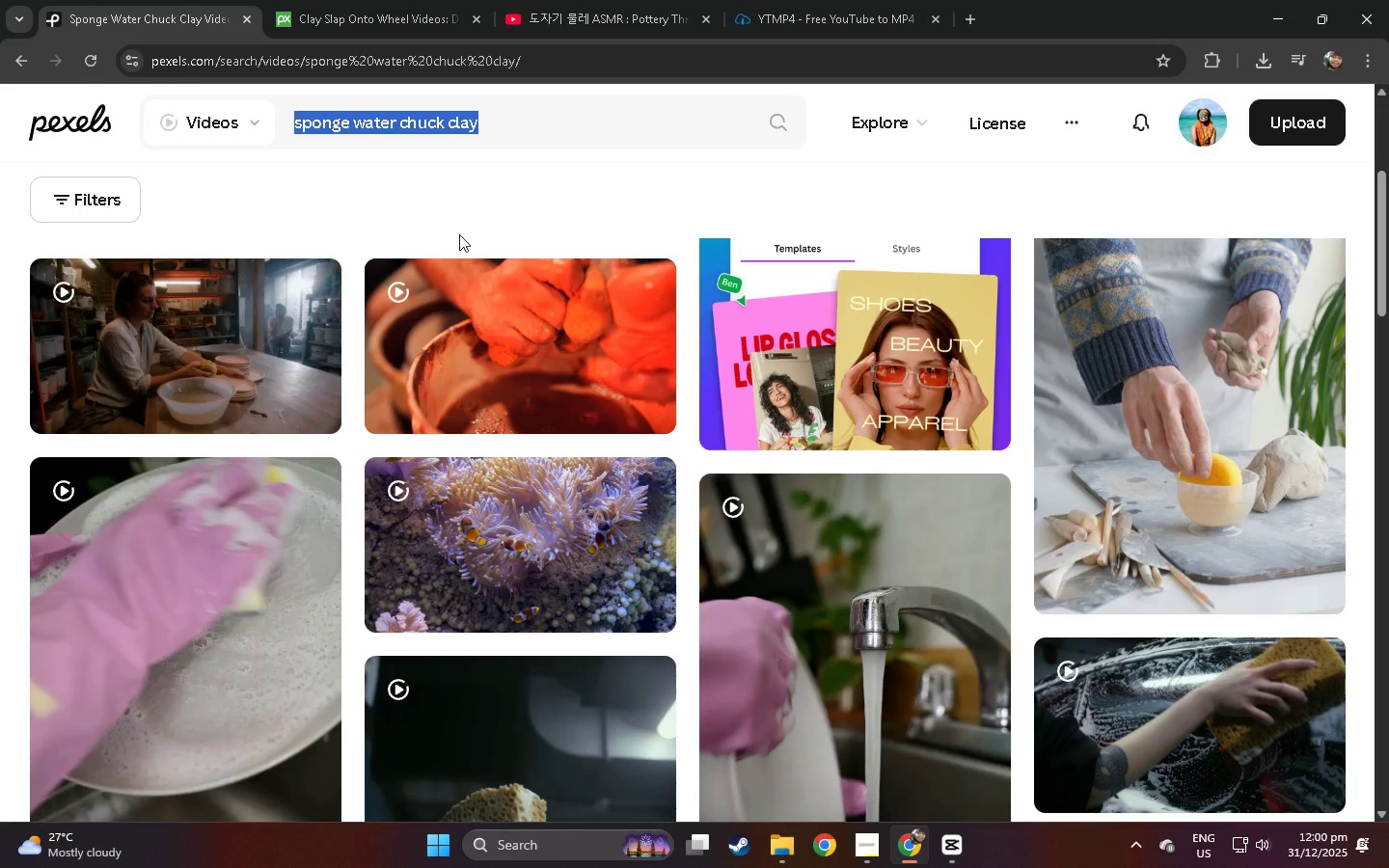 
wait(6.45)
 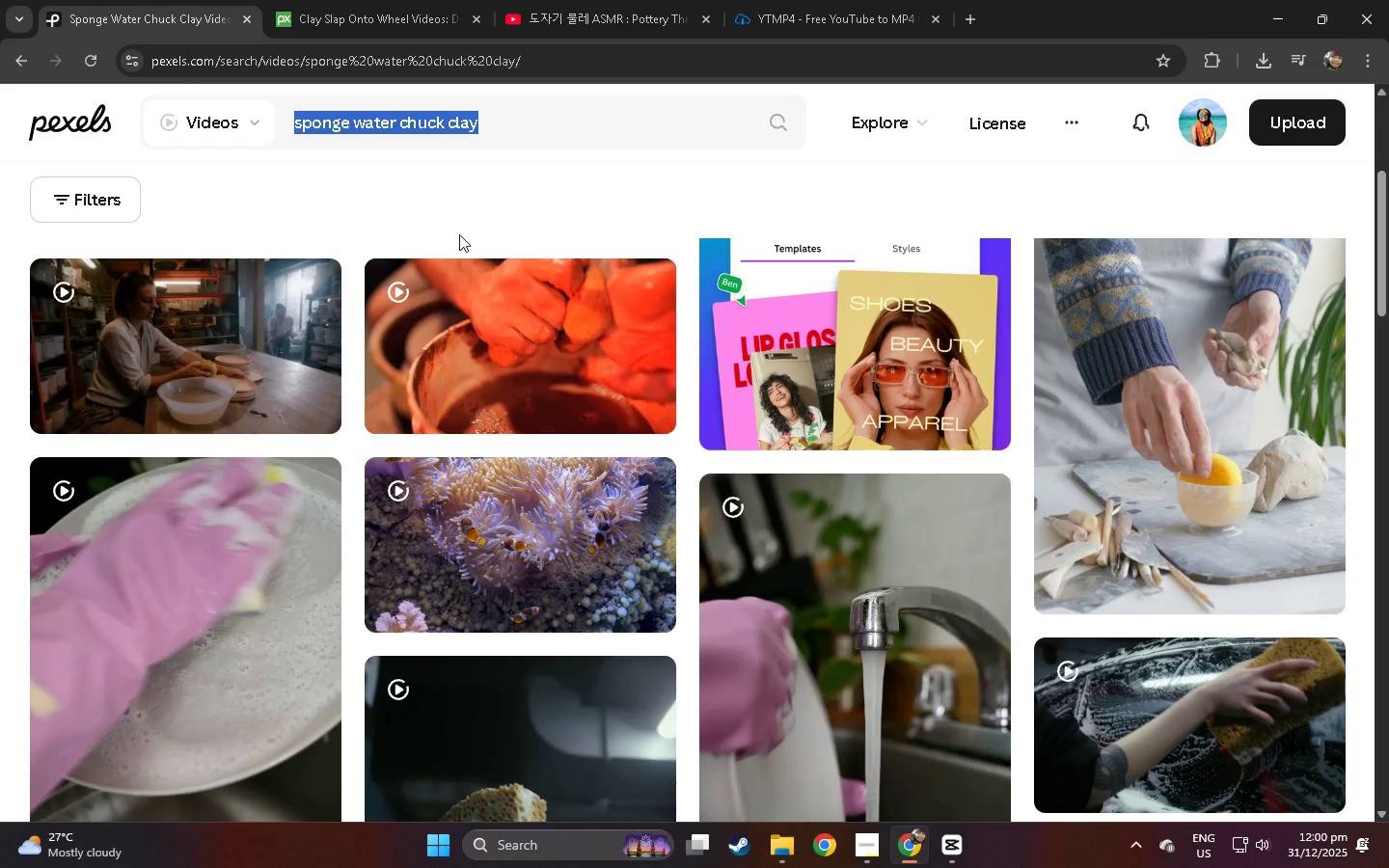 
double_click([558, 113])
 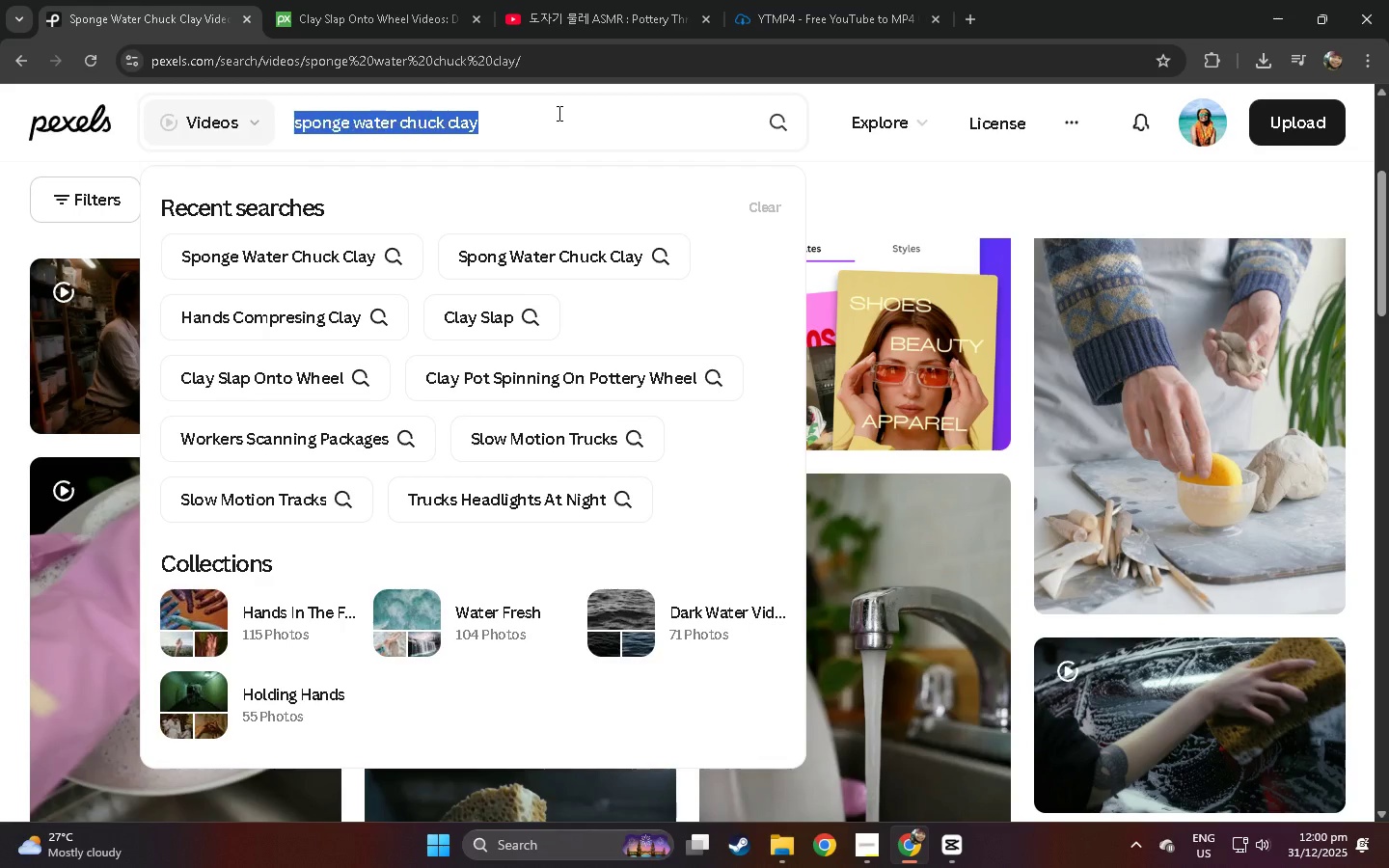 
triple_click([558, 113])
 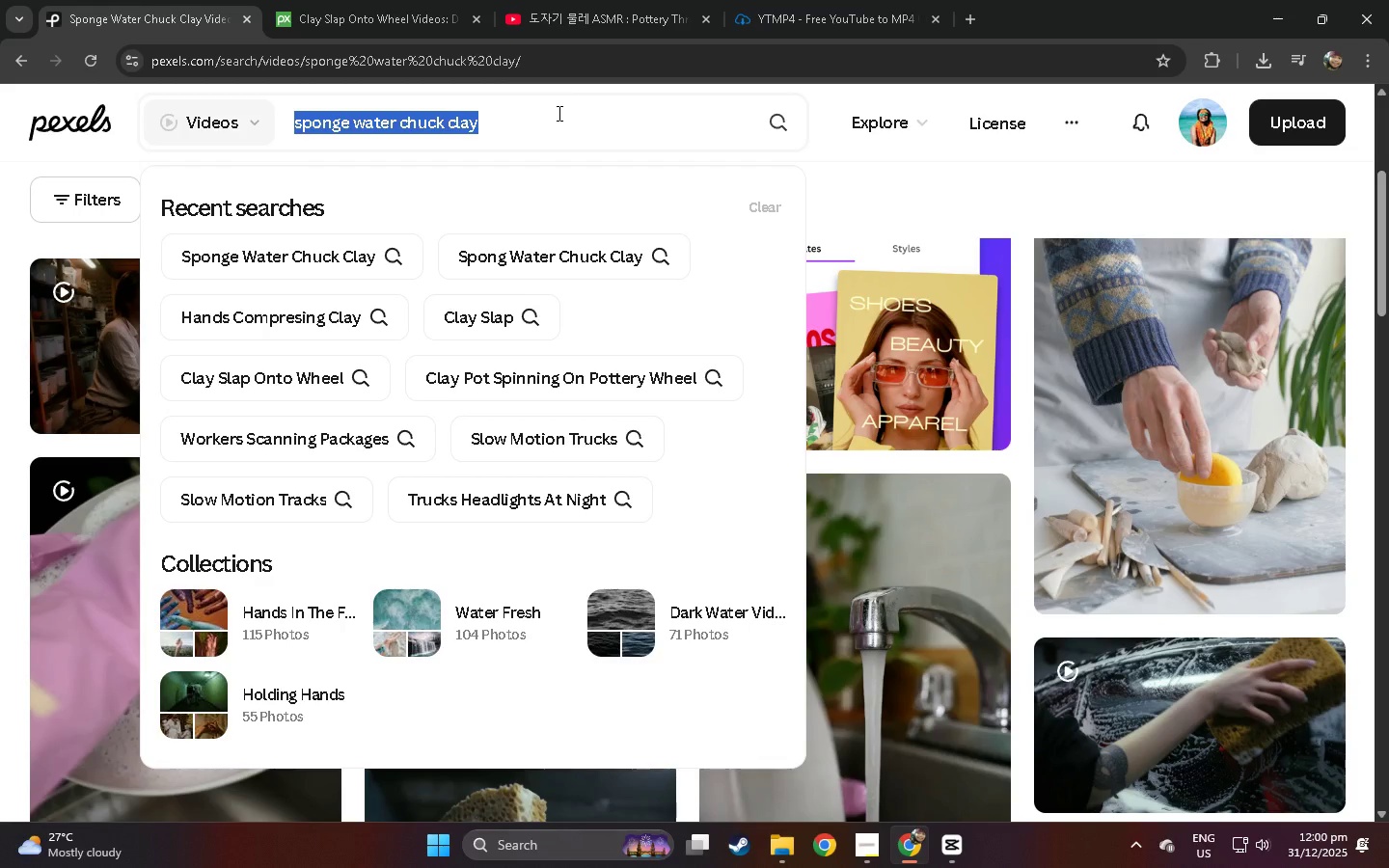 
triple_click([558, 113])
 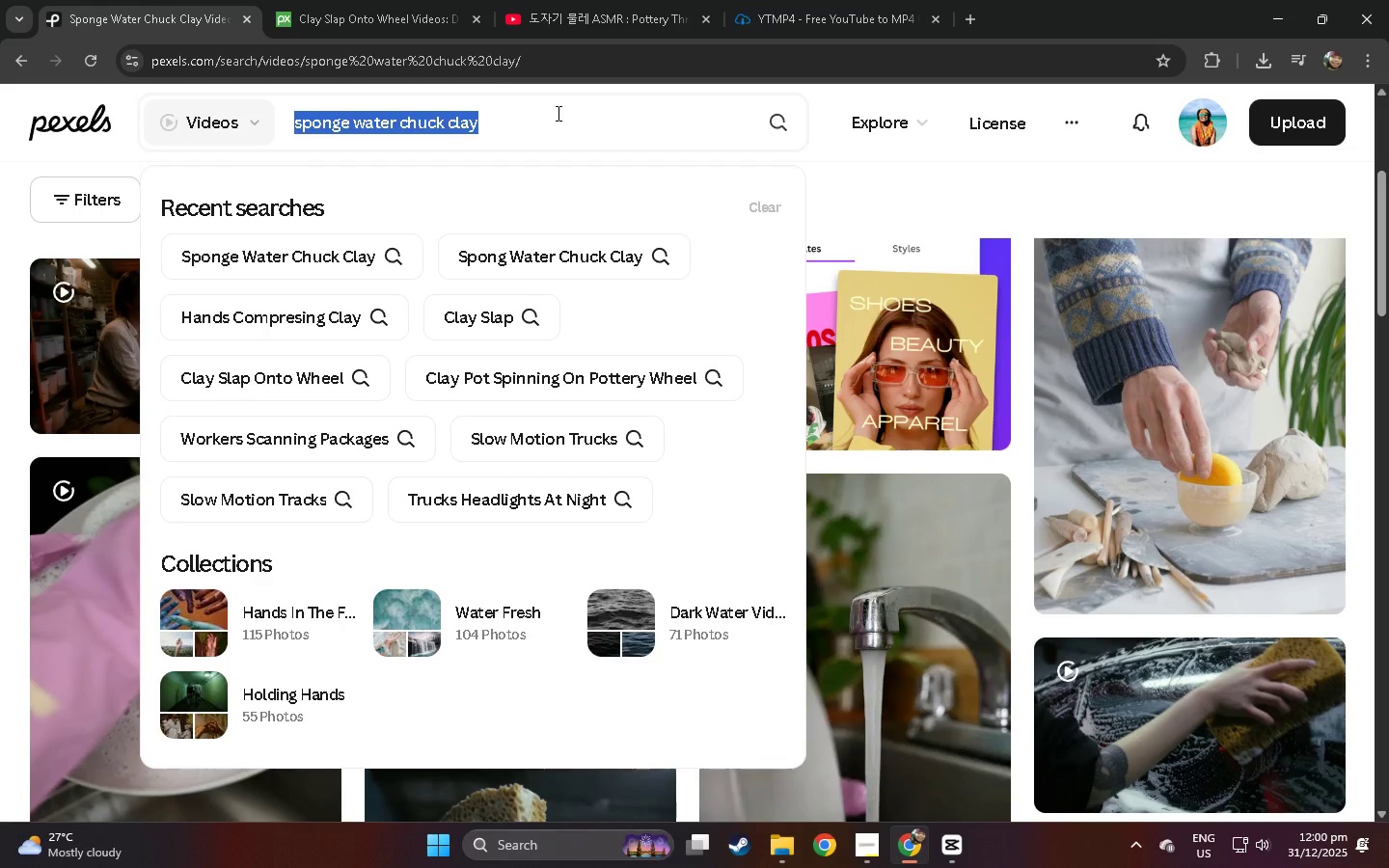 
type(clay  wheel stepoi)
key(Backspace)
 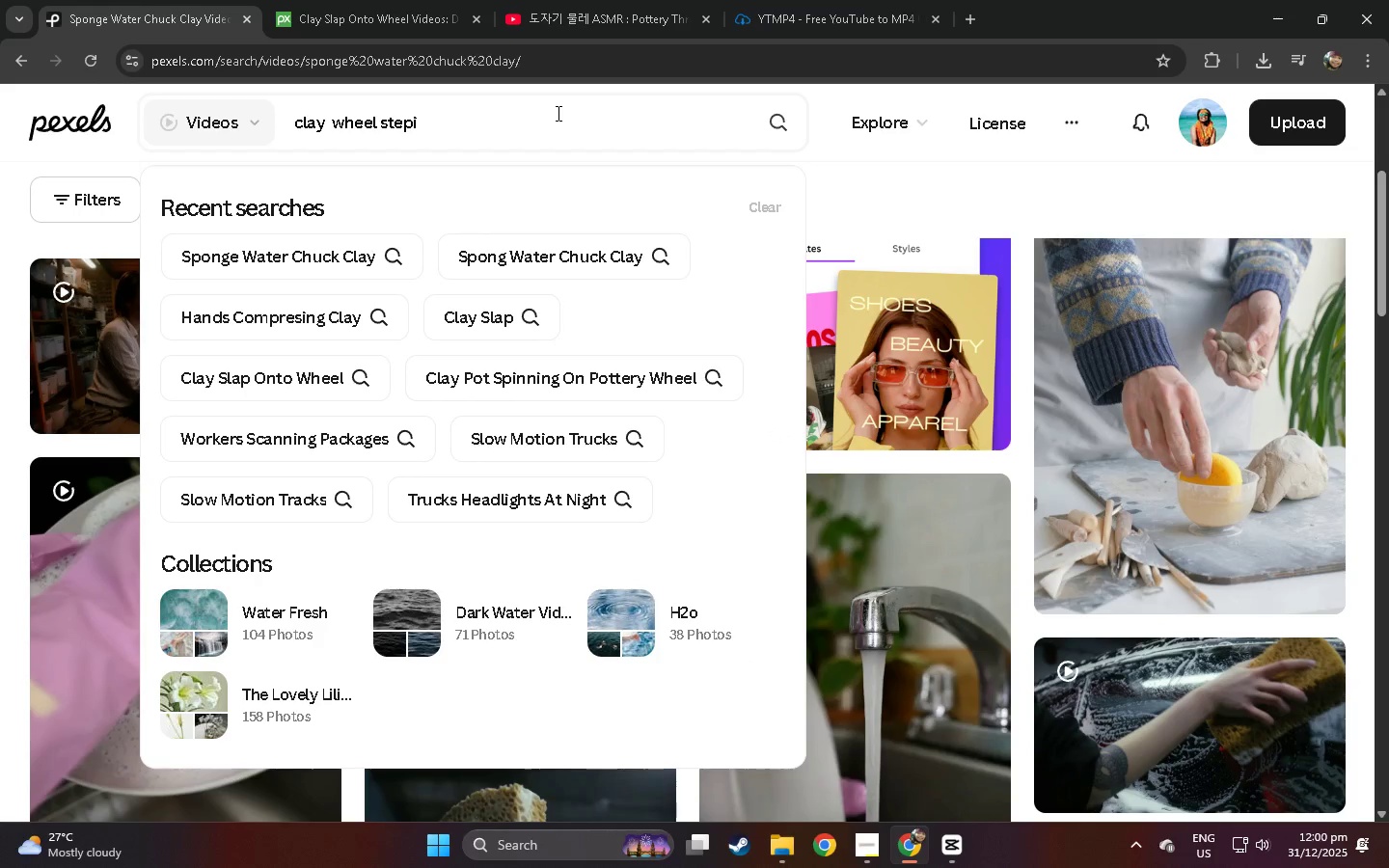 
key(Enter)
 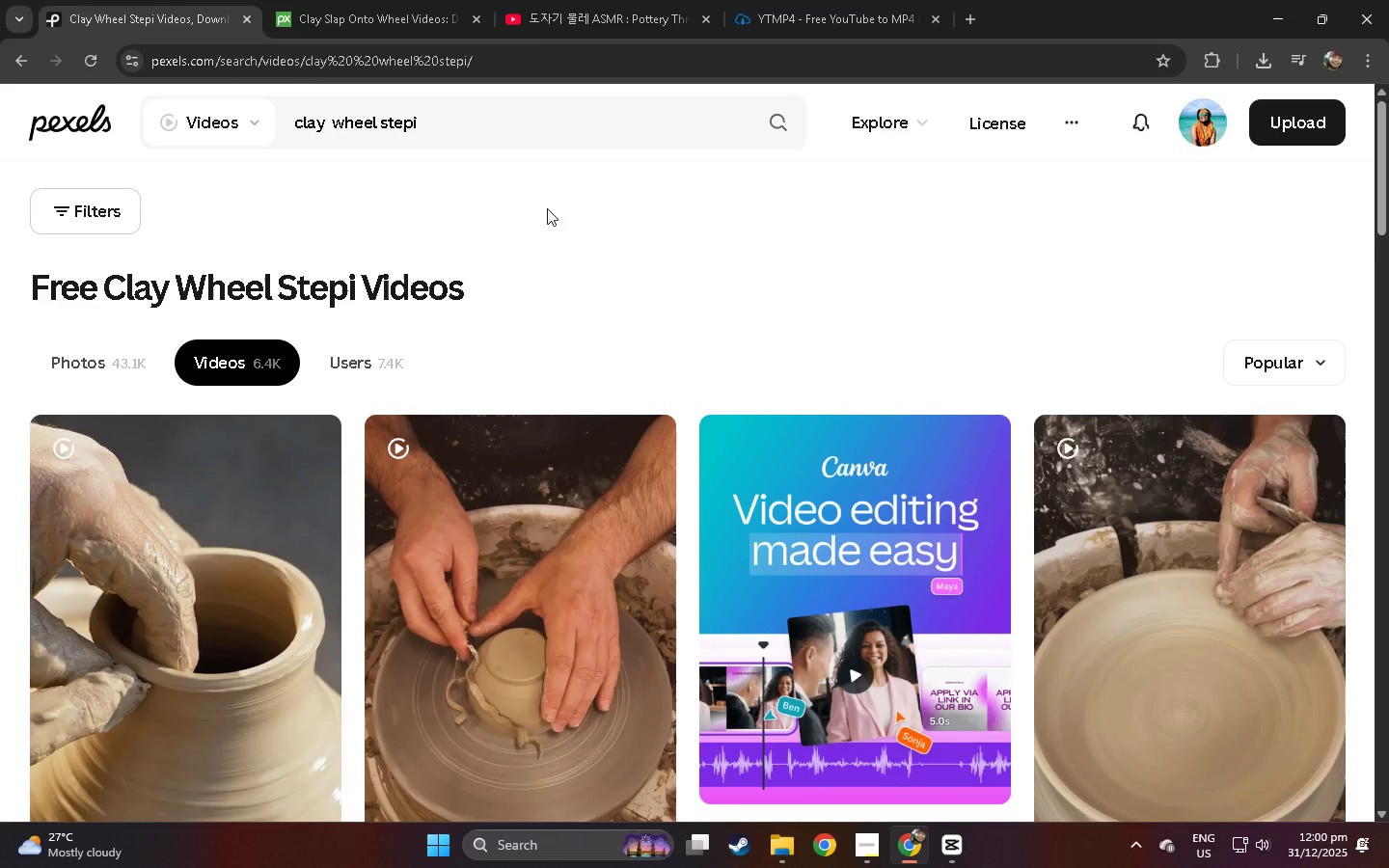 
scroll: coordinate [526, 271], scroll_direction: down, amount: 33.0
 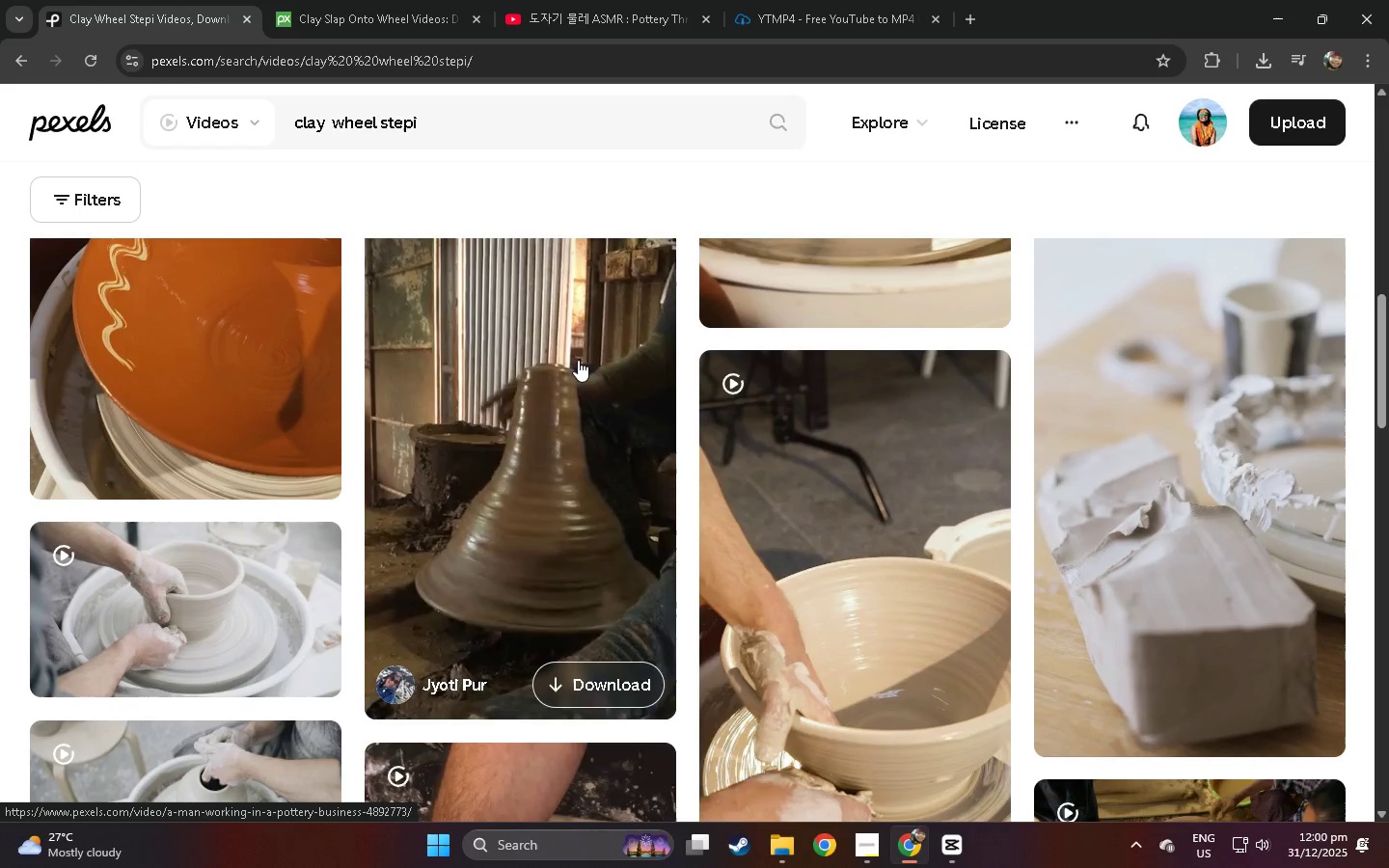 
wait(6.06)
 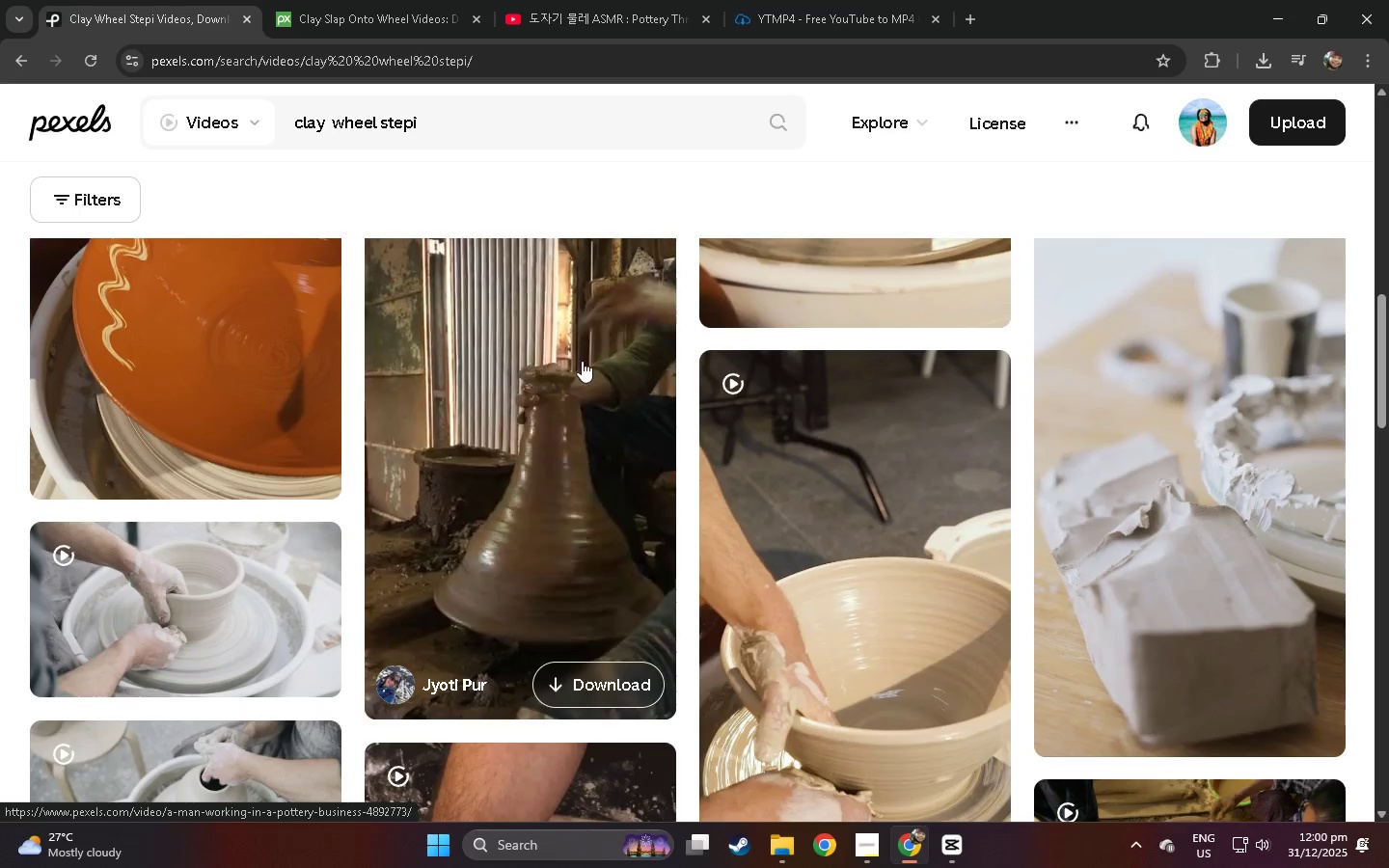 
scroll: coordinate [938, 469], scroll_direction: down, amount: 11.0
 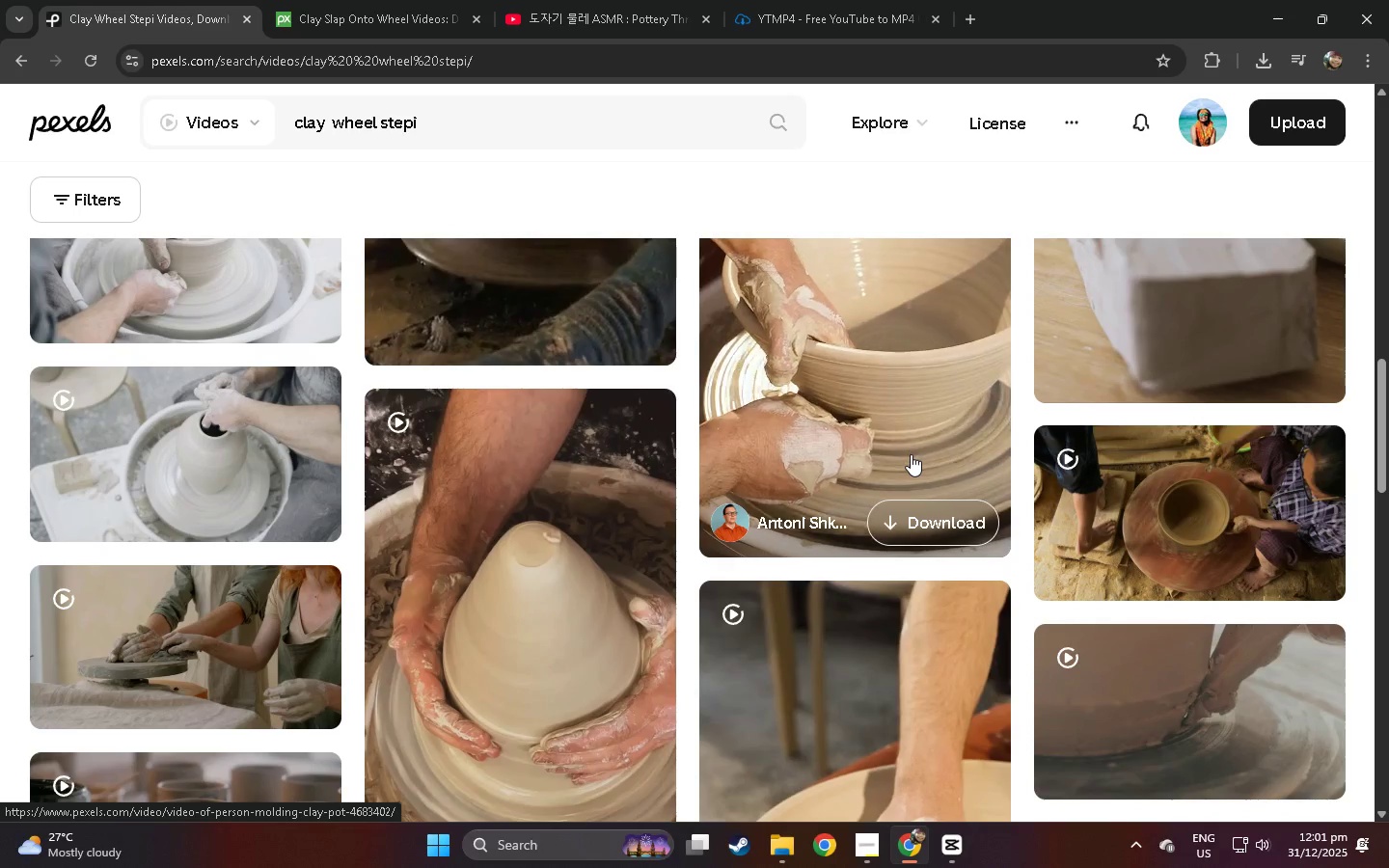 
left_click([911, 446])
 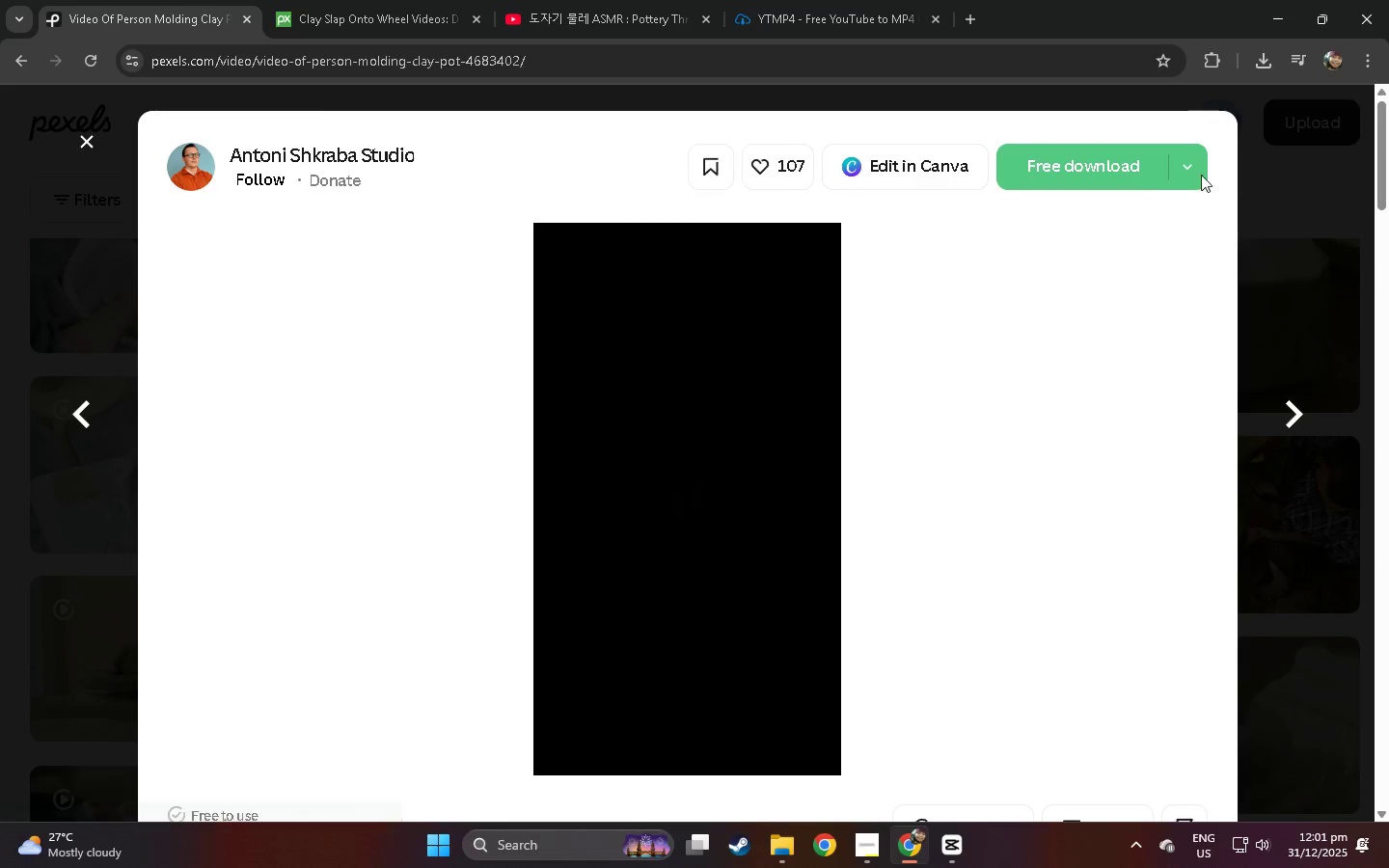 
left_click([1108, 163])
 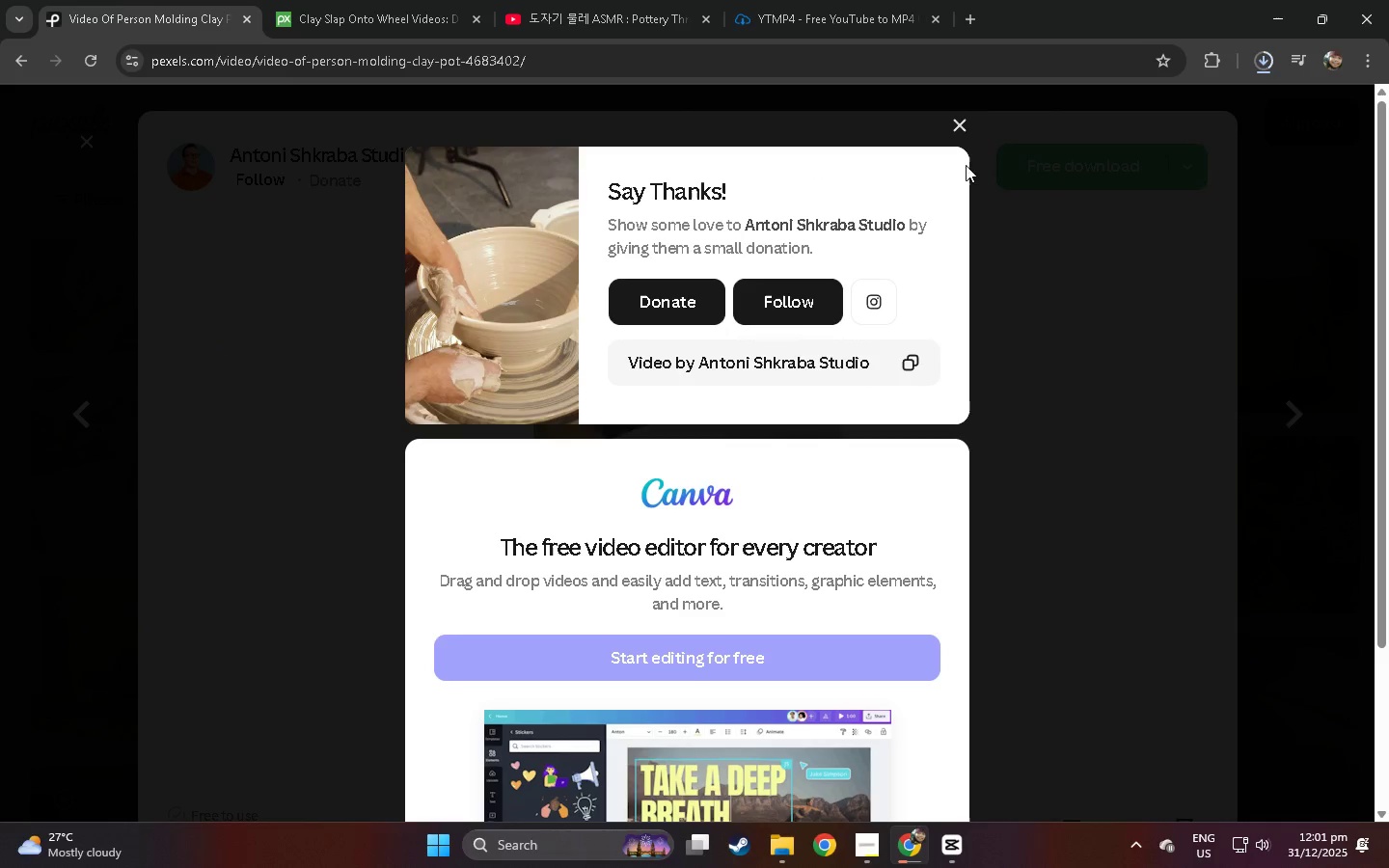 
double_click([0, 354])
 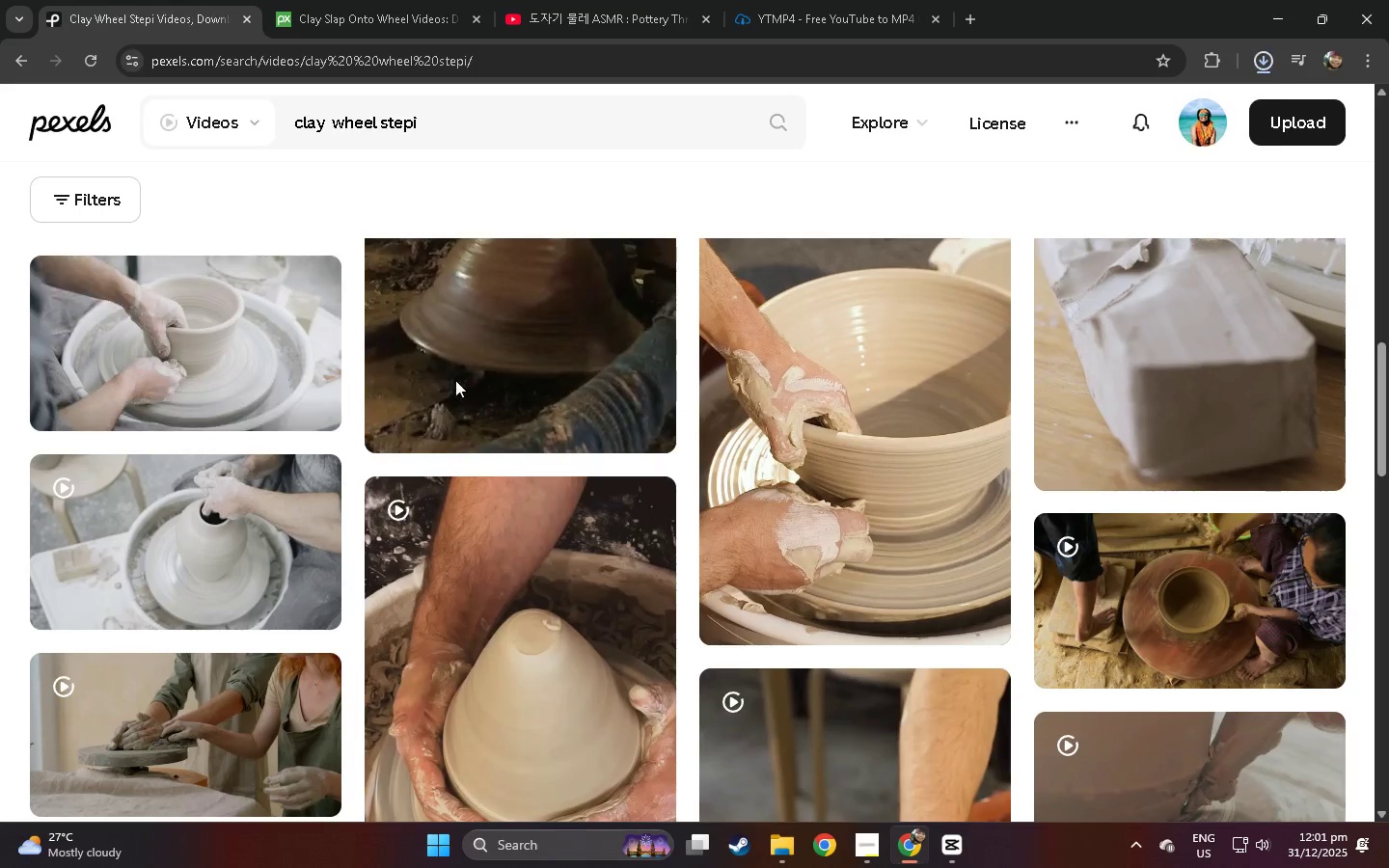 
scroll: coordinate [667, 362], scroll_direction: down, amount: 20.0
 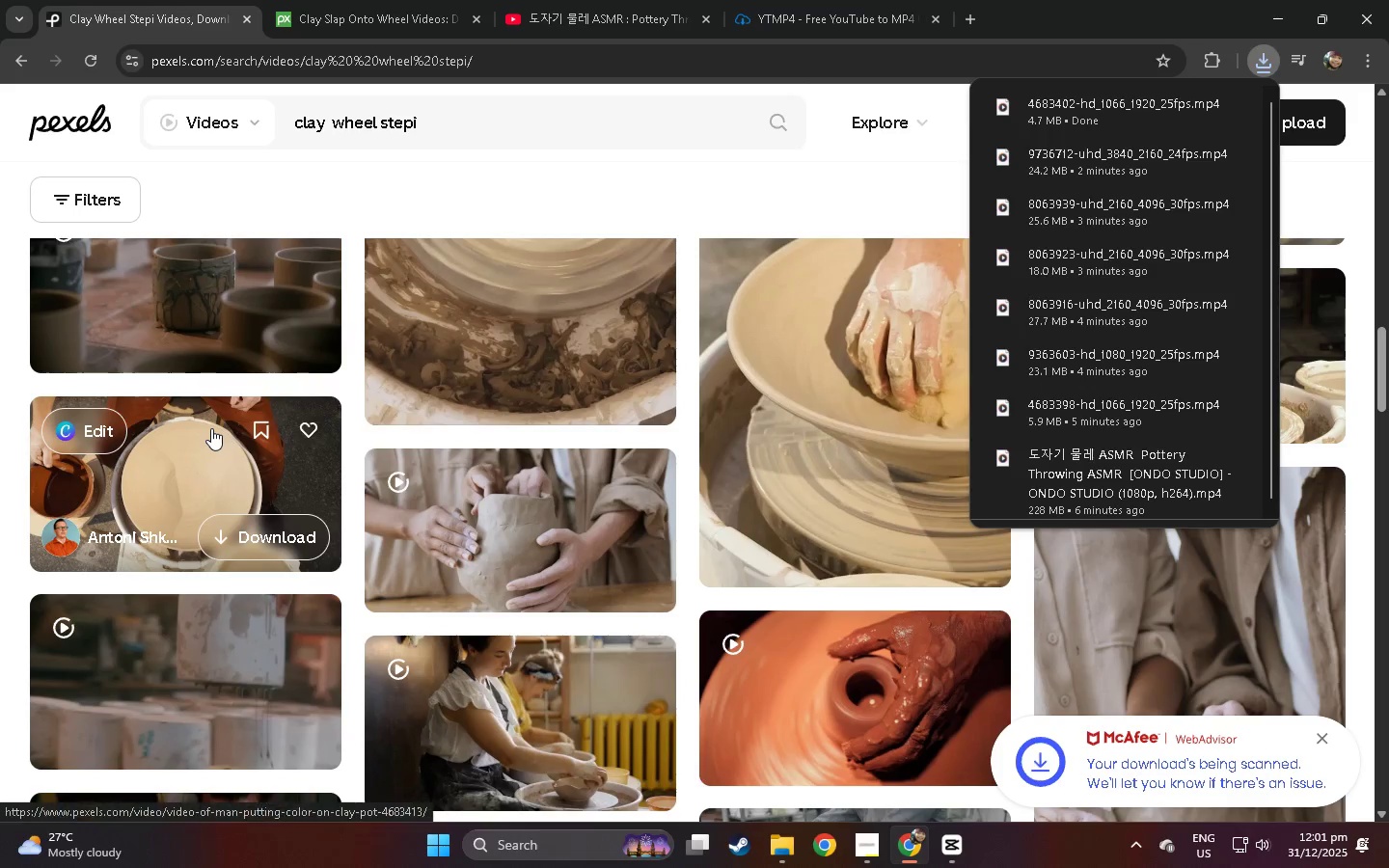 
left_click([196, 452])
 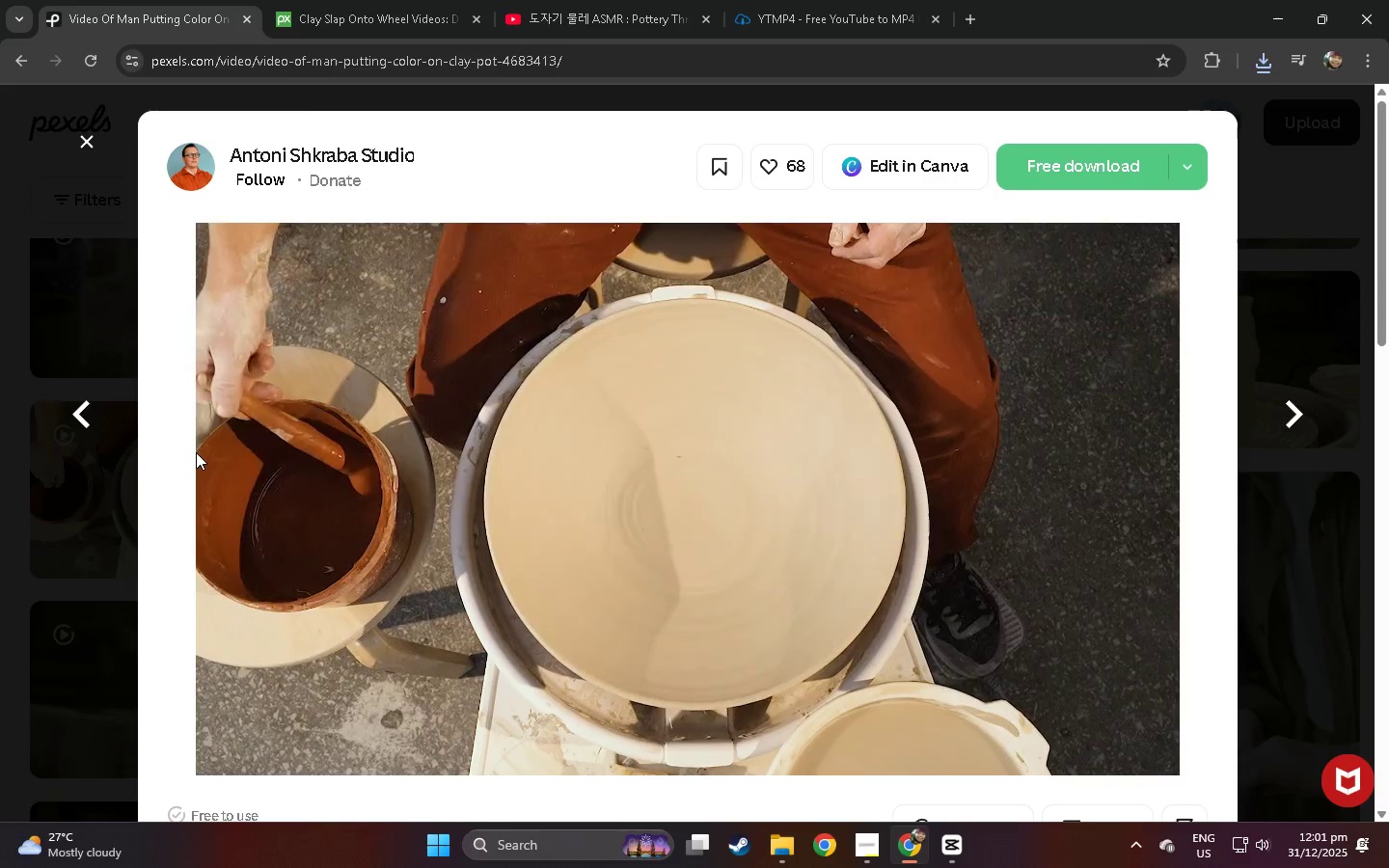 
wait(9.22)
 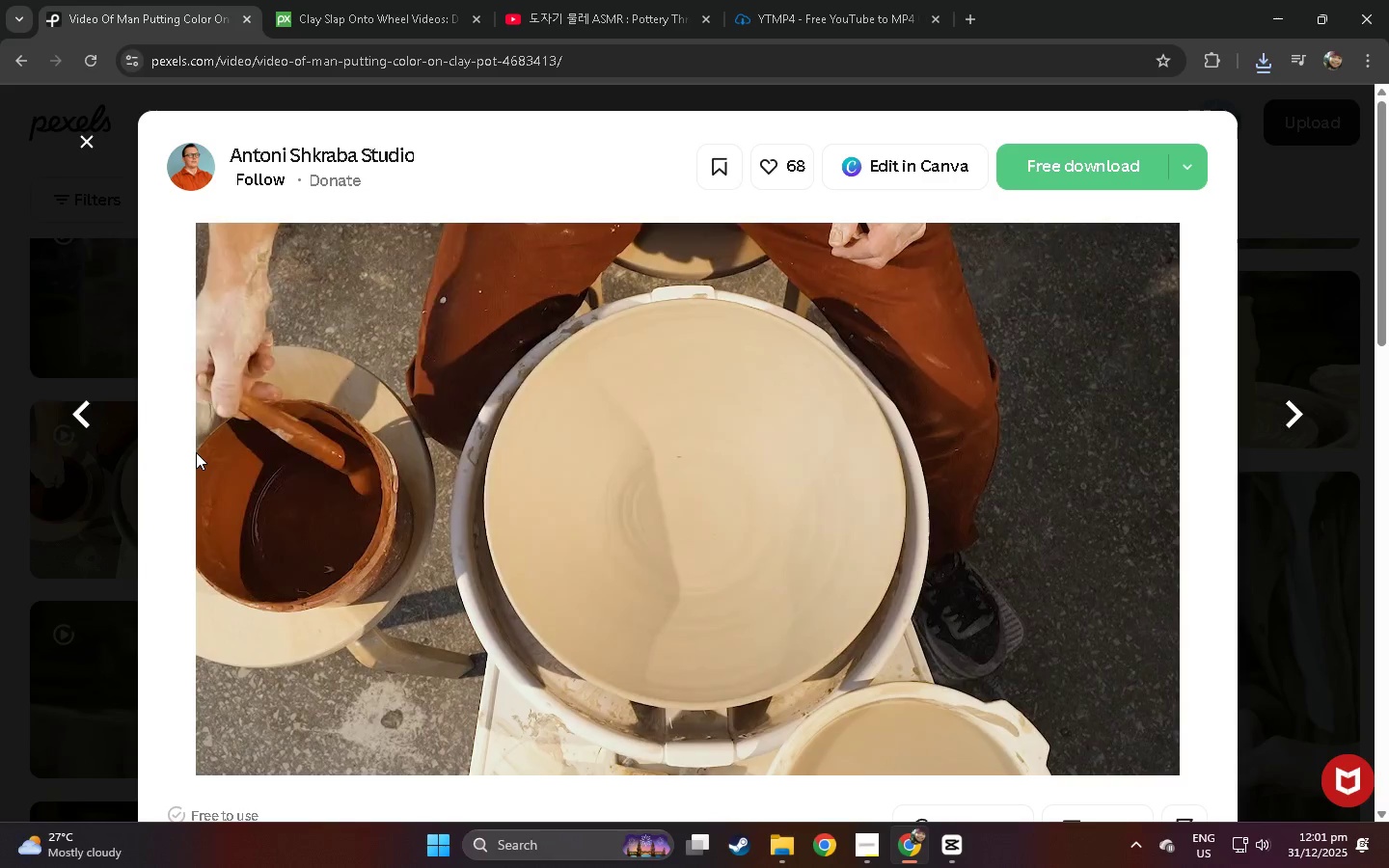 
left_click([956, 730])
 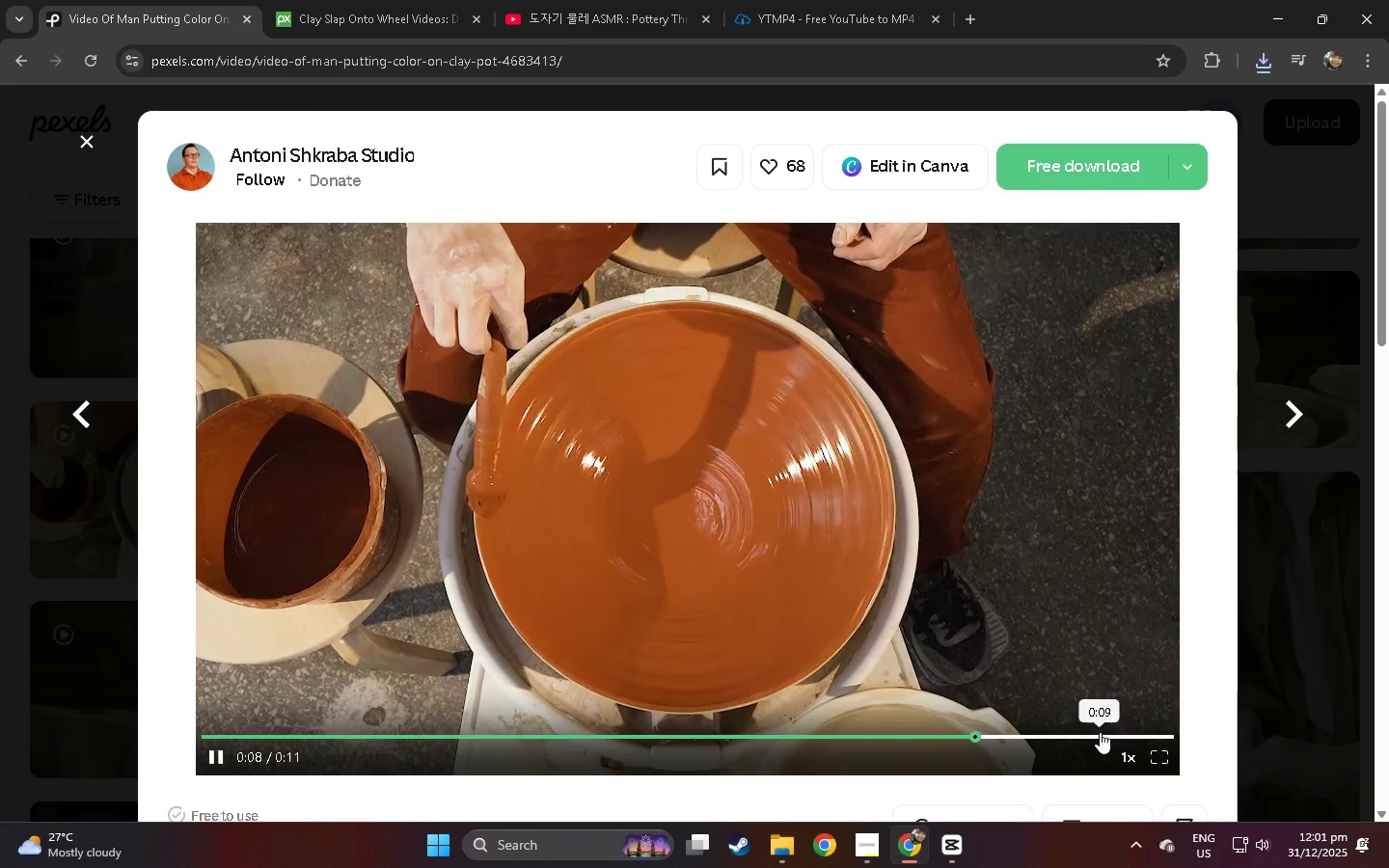 
left_click([1110, 731])
 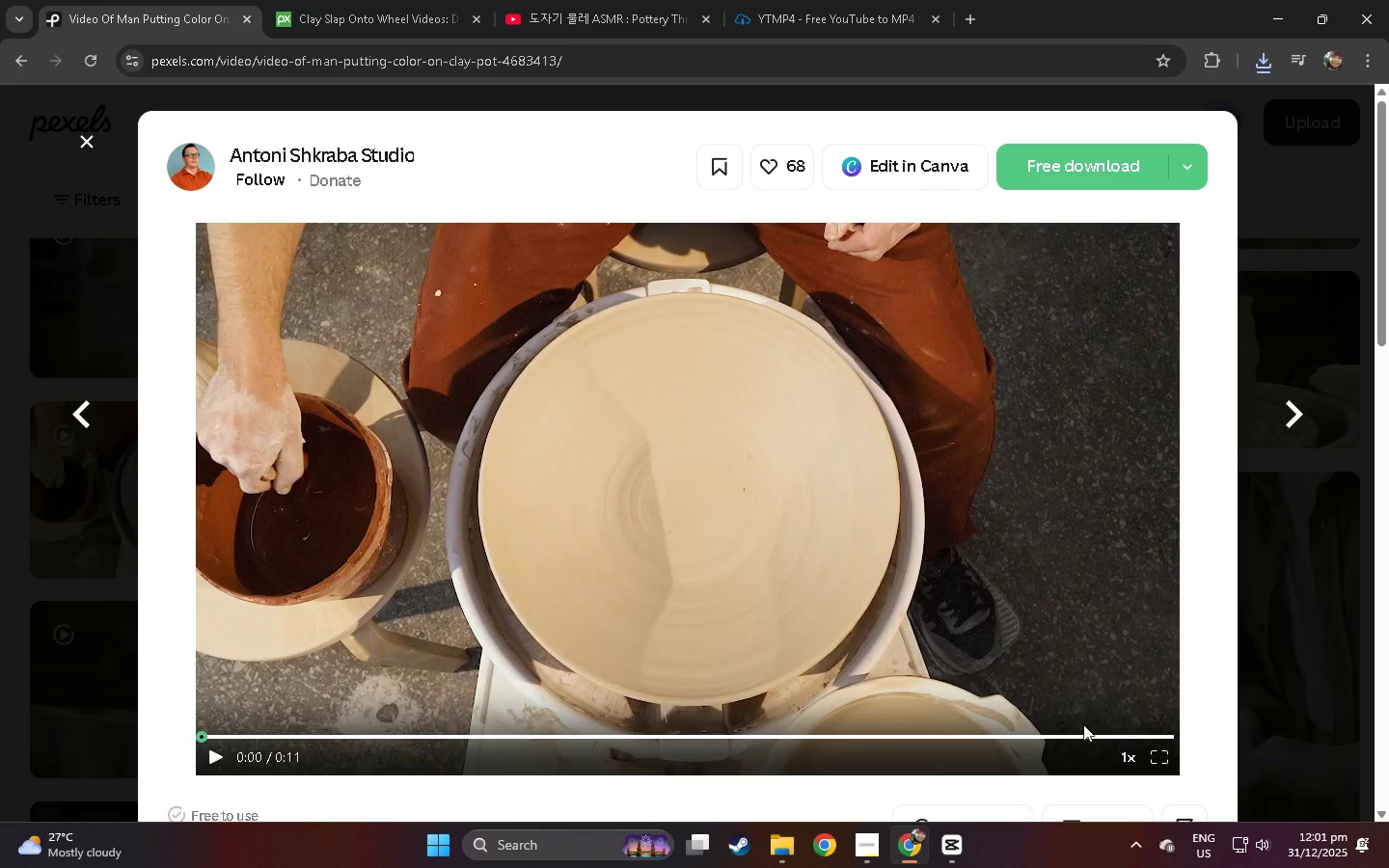 
scroll: coordinate [357, 659], scroll_direction: down, amount: 34.0
 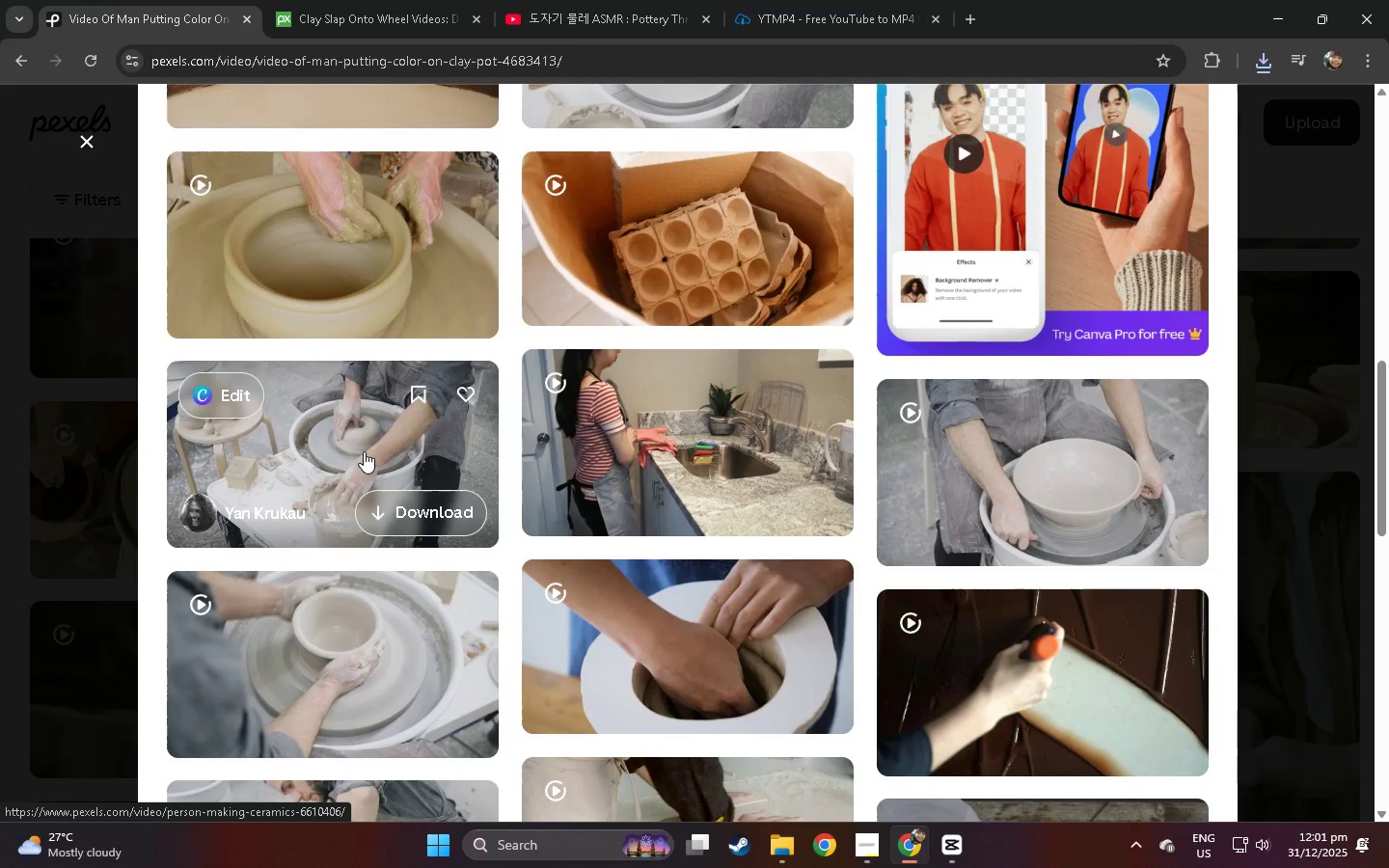 
left_click([364, 451])
 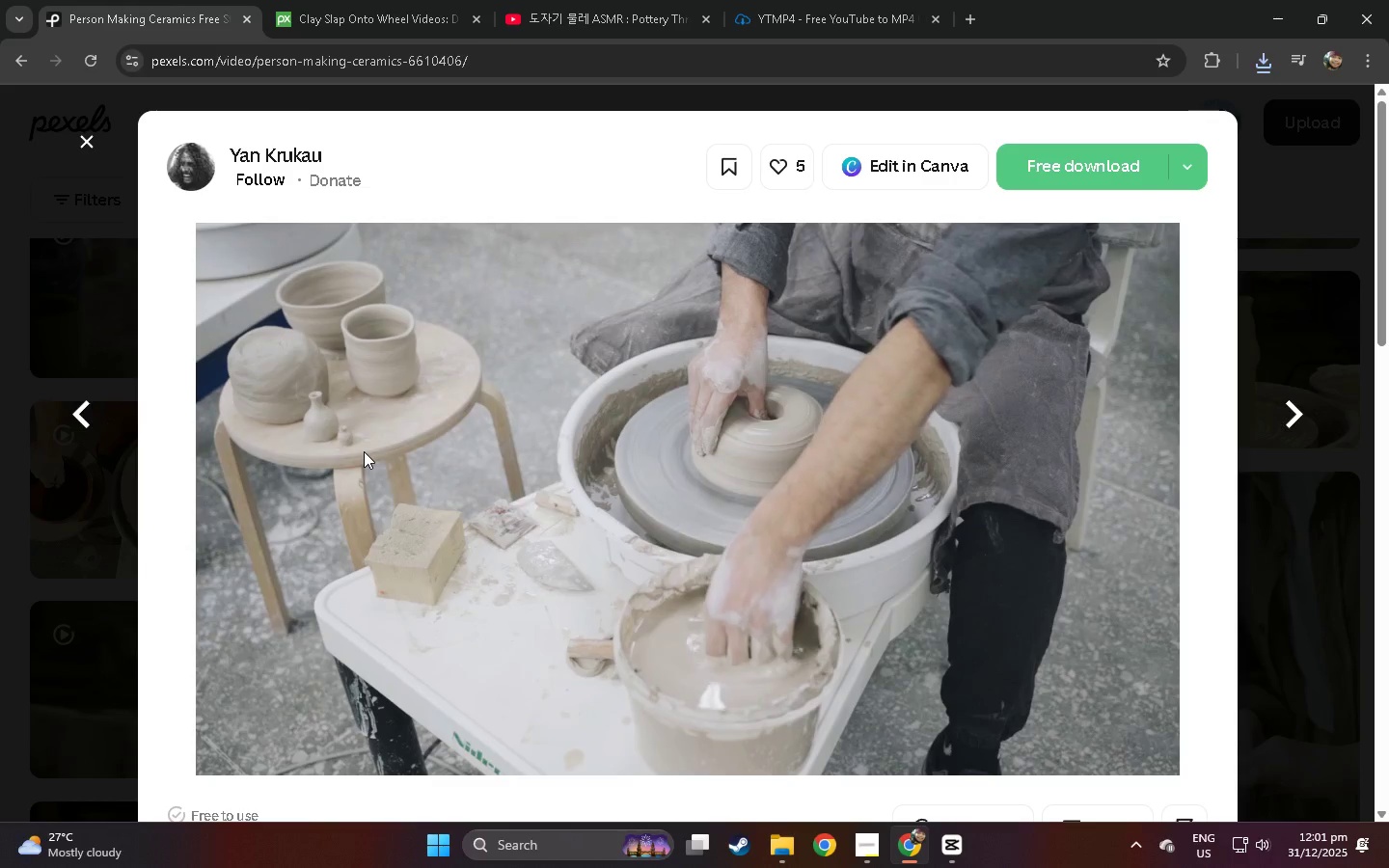 
left_click([1054, 176])
 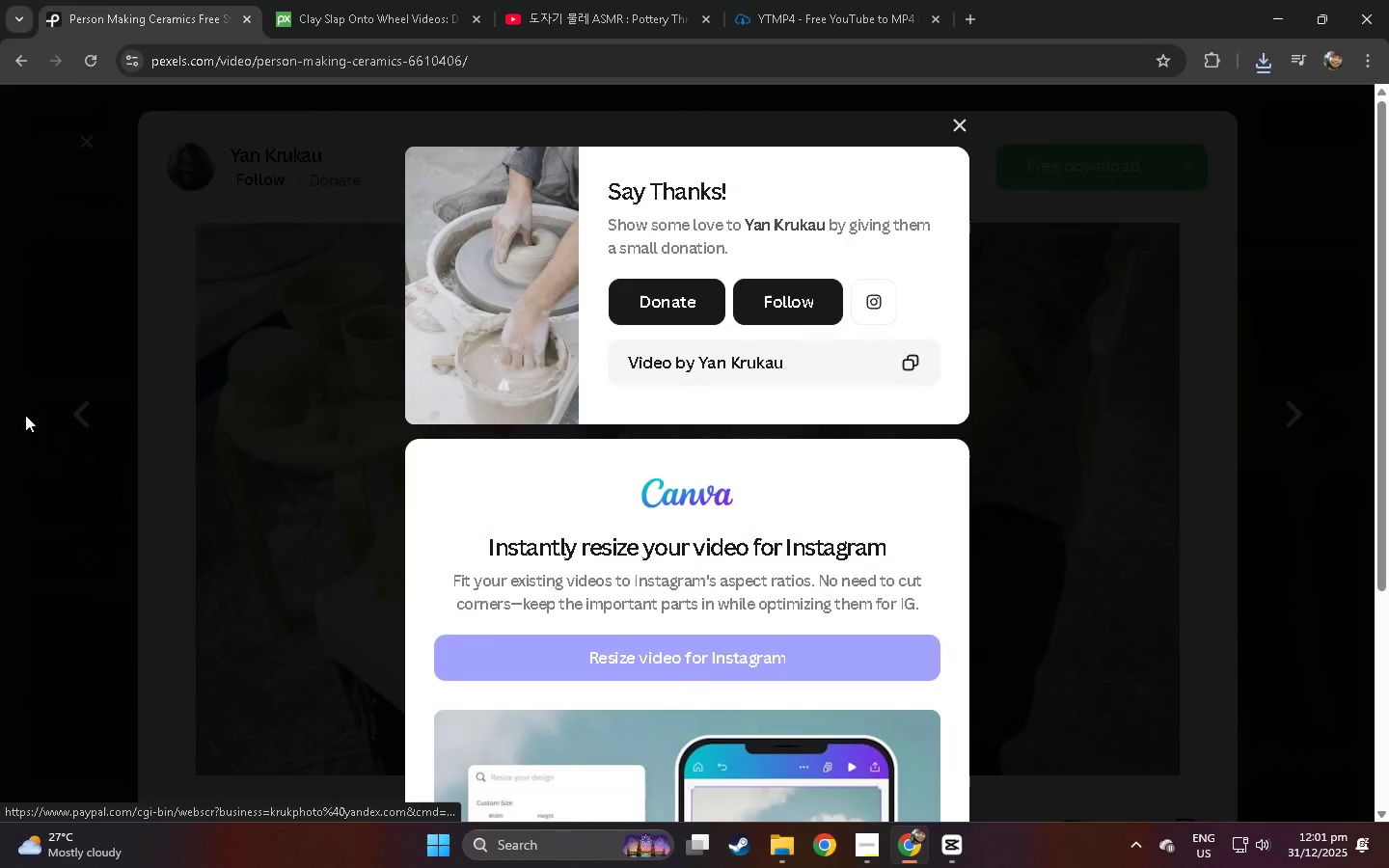 
left_click([0, 423])
 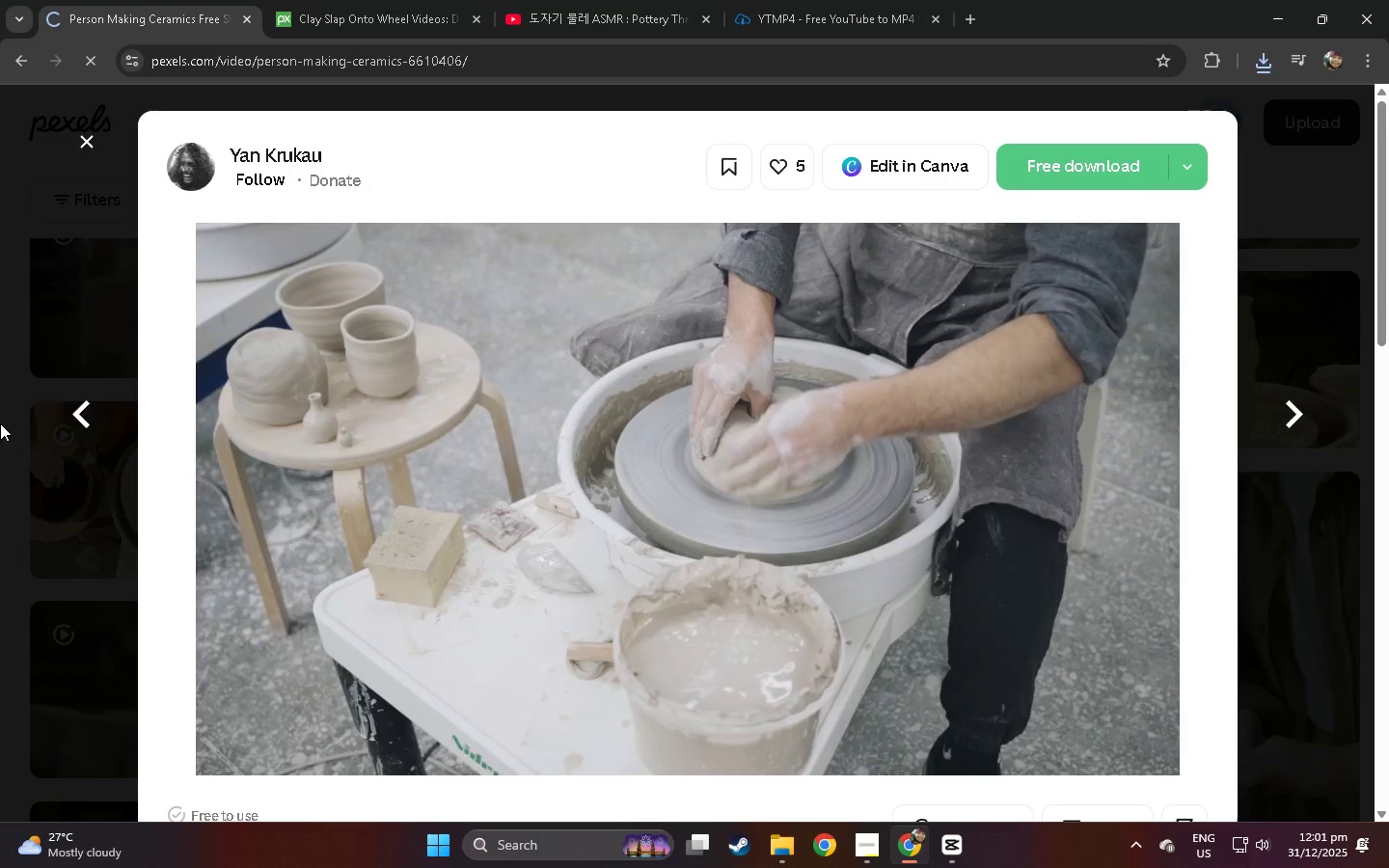 
left_click([0, 423])
 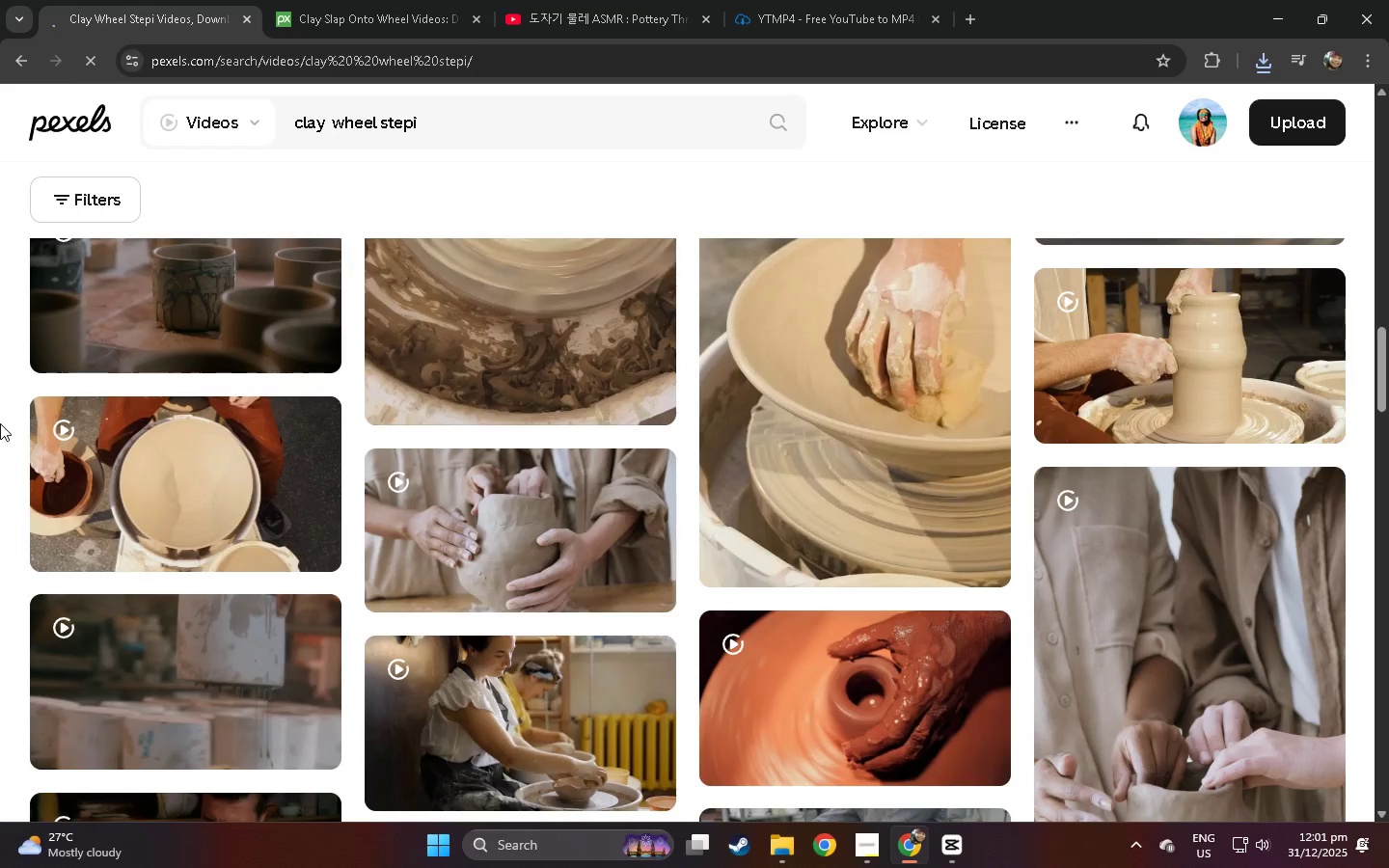 
scroll: coordinate [39, 447], scroll_direction: down, amount: 10.0
 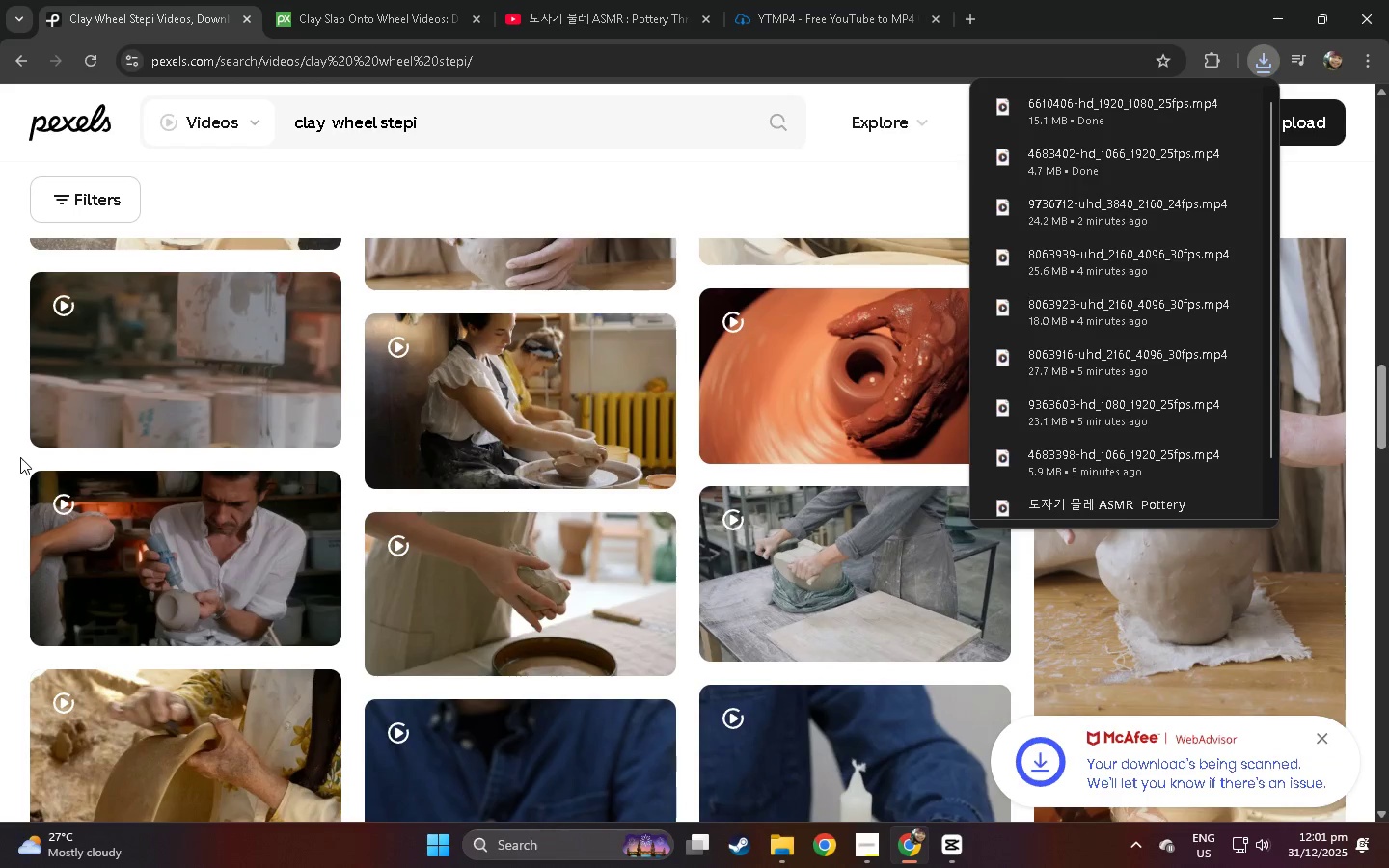 
wait(5.74)
 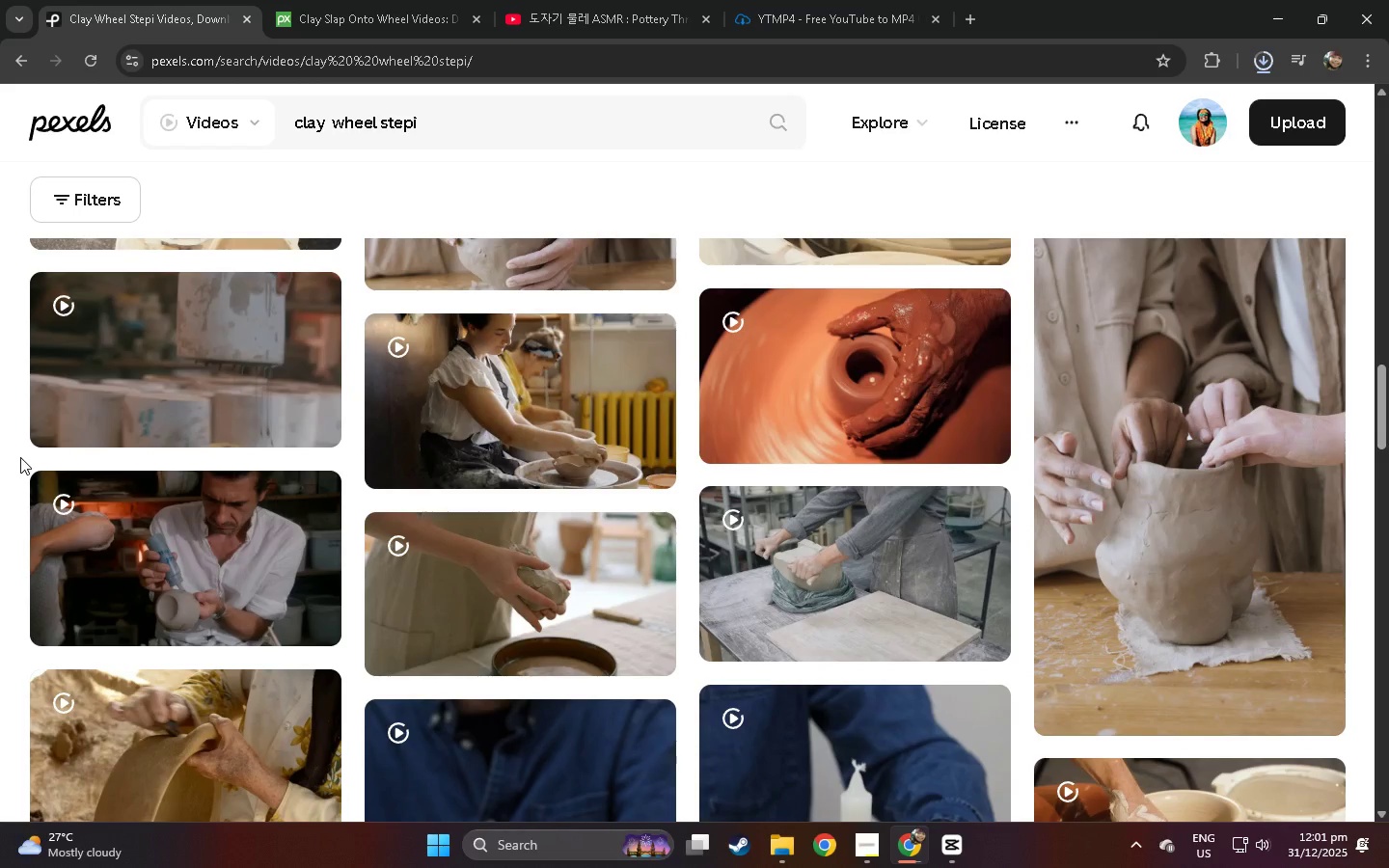 
scroll: coordinate [130, 481], scroll_direction: down, amount: 16.0
 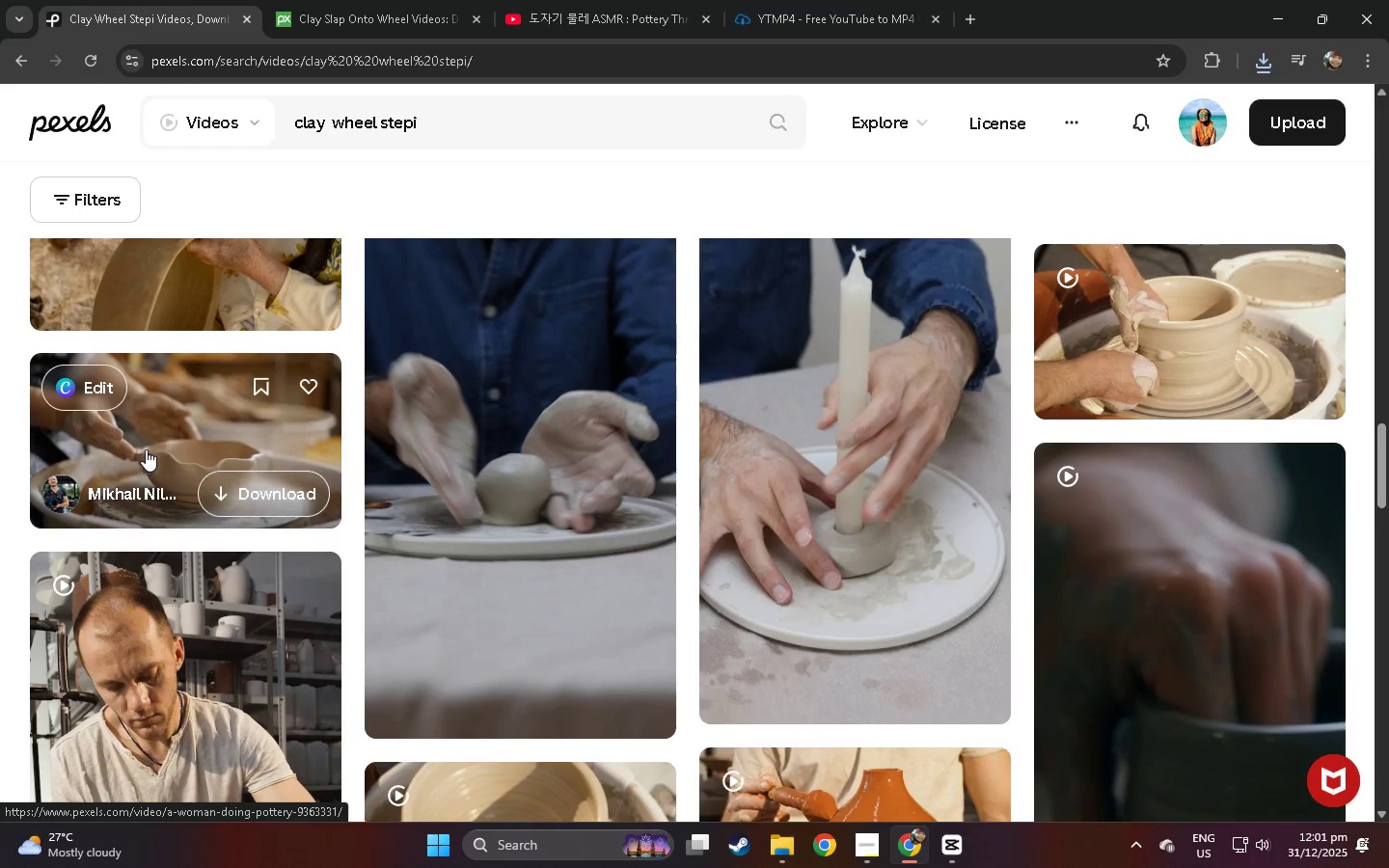 
left_click([163, 431])
 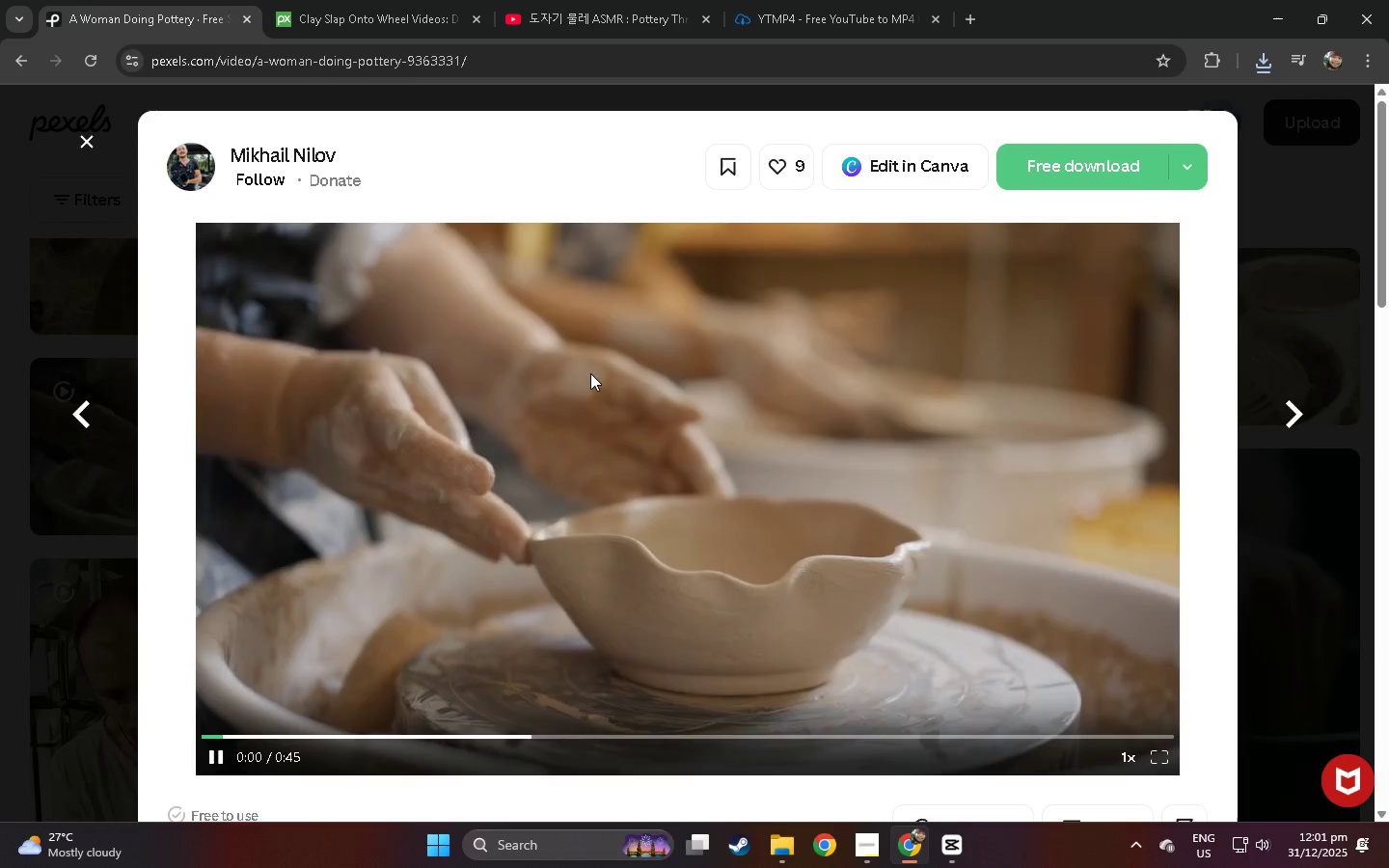 
left_click([1050, 170])
 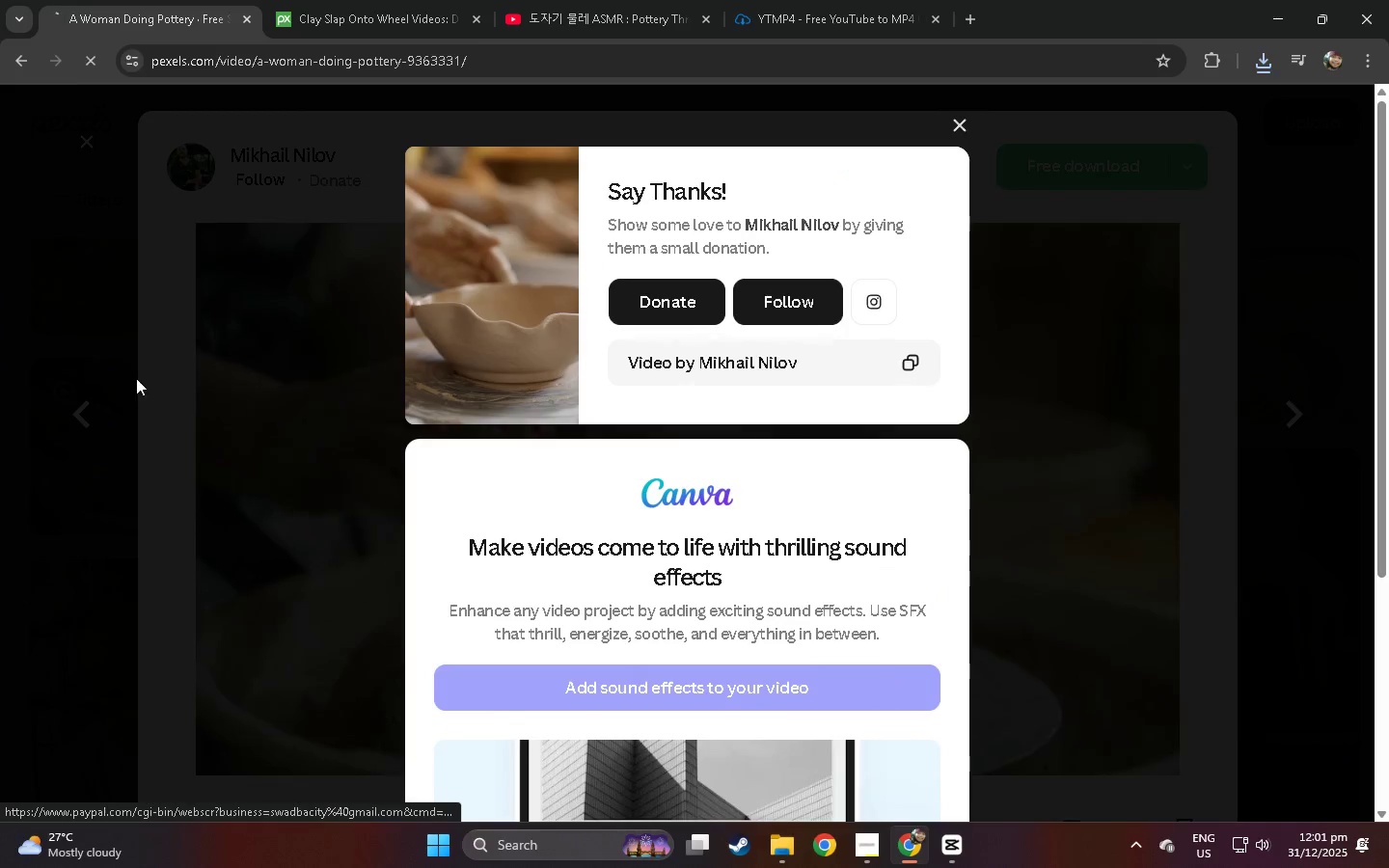 
left_click([0, 409])
 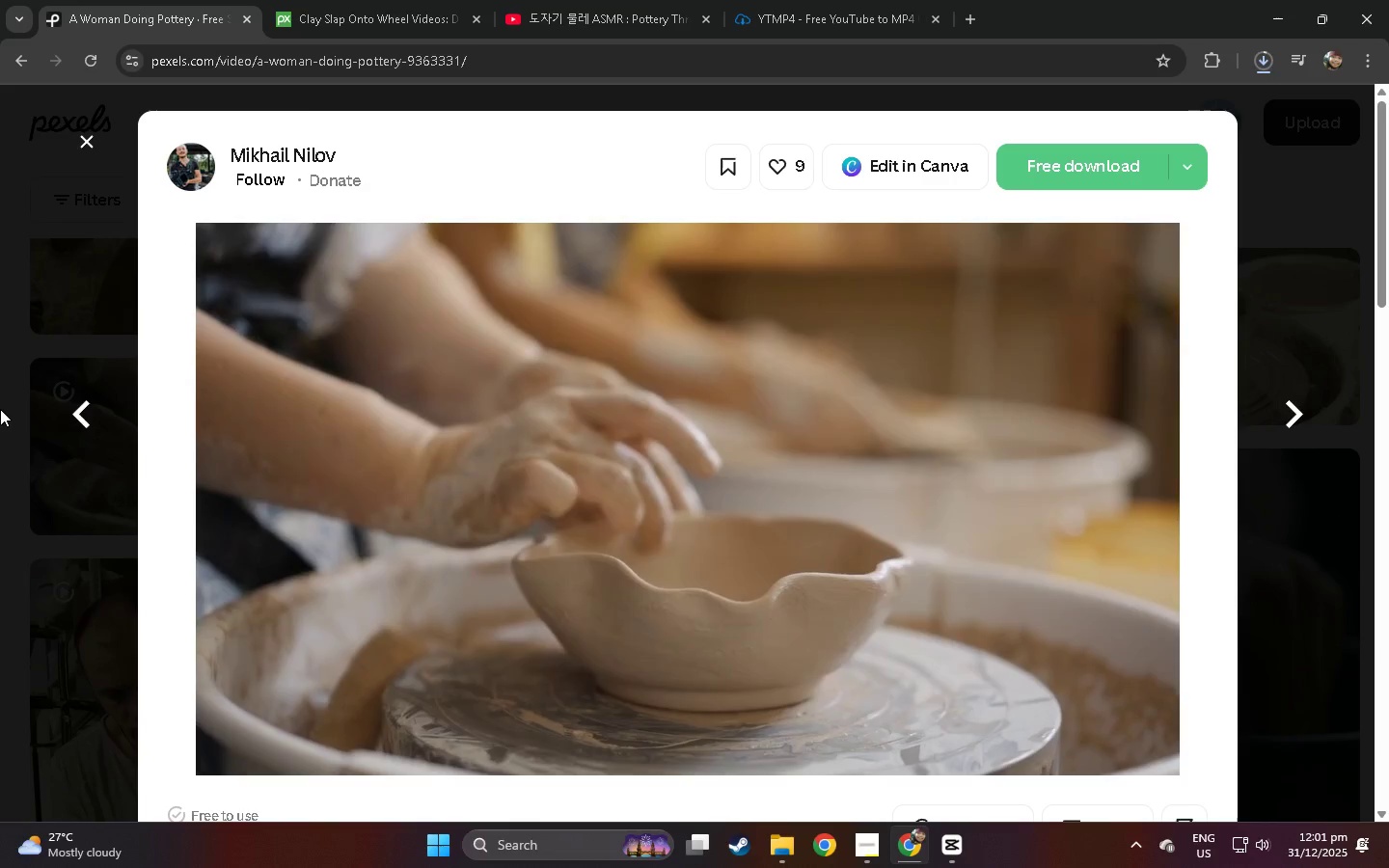 
left_click([0, 409])
 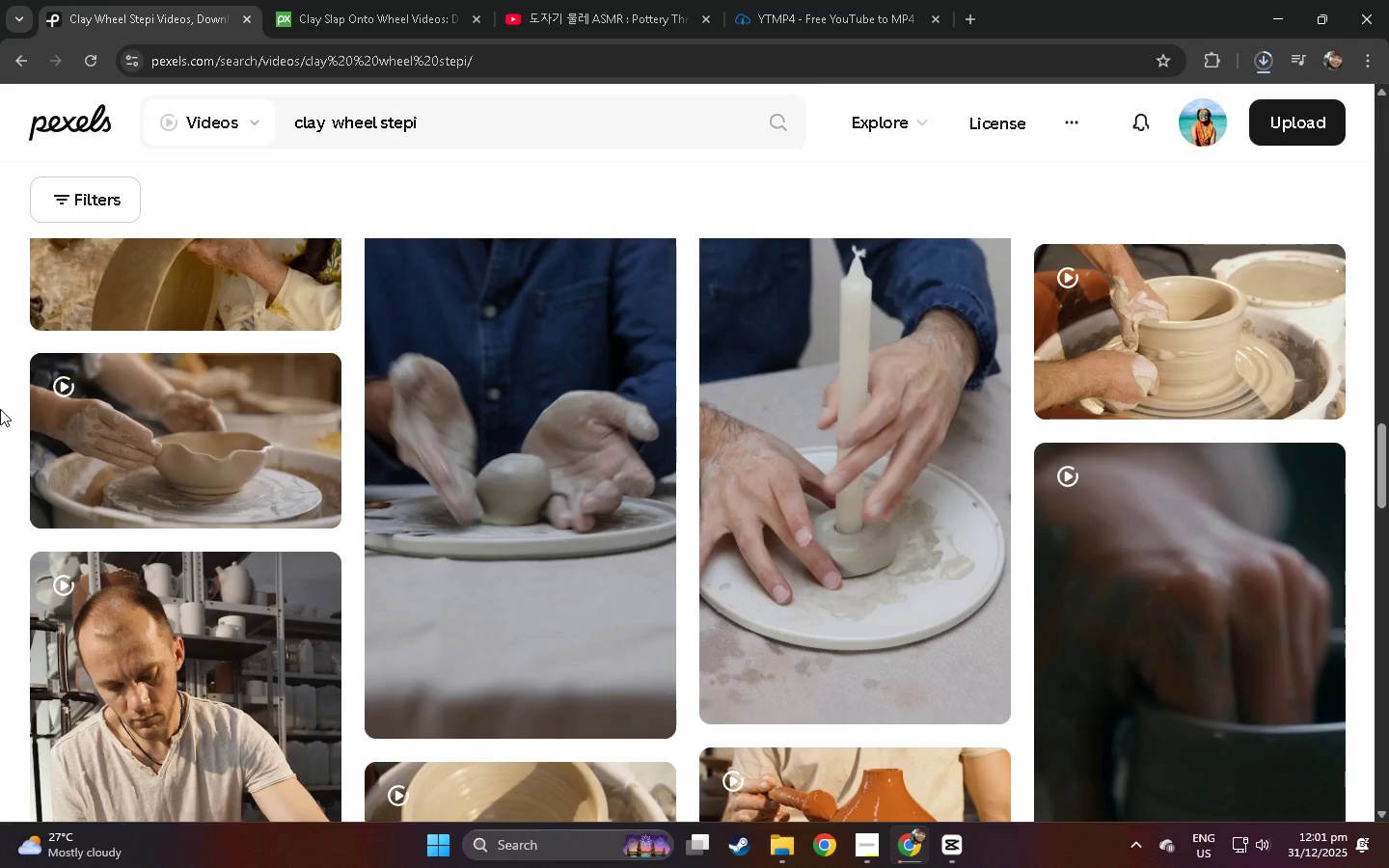 
scroll: coordinate [127, 357], scroll_direction: down, amount: 49.0
 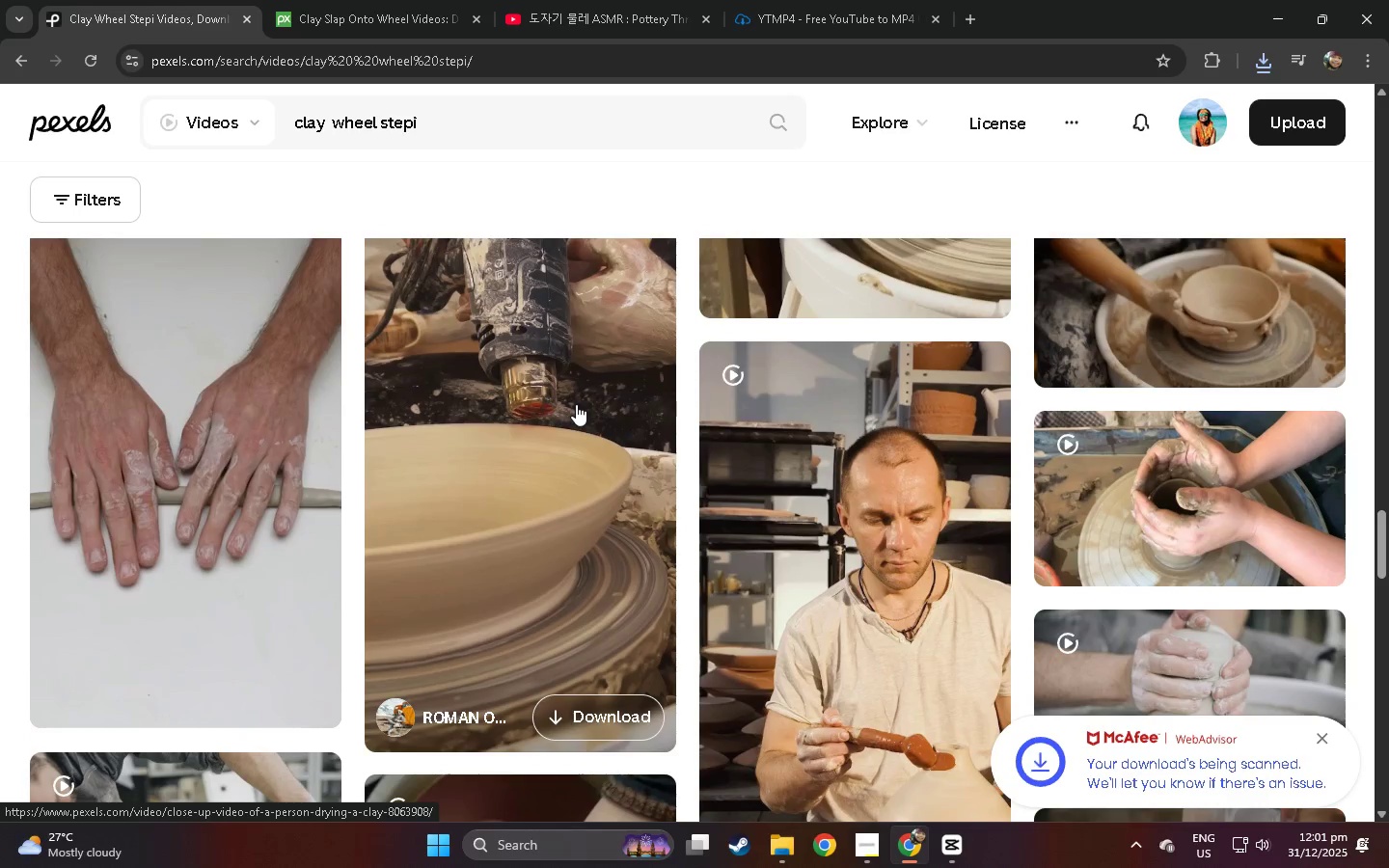 
left_click([576, 404])
 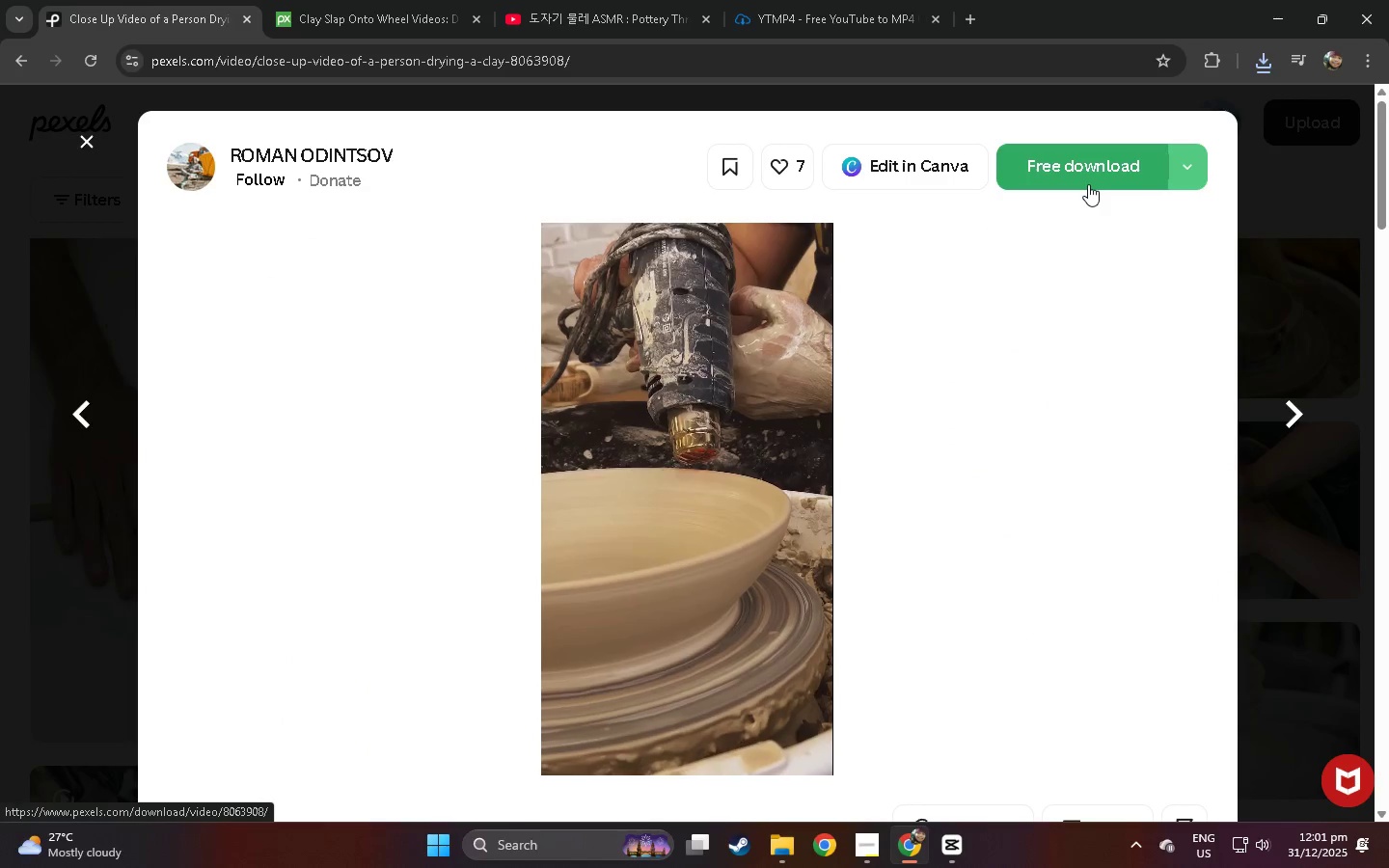 
left_click([0, 477])
 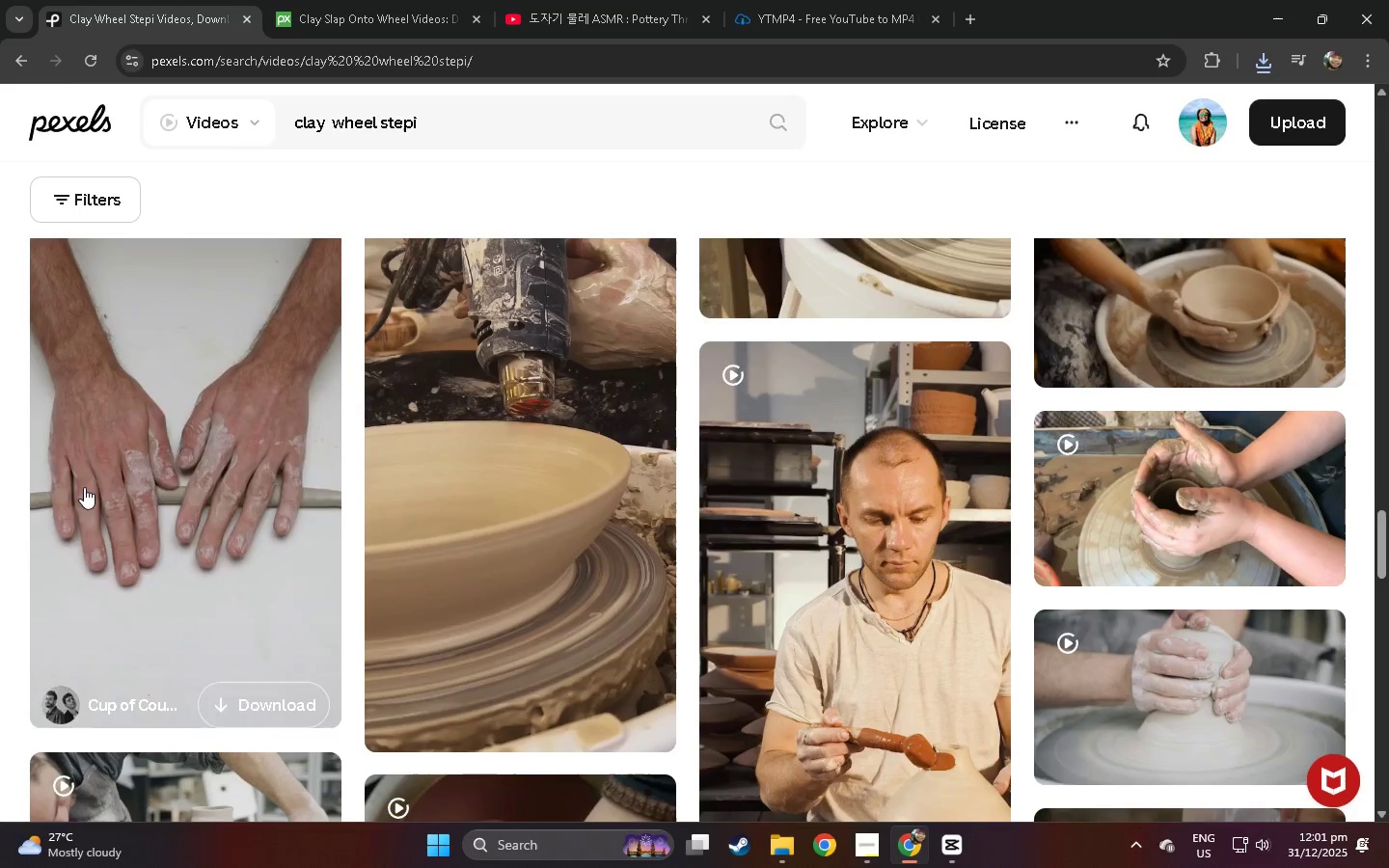 
scroll: coordinate [107, 484], scroll_direction: down, amount: 13.0
 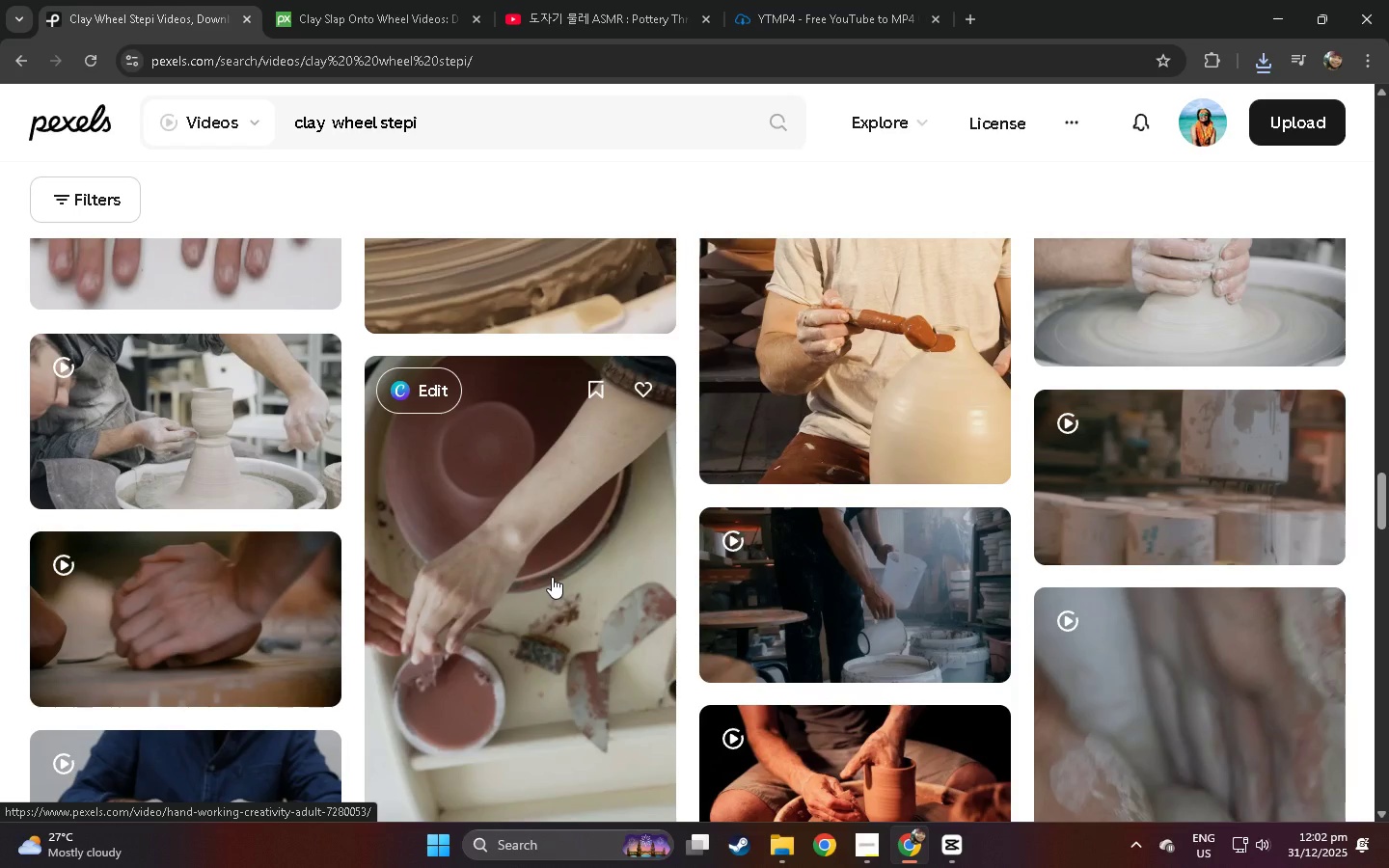 
scroll: coordinate [552, 577], scroll_direction: up, amount: 3.0
 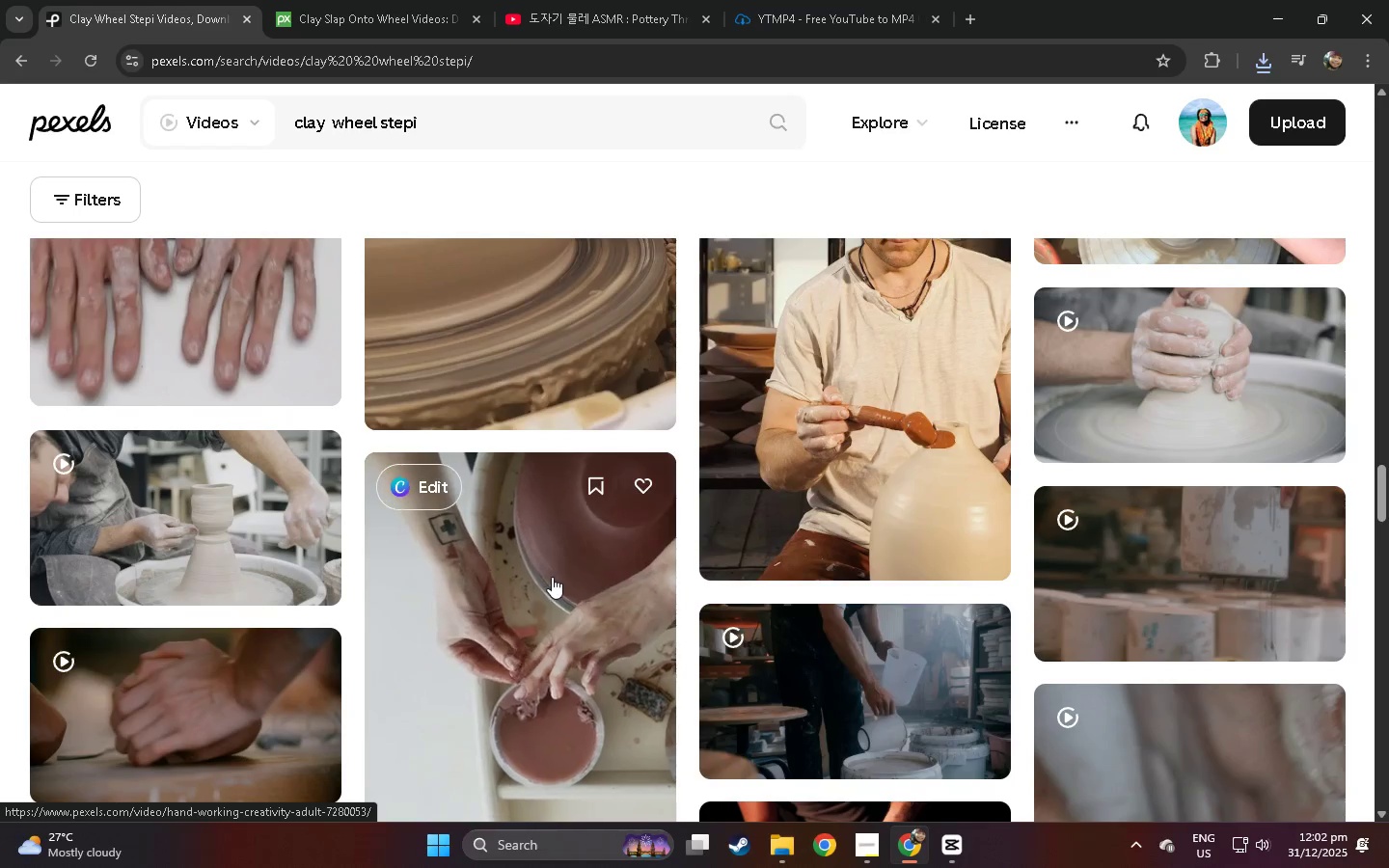 
scroll: coordinate [182, 537], scroll_direction: down, amount: 24.0
 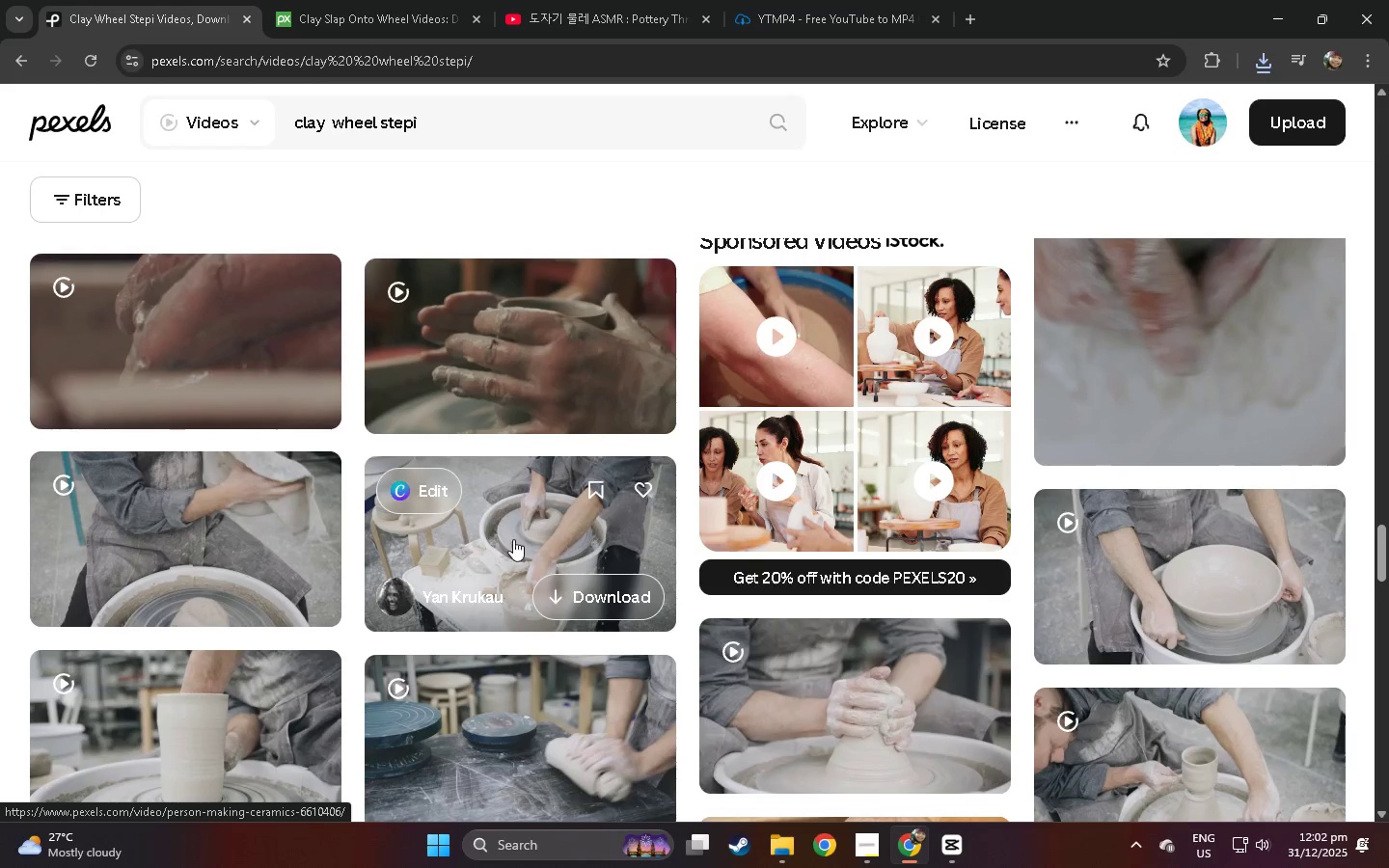 
mouse_move([222, 538])
 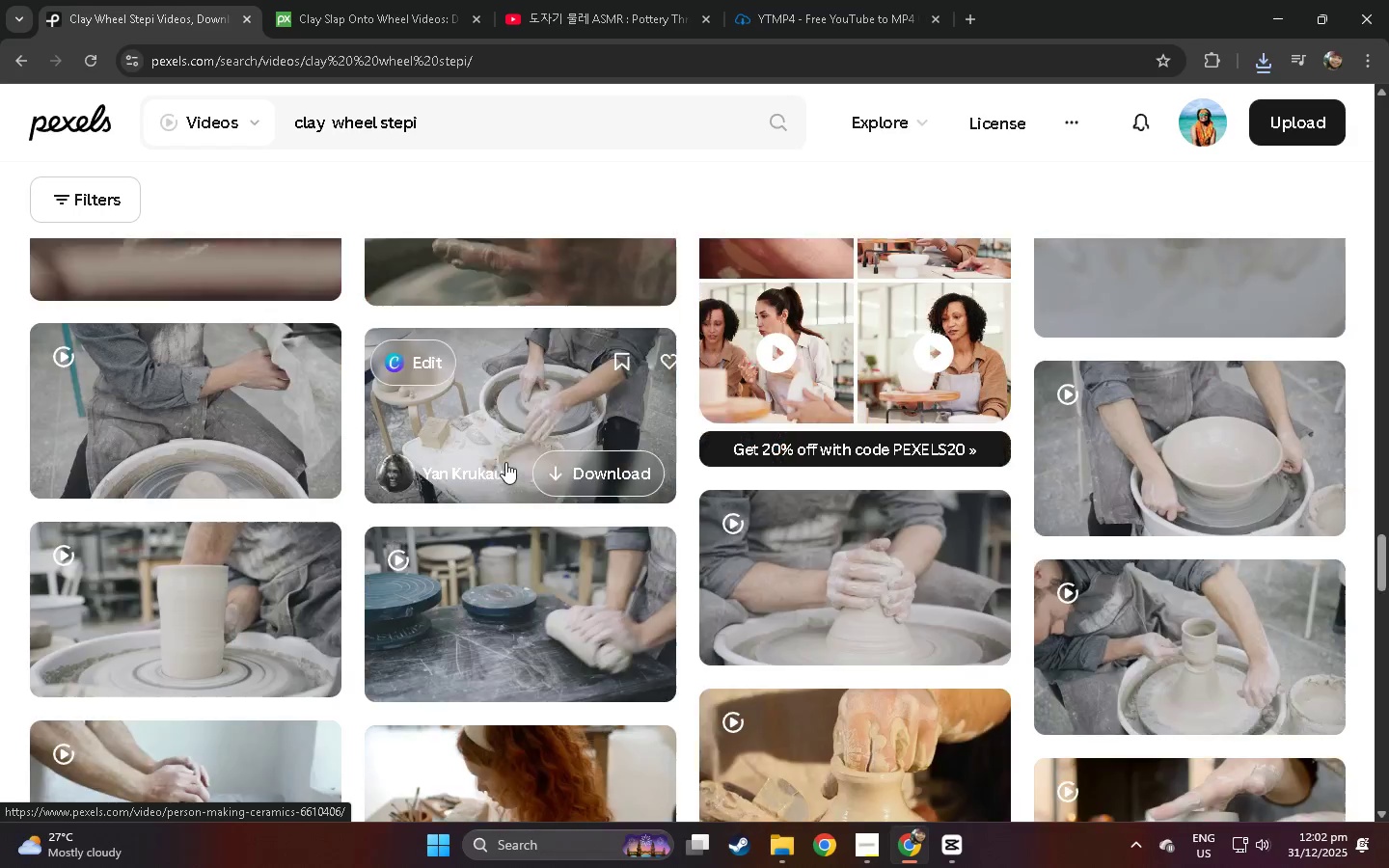 
scroll: coordinate [390, 506], scroll_direction: down, amount: 13.0
 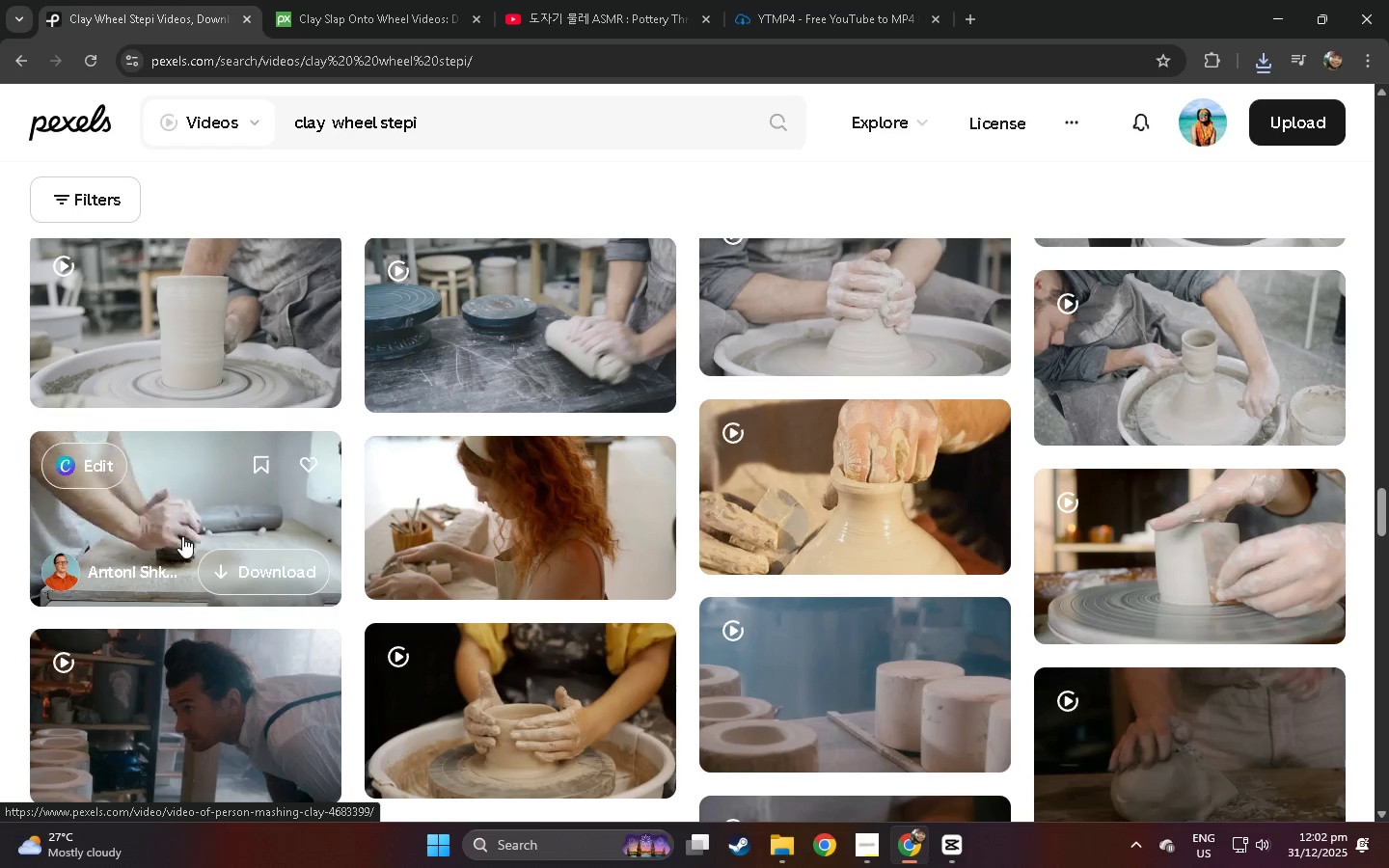 
wait(6.1)
 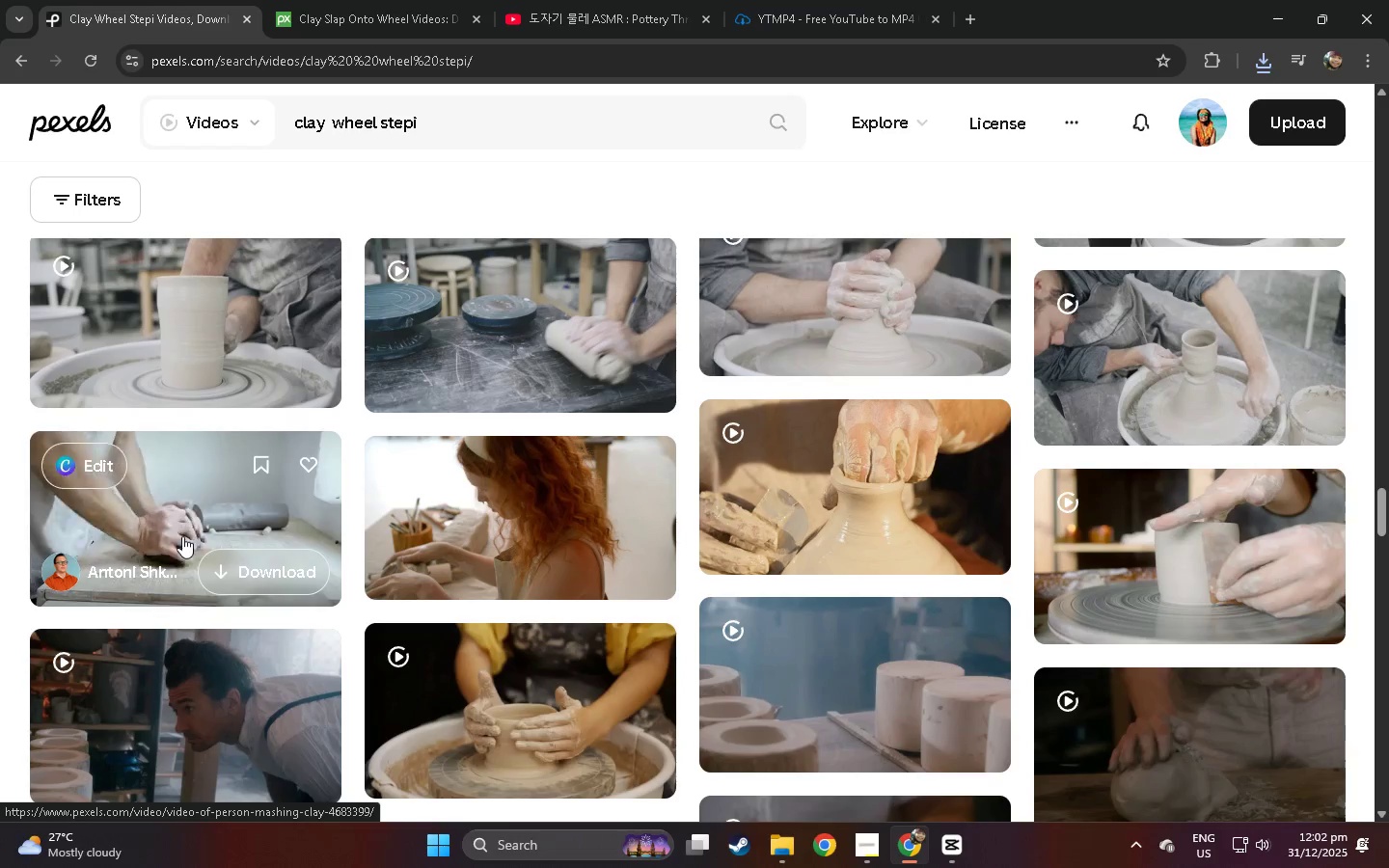 
scroll: coordinate [282, 549], scroll_direction: down, amount: 35.0
 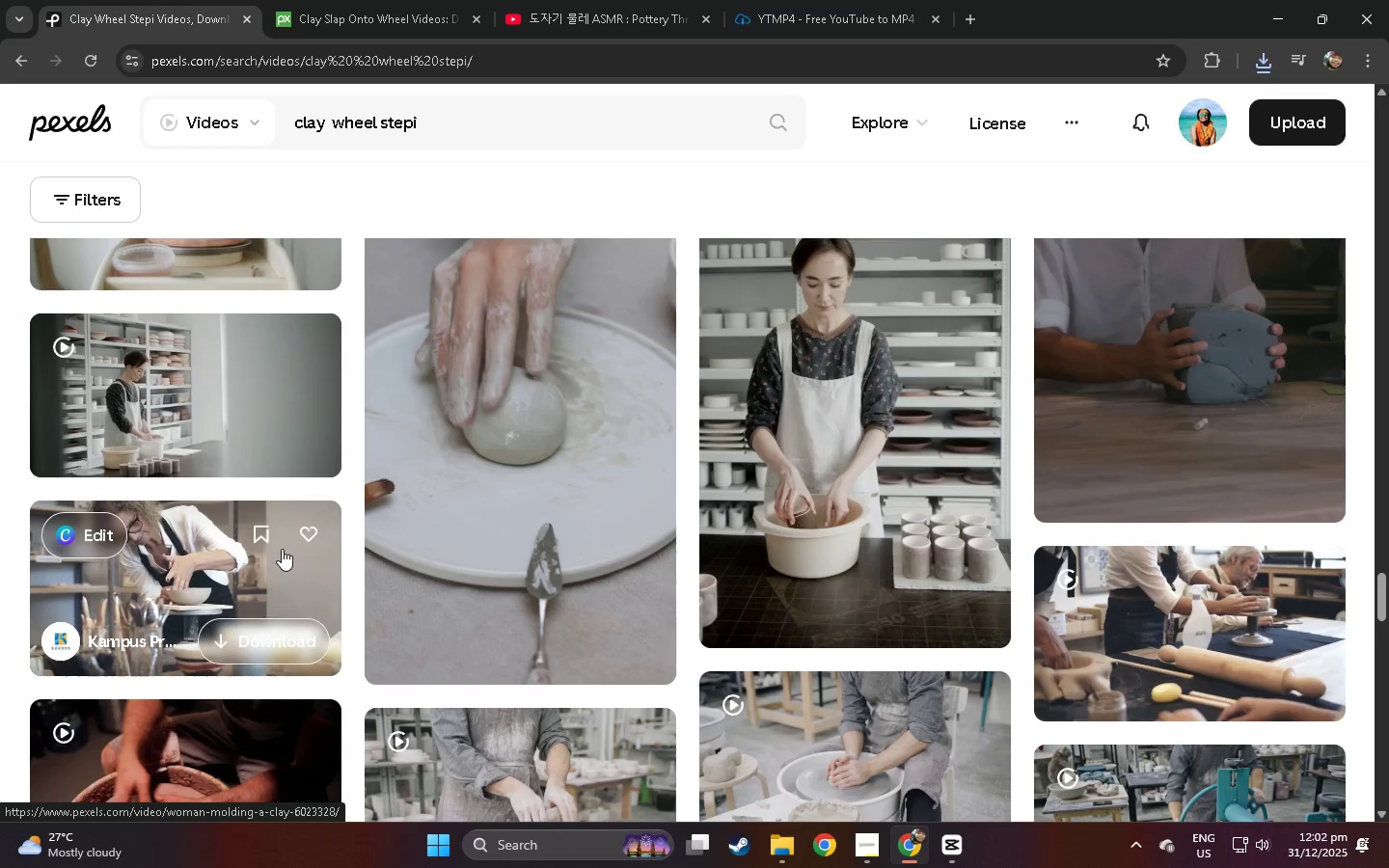 
wait(12.0)
 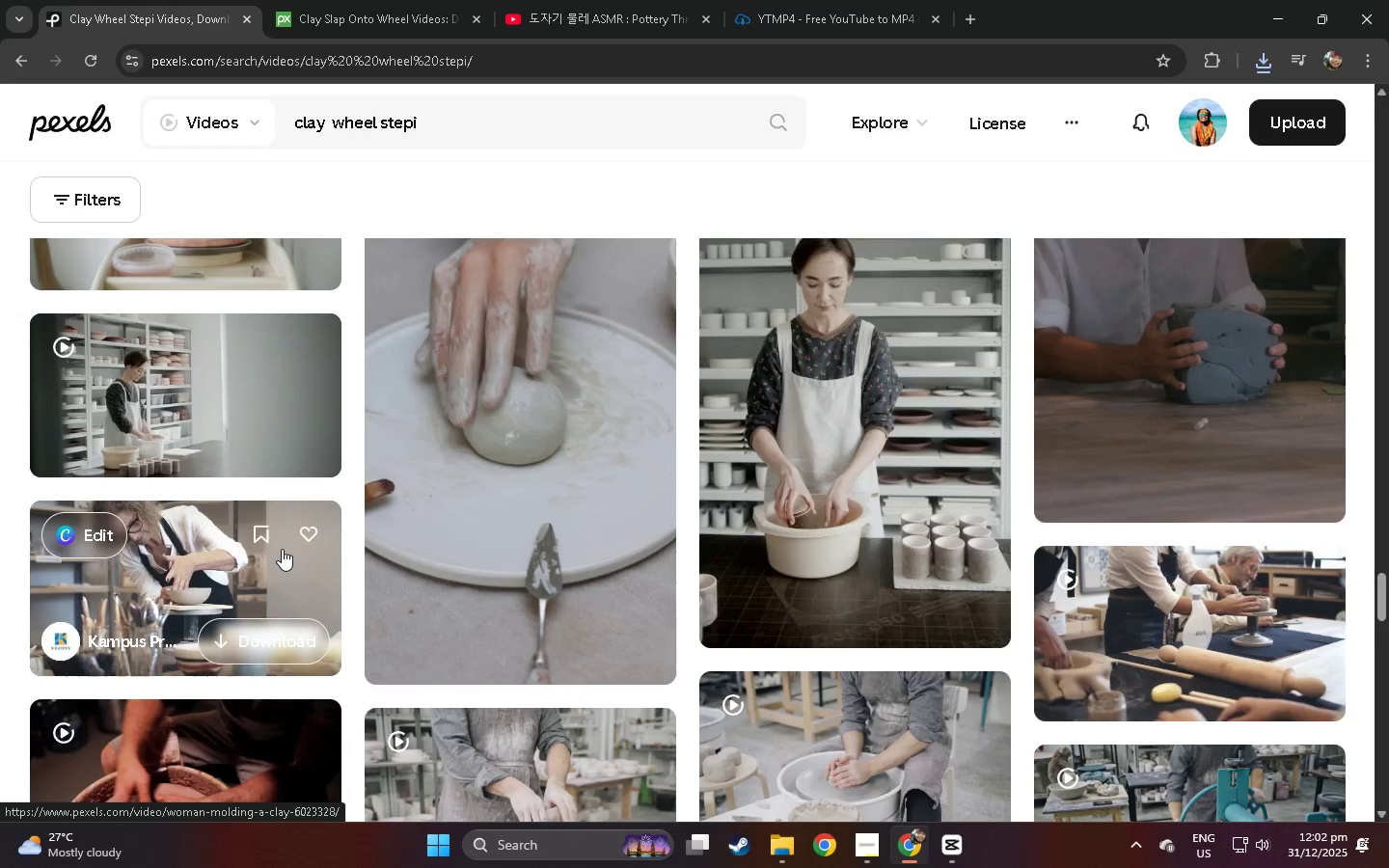 
scroll: coordinate [531, 536], scroll_direction: down, amount: 21.0
 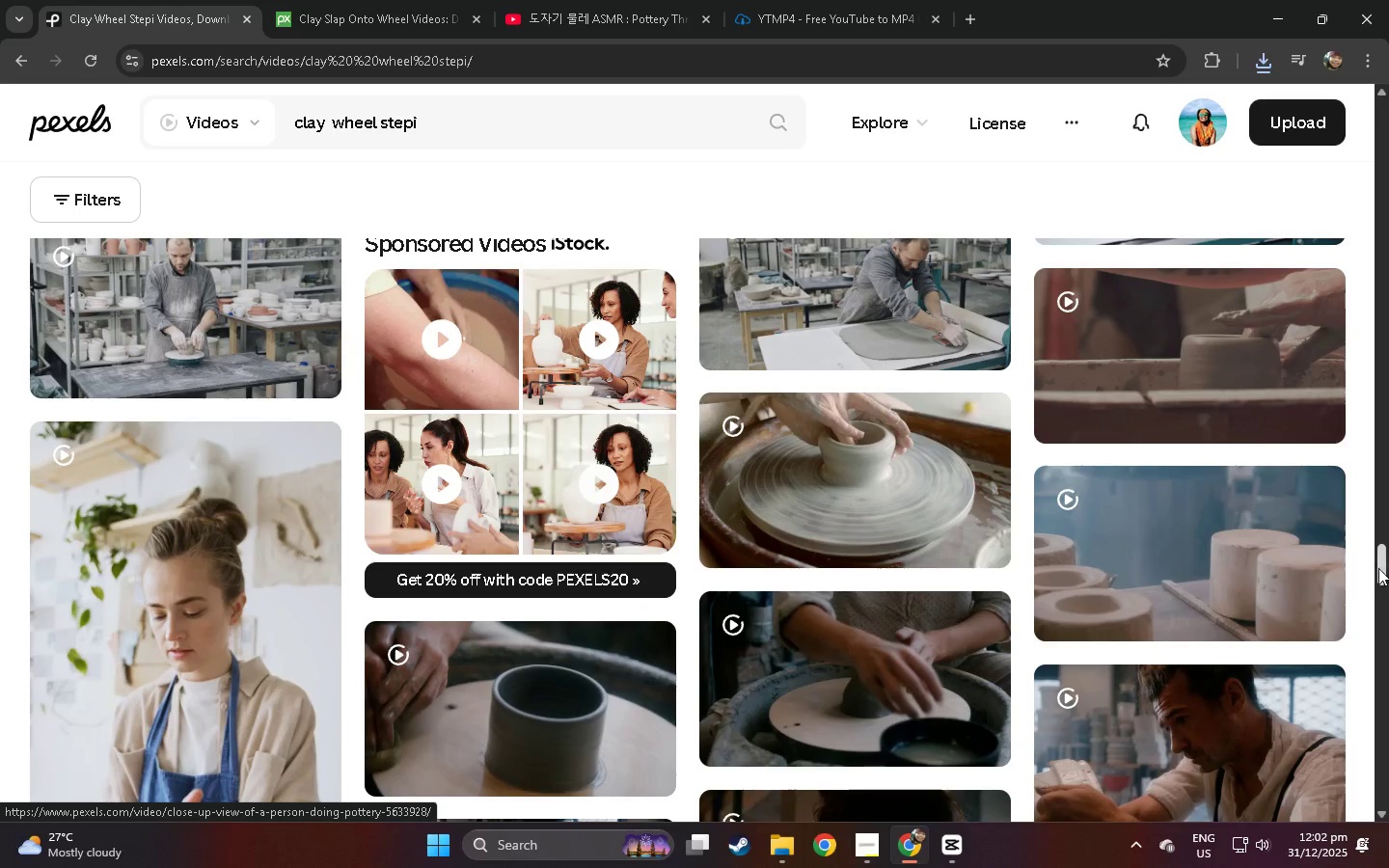 
left_click_drag(start_coordinate=[1381, 566], to_coordinate=[1388, 140])
 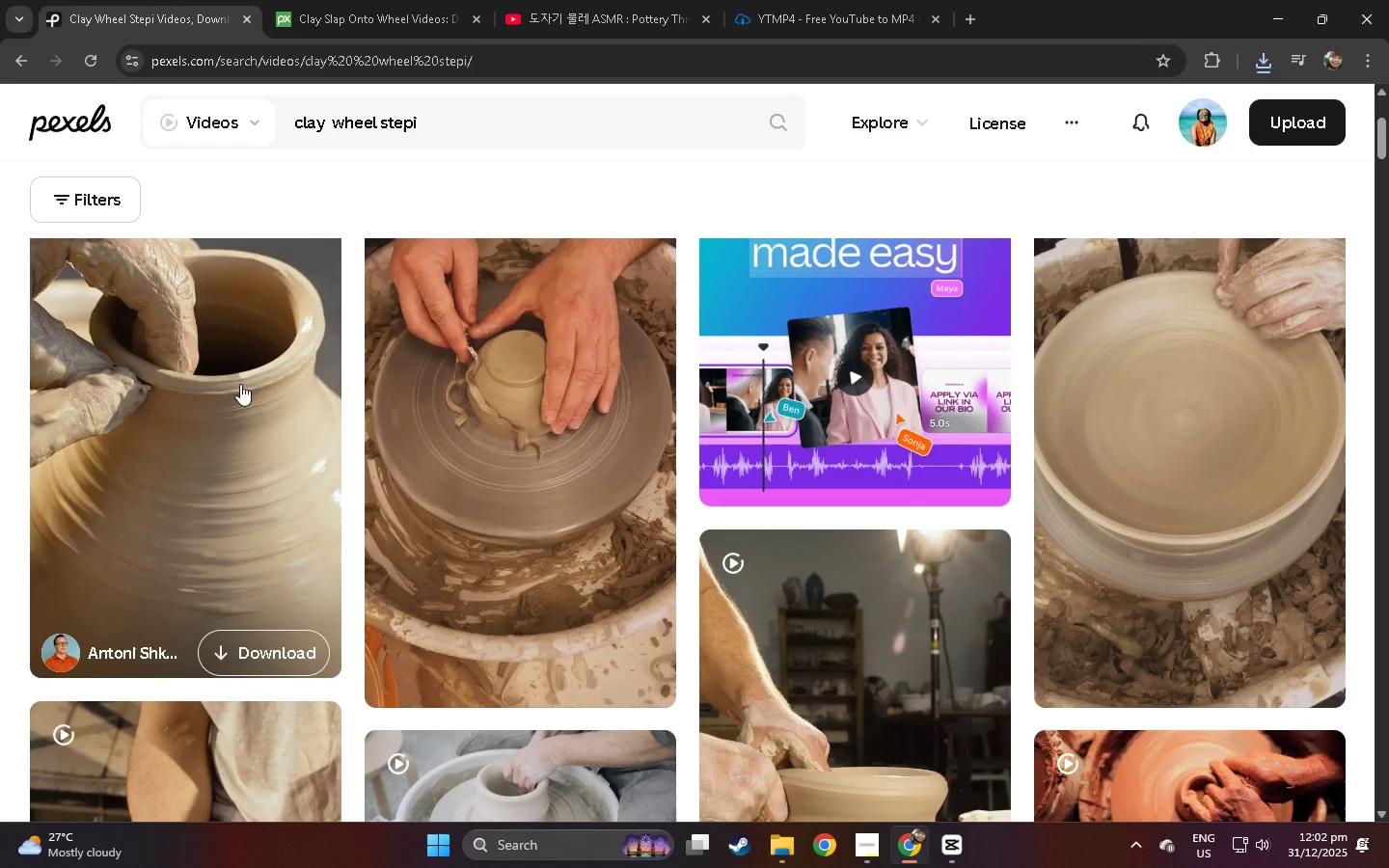 
left_click([240, 384])
 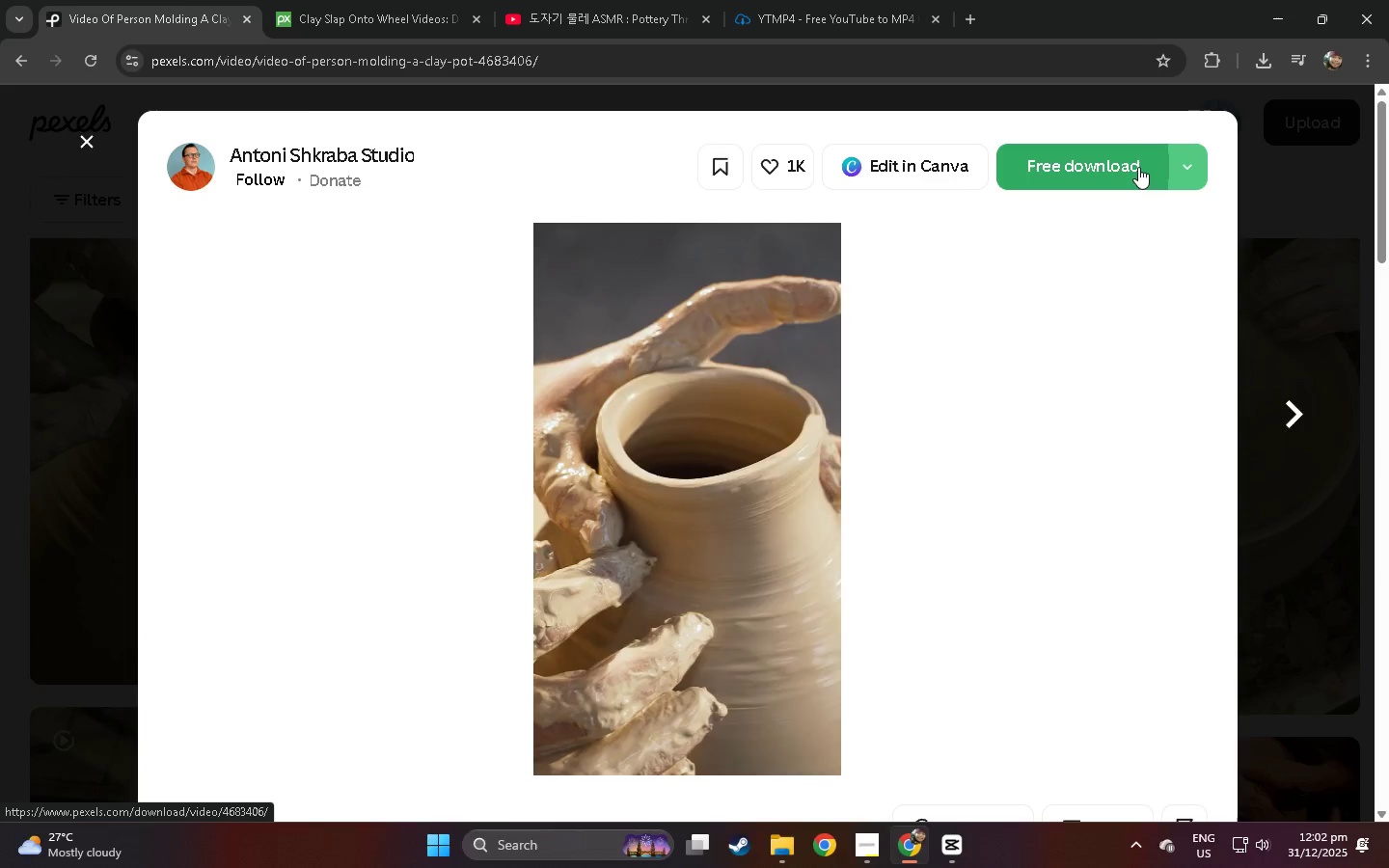 
wait(5.86)
 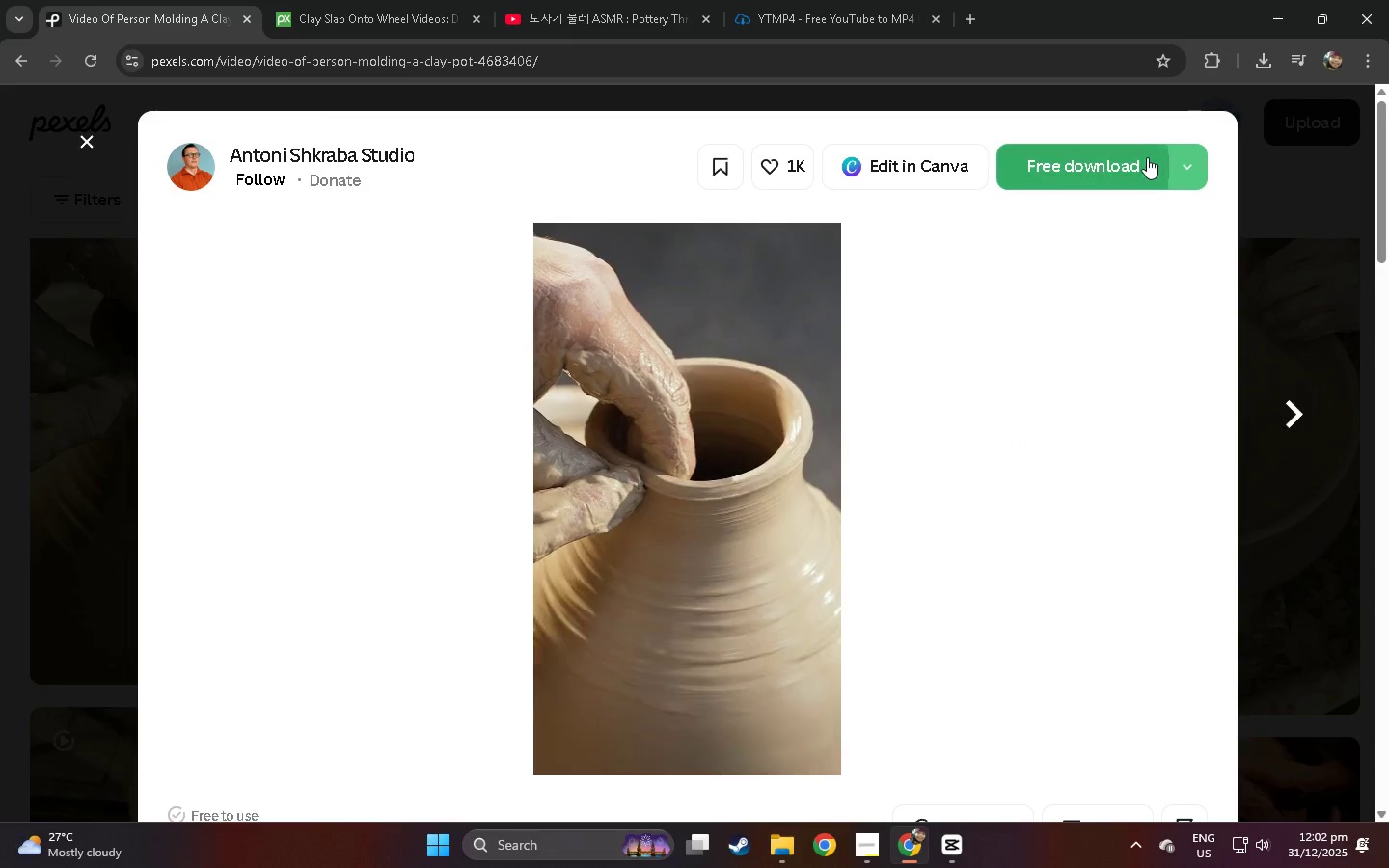 
left_click([1097, 160])
 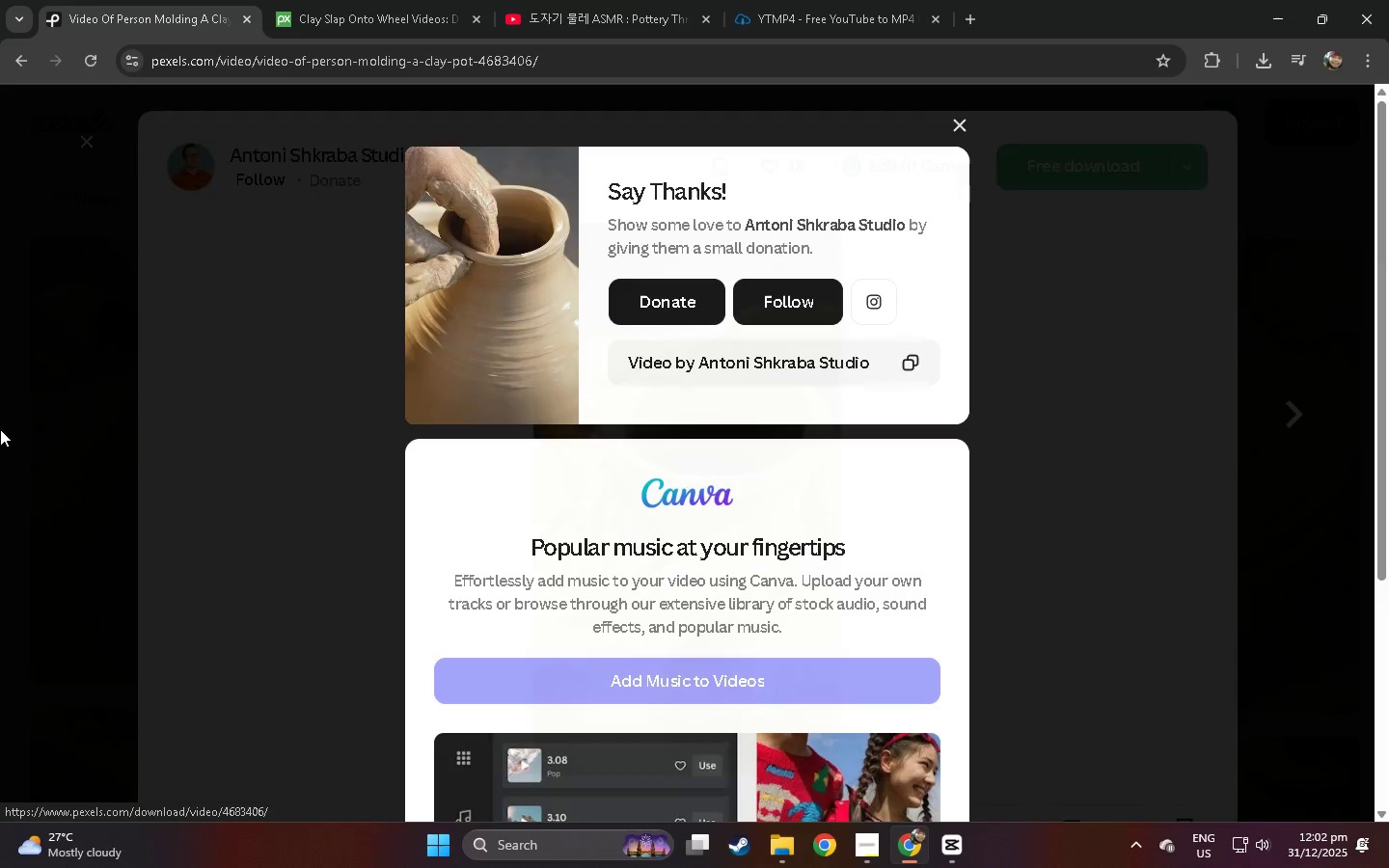 
left_click([0, 429])
 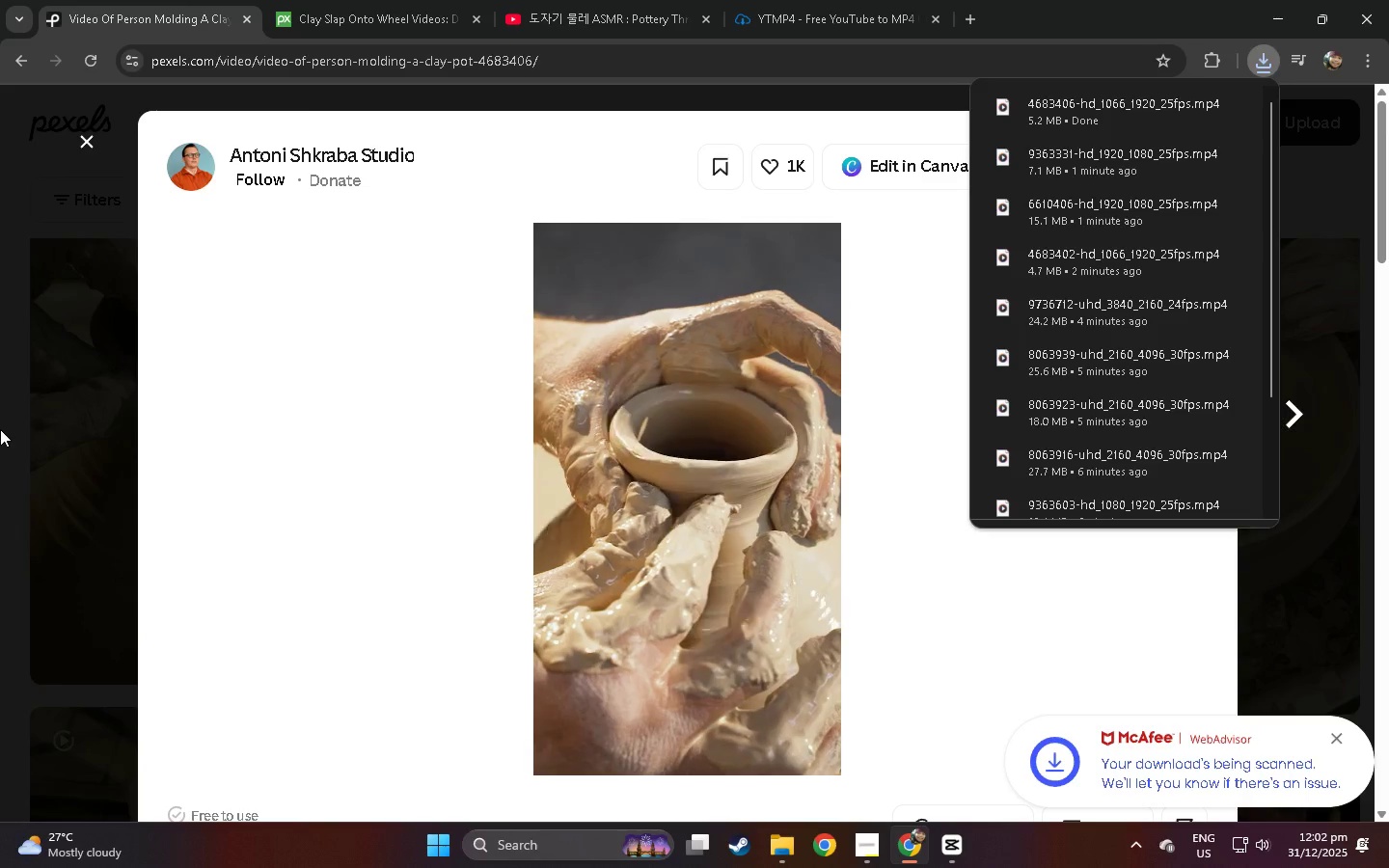 
left_click([0, 429])
 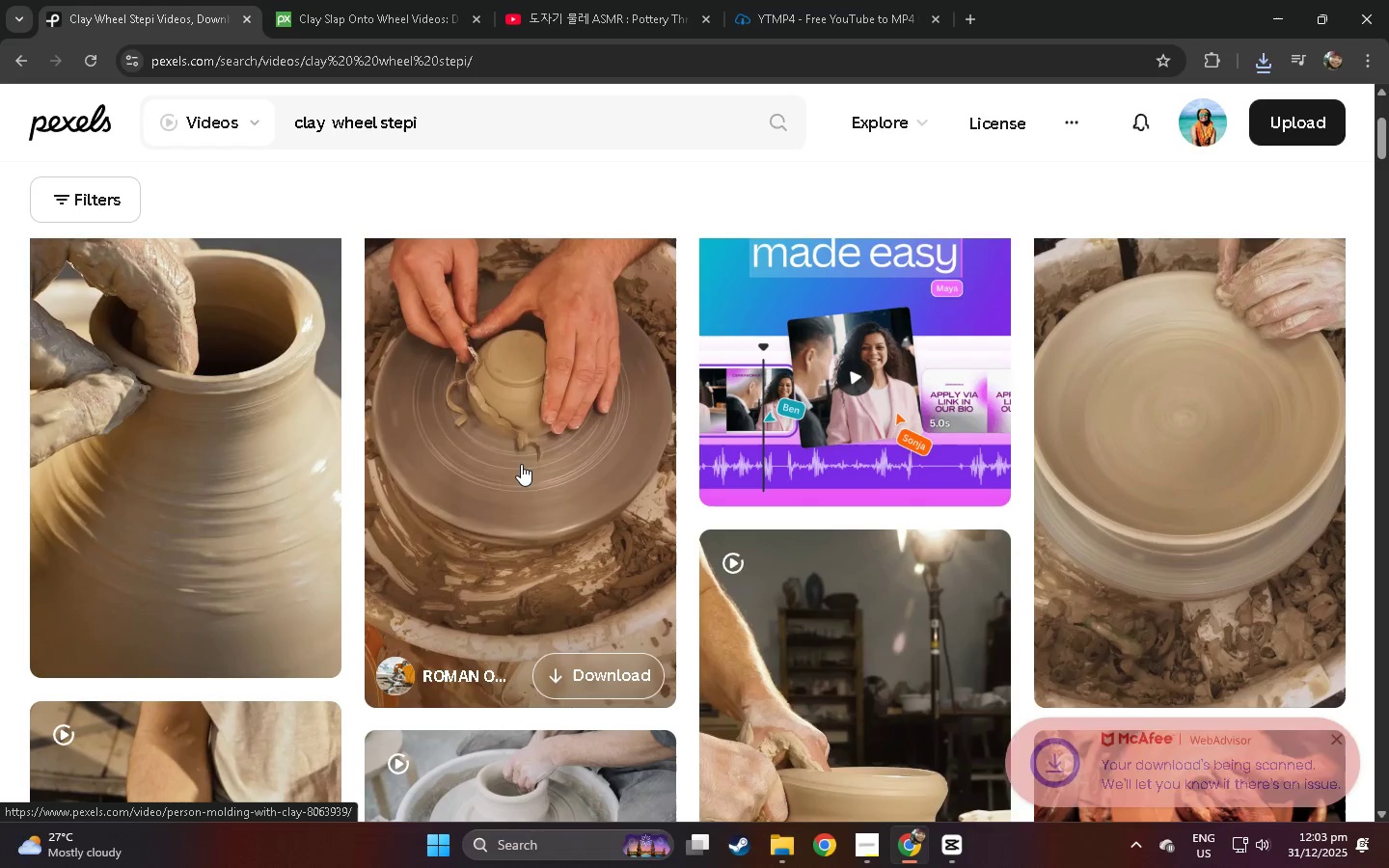 
scroll: coordinate [511, 475], scroll_direction: down, amount: 10.0
 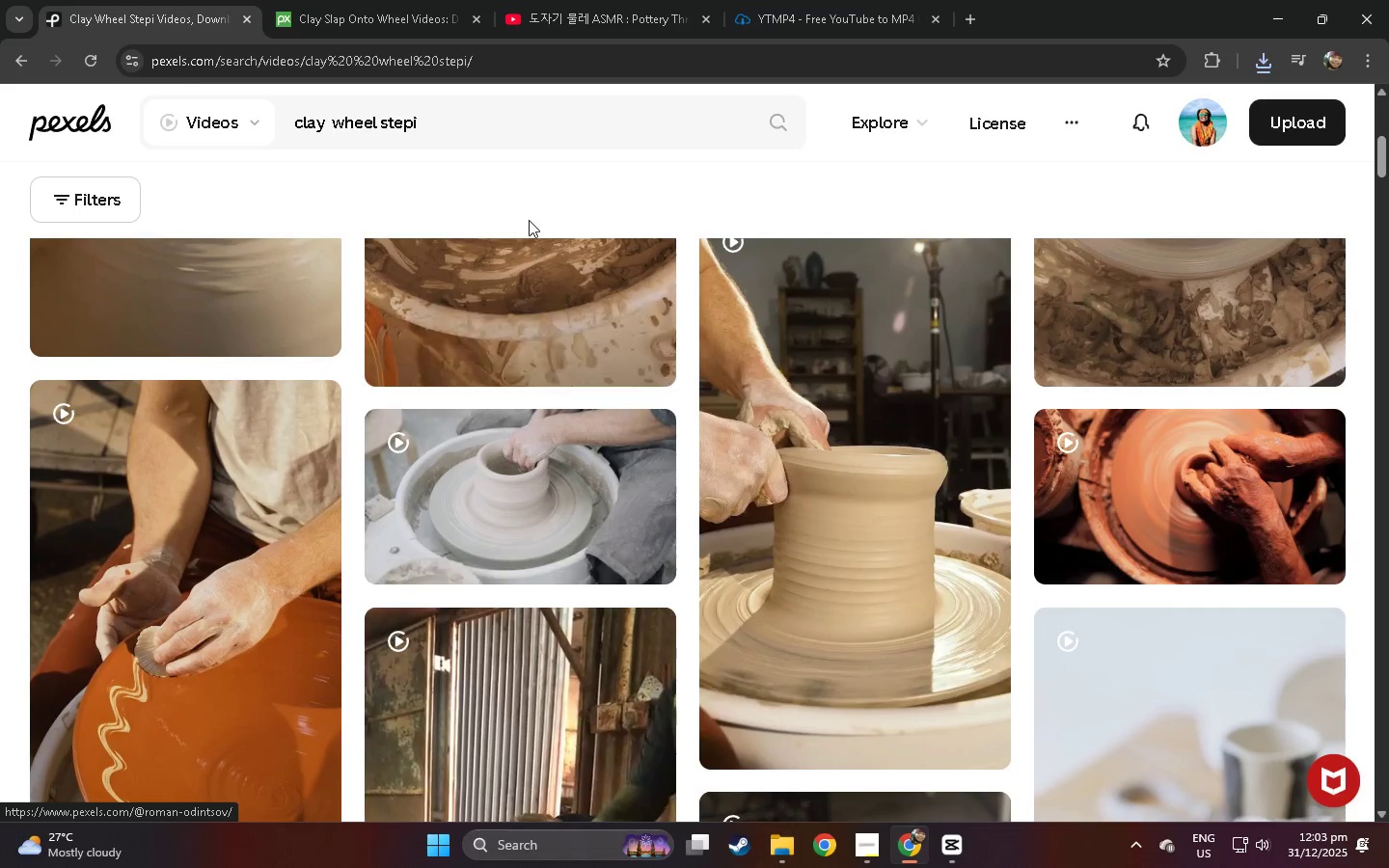 
left_click([529, 220])
 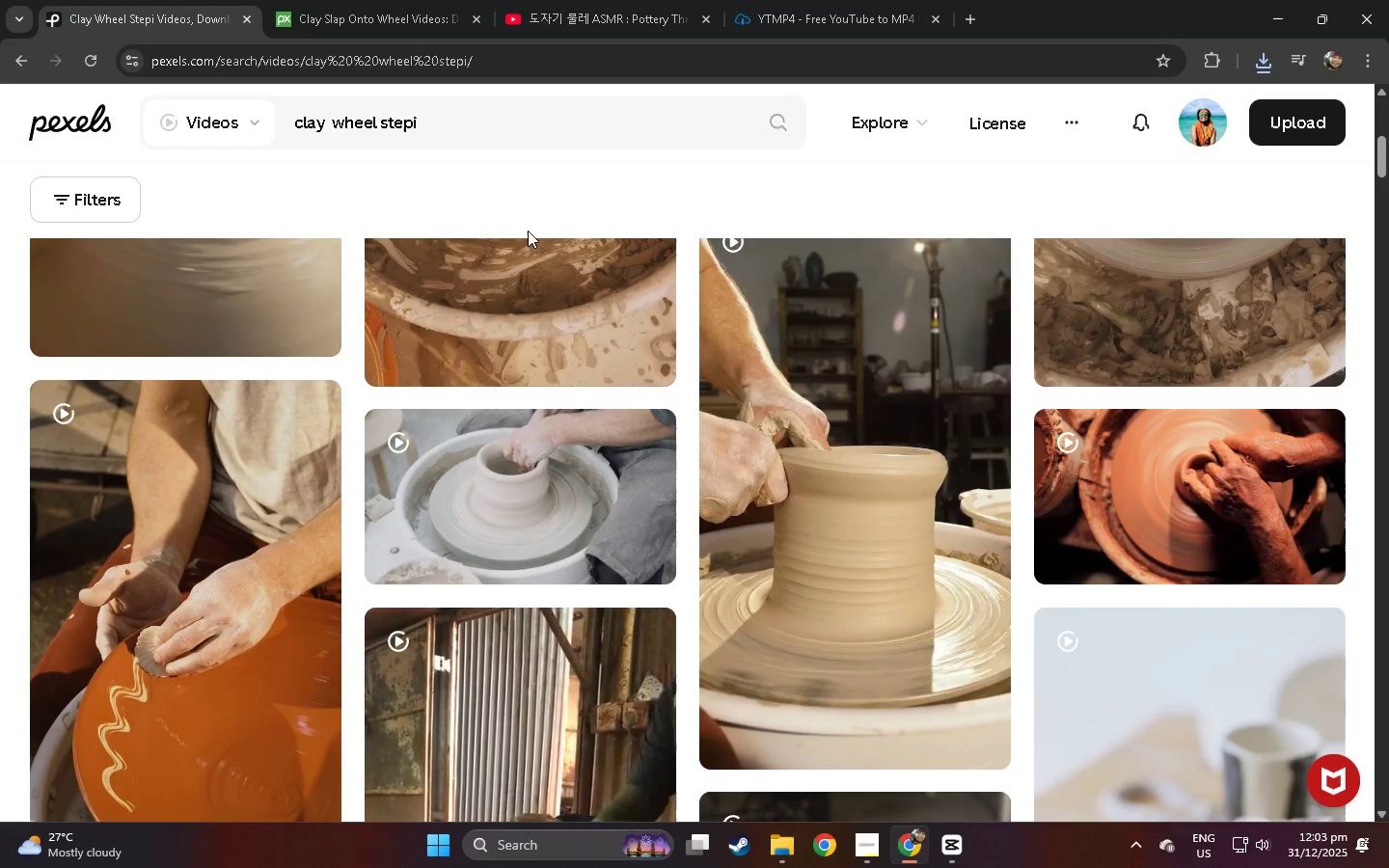 
left_click([524, 251])
 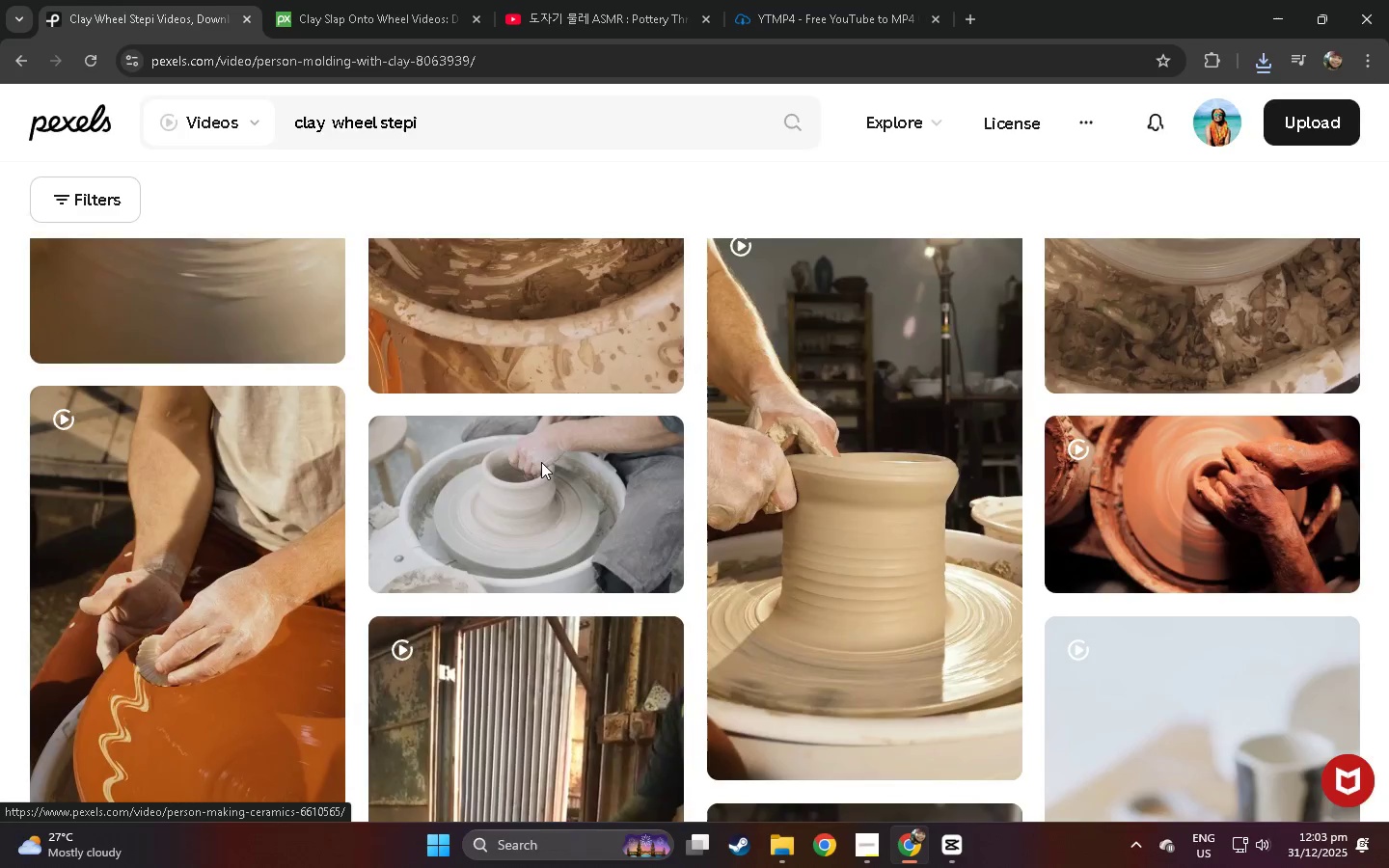 
scroll: coordinate [981, 474], scroll_direction: down, amount: 76.0
 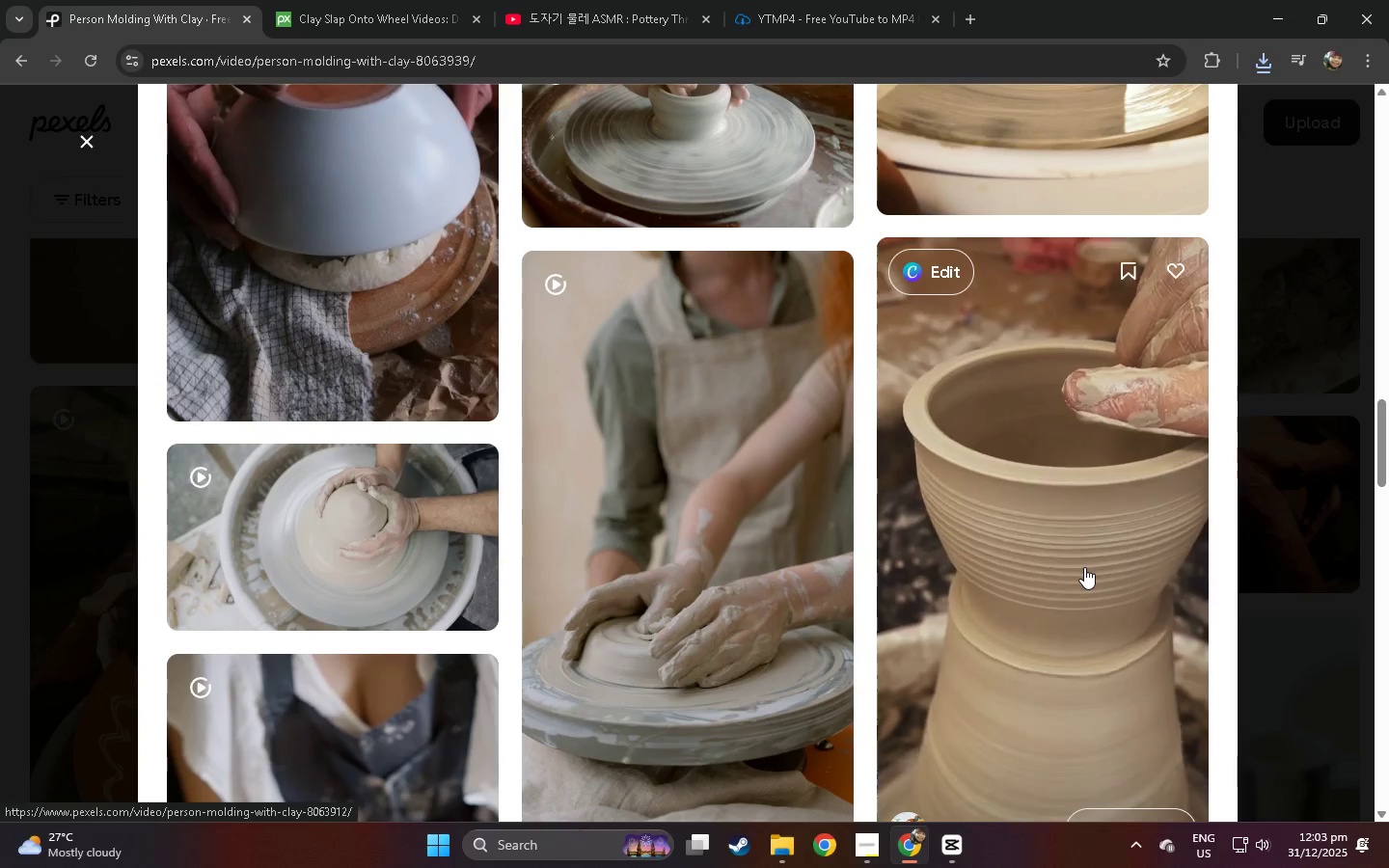 
left_click([1084, 567])
 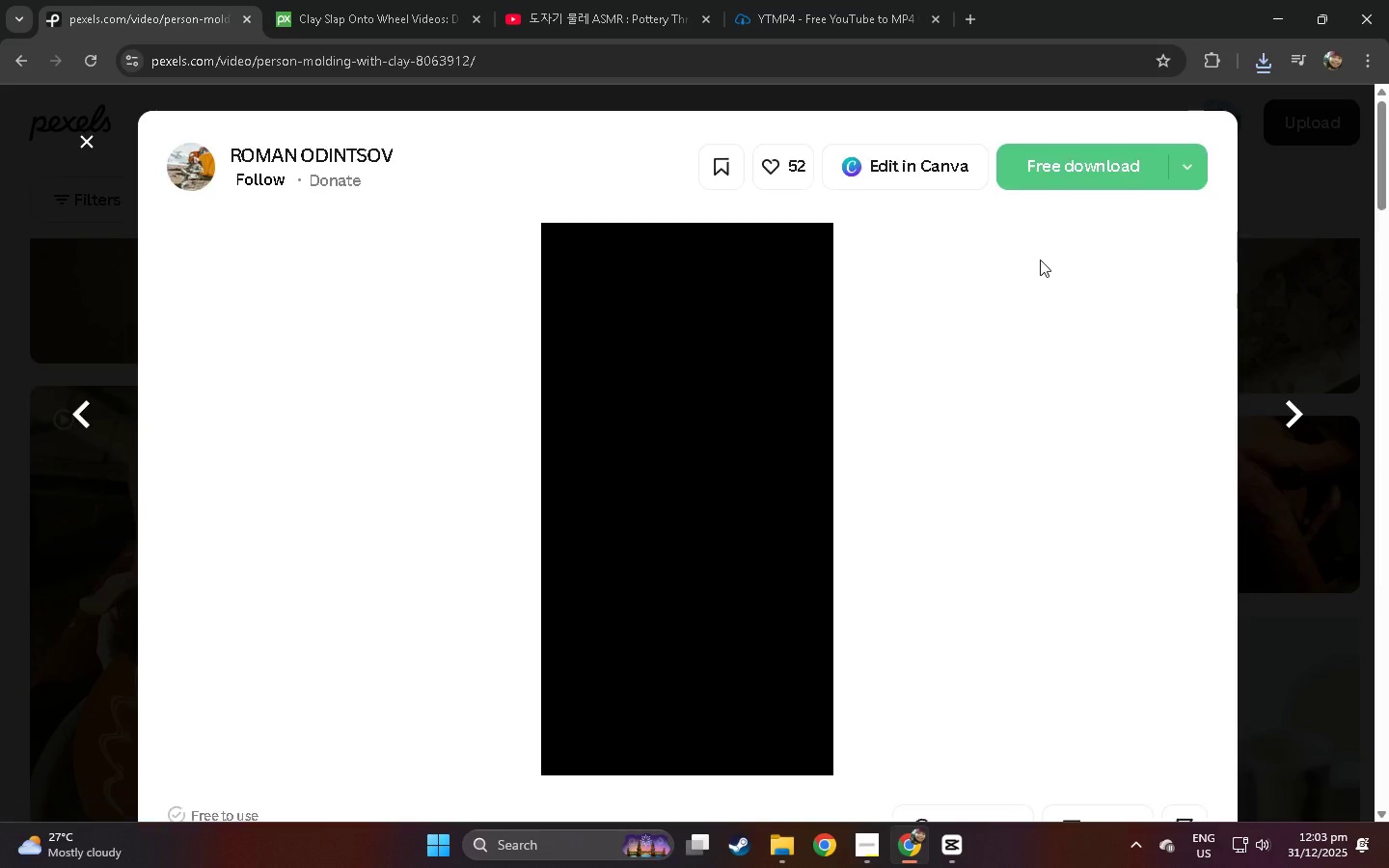 
left_click([1063, 183])
 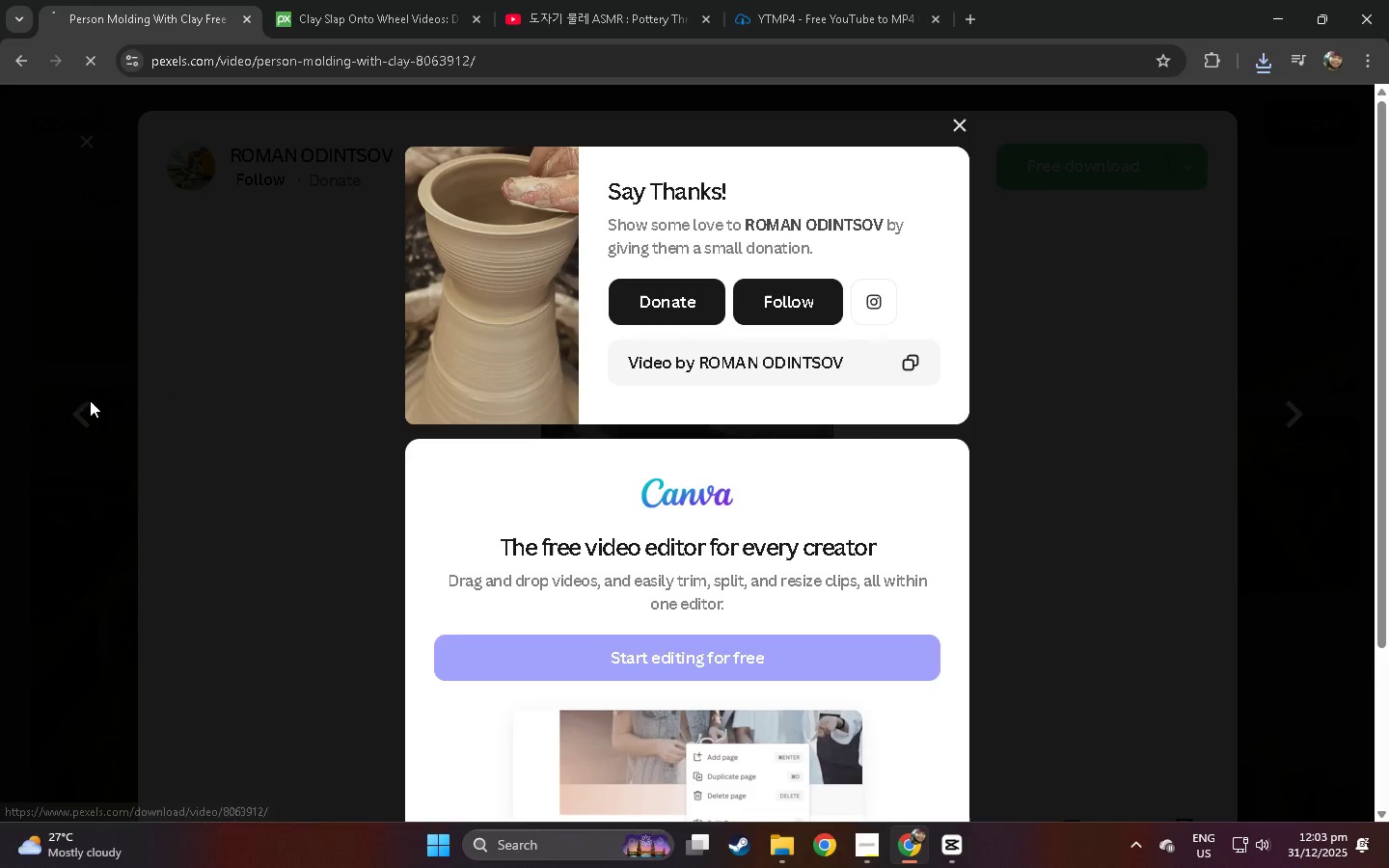 
left_click([0, 425])
 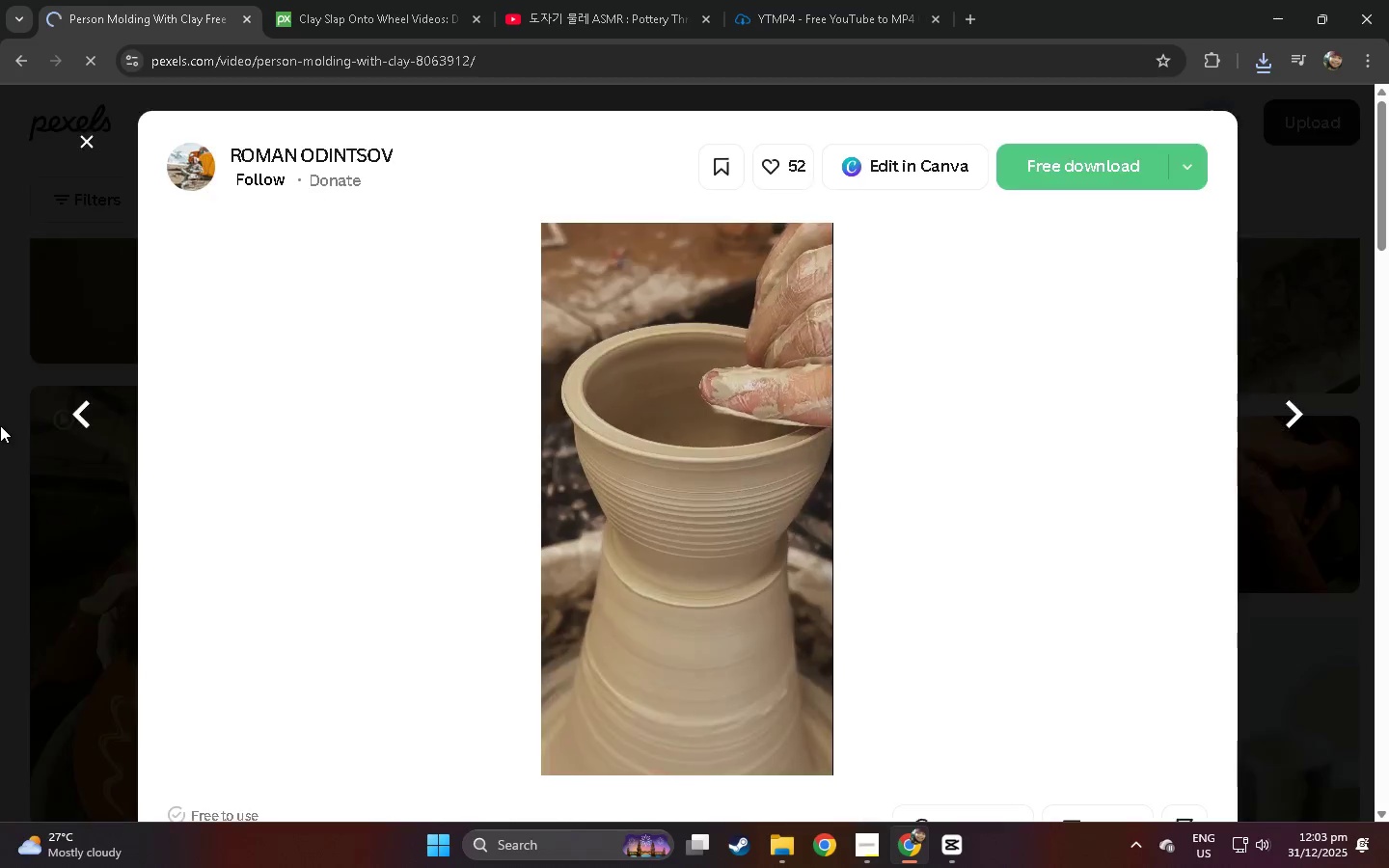 
left_click([0, 425])
 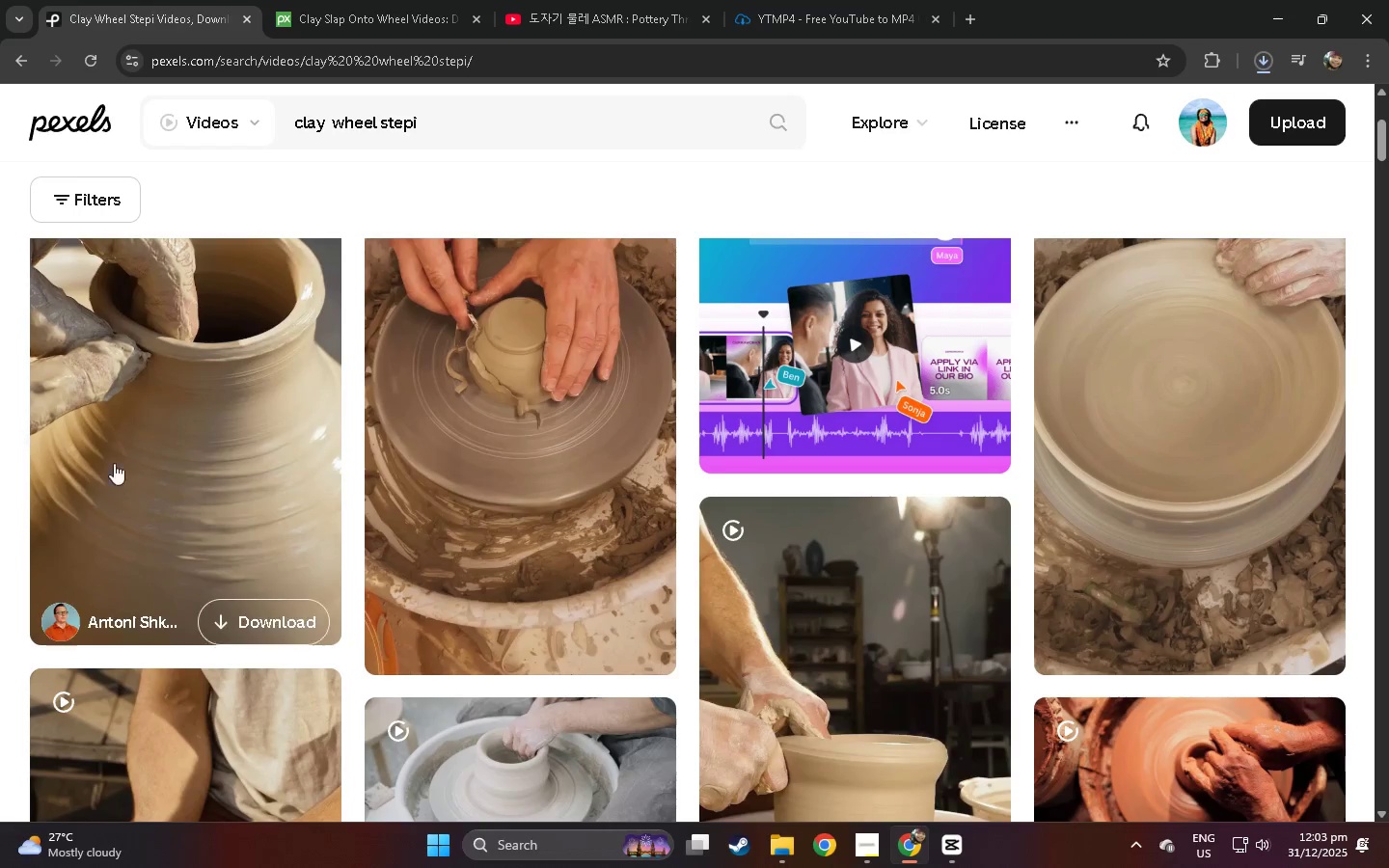 
scroll: coordinate [340, 393], scroll_direction: down, amount: 68.0
 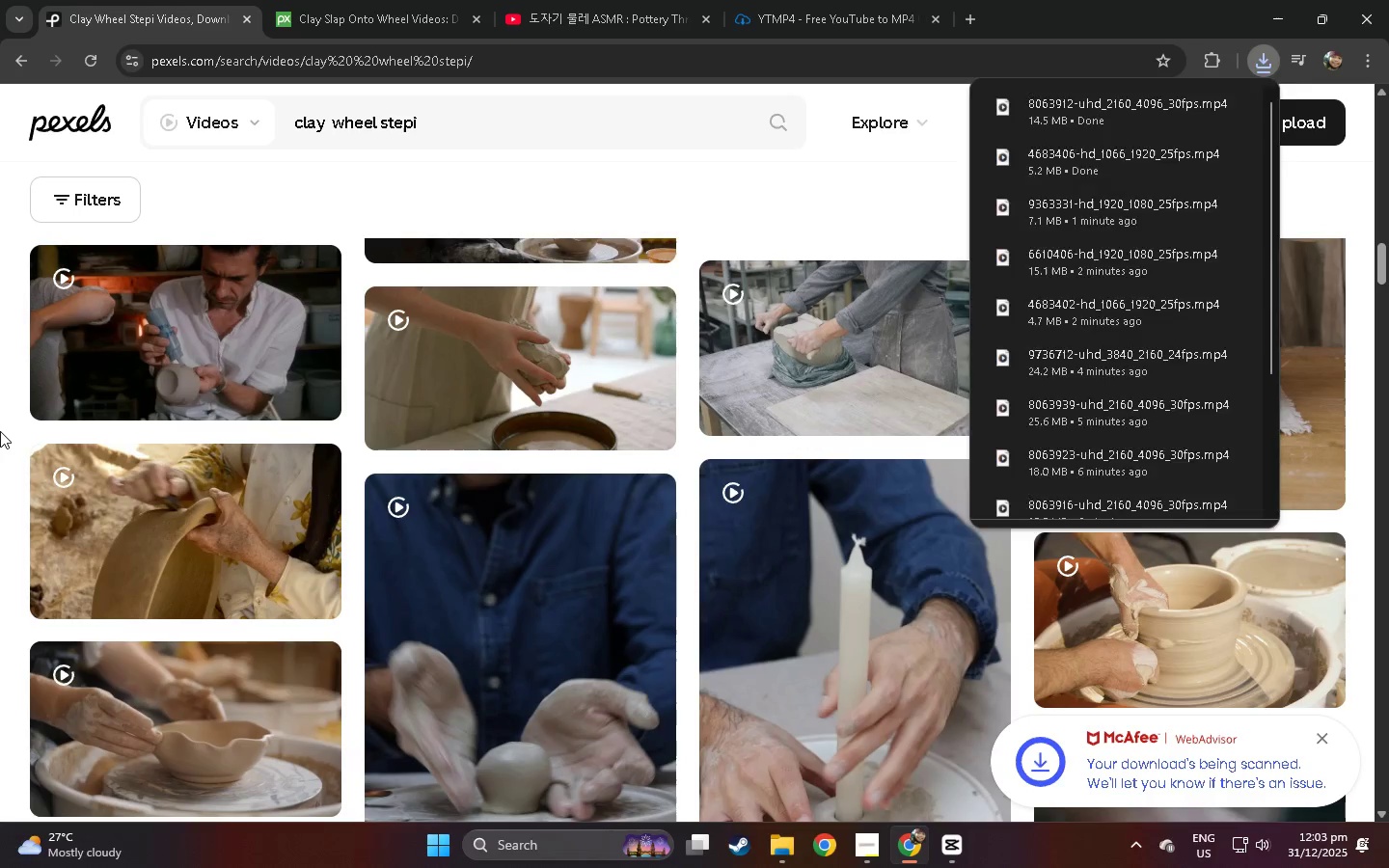 
left_click([0, 431])
 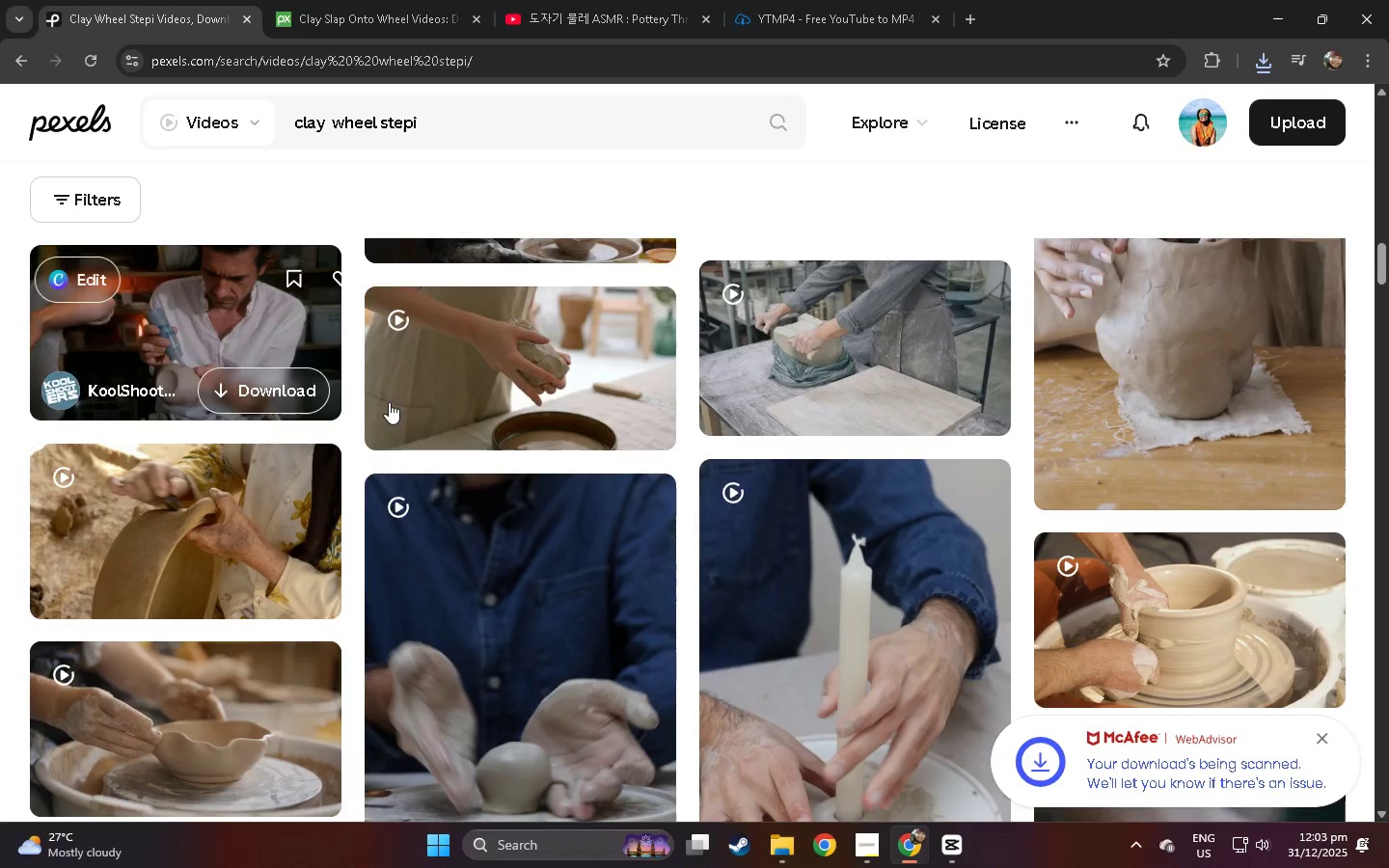 
scroll: coordinate [574, 459], scroll_direction: down, amount: 37.0
 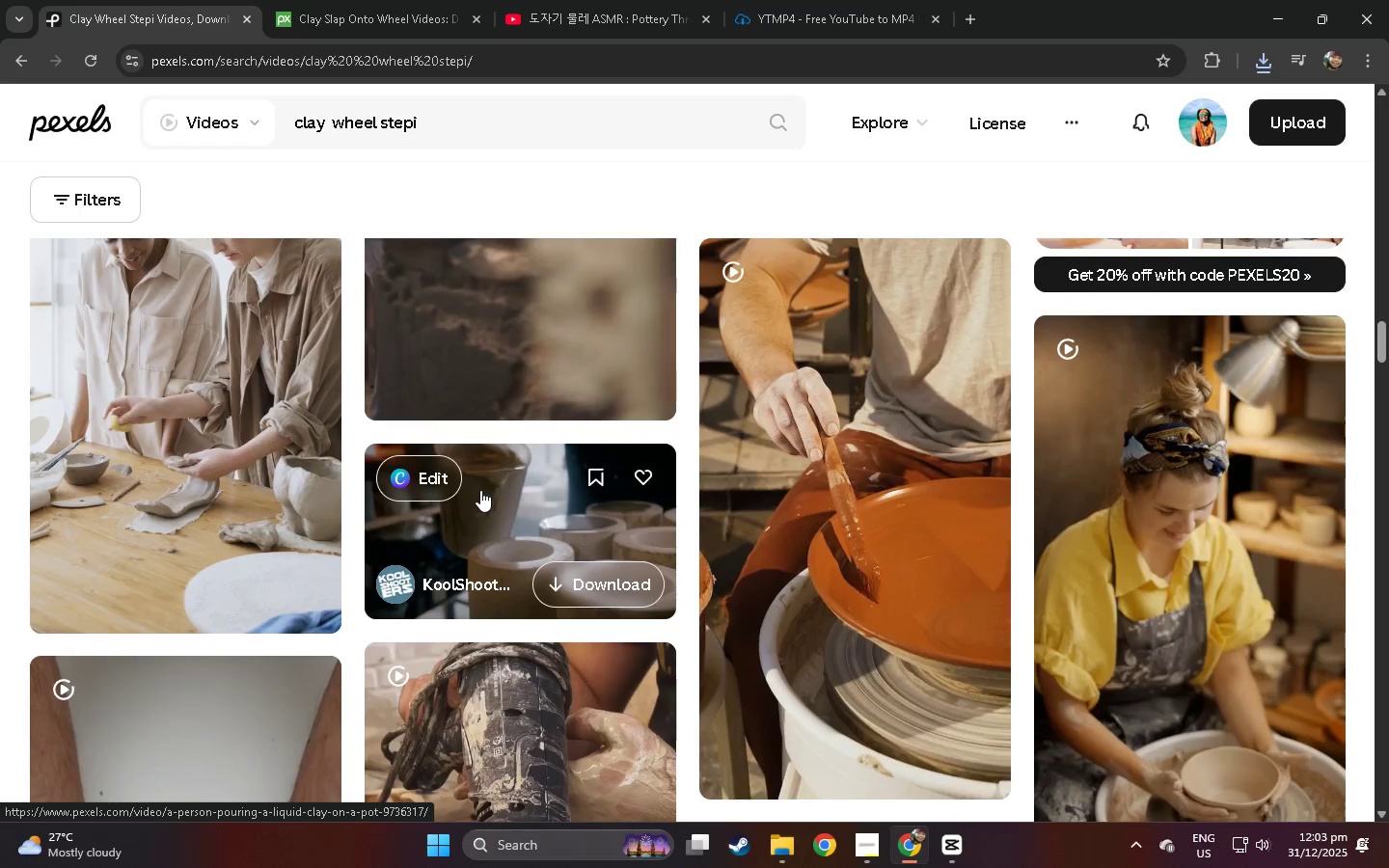 
scroll: coordinate [749, 482], scroll_direction: down, amount: 53.0
 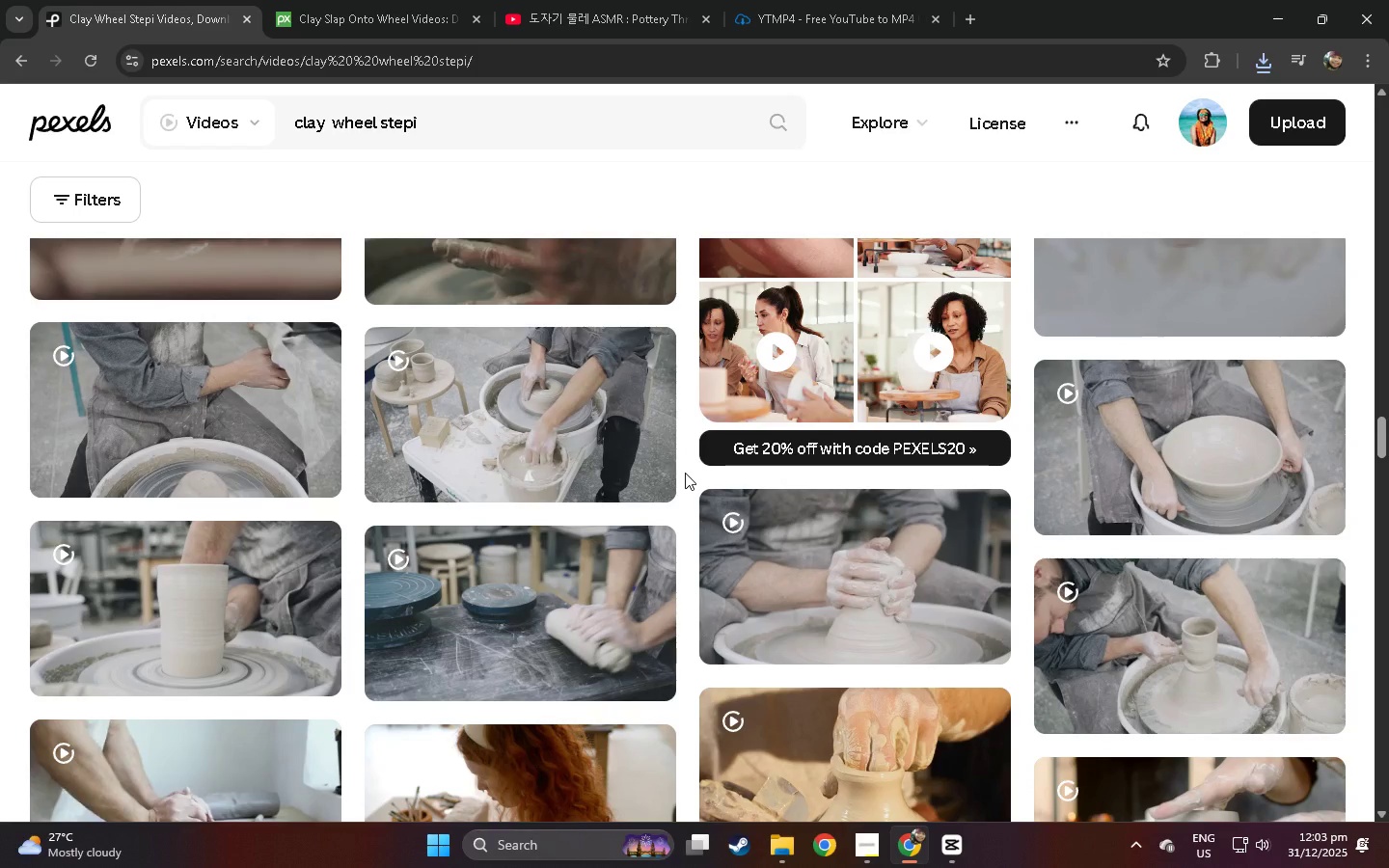 
wait(9.21)
 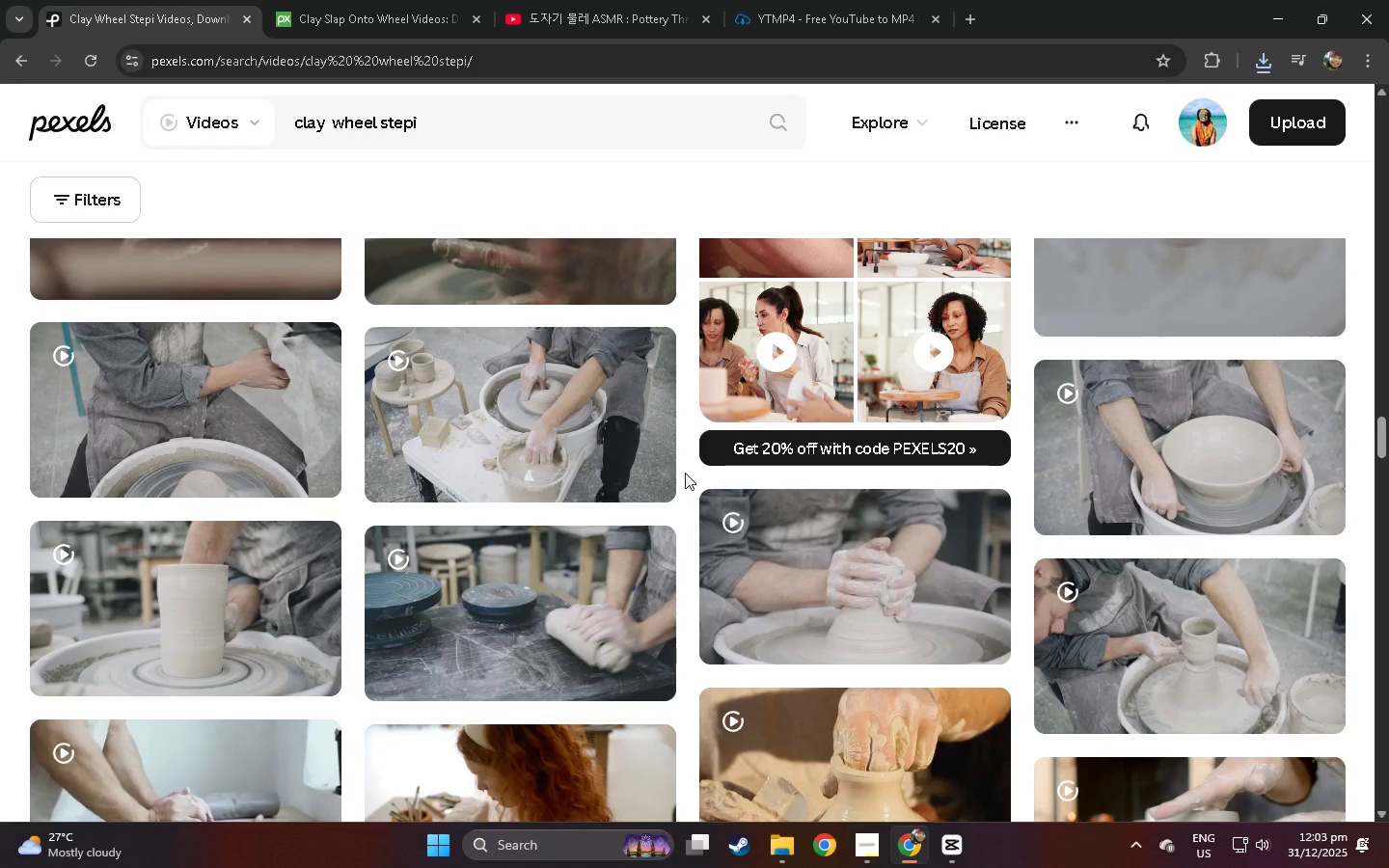 
scroll: coordinate [650, 563], scroll_direction: down, amount: 39.0
 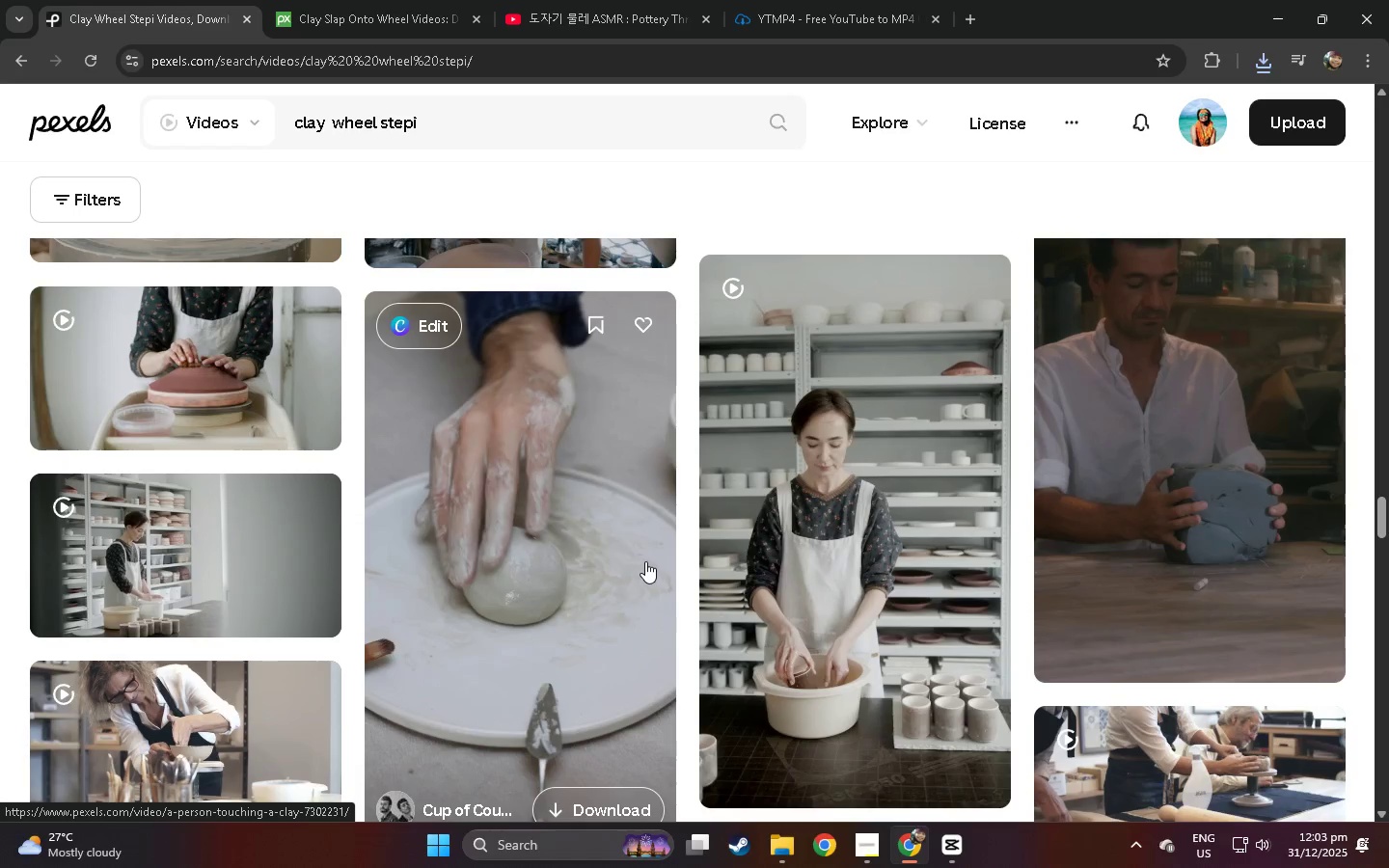 
scroll: coordinate [433, 506], scroll_direction: down, amount: 23.0
 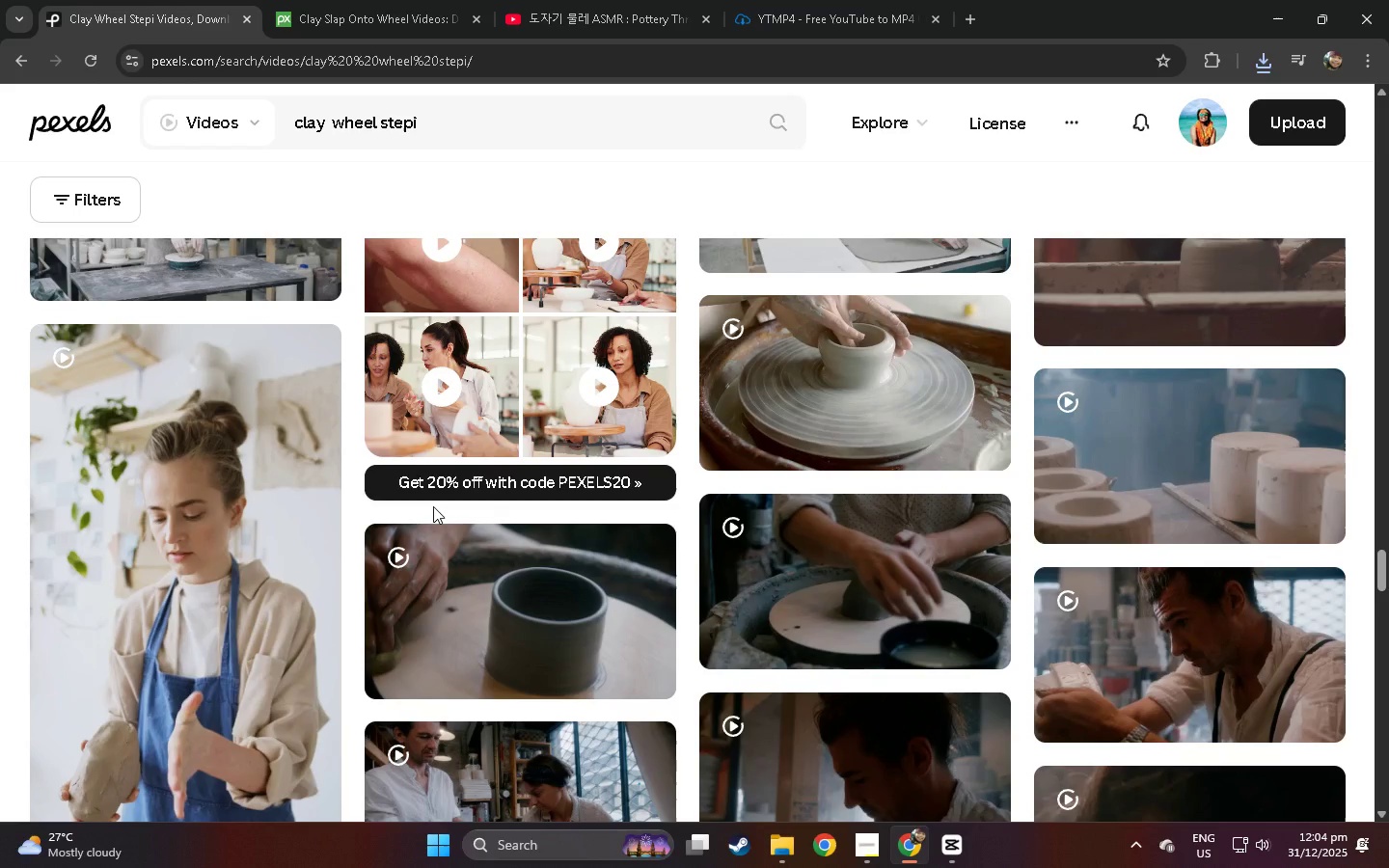 
wait(6.29)
 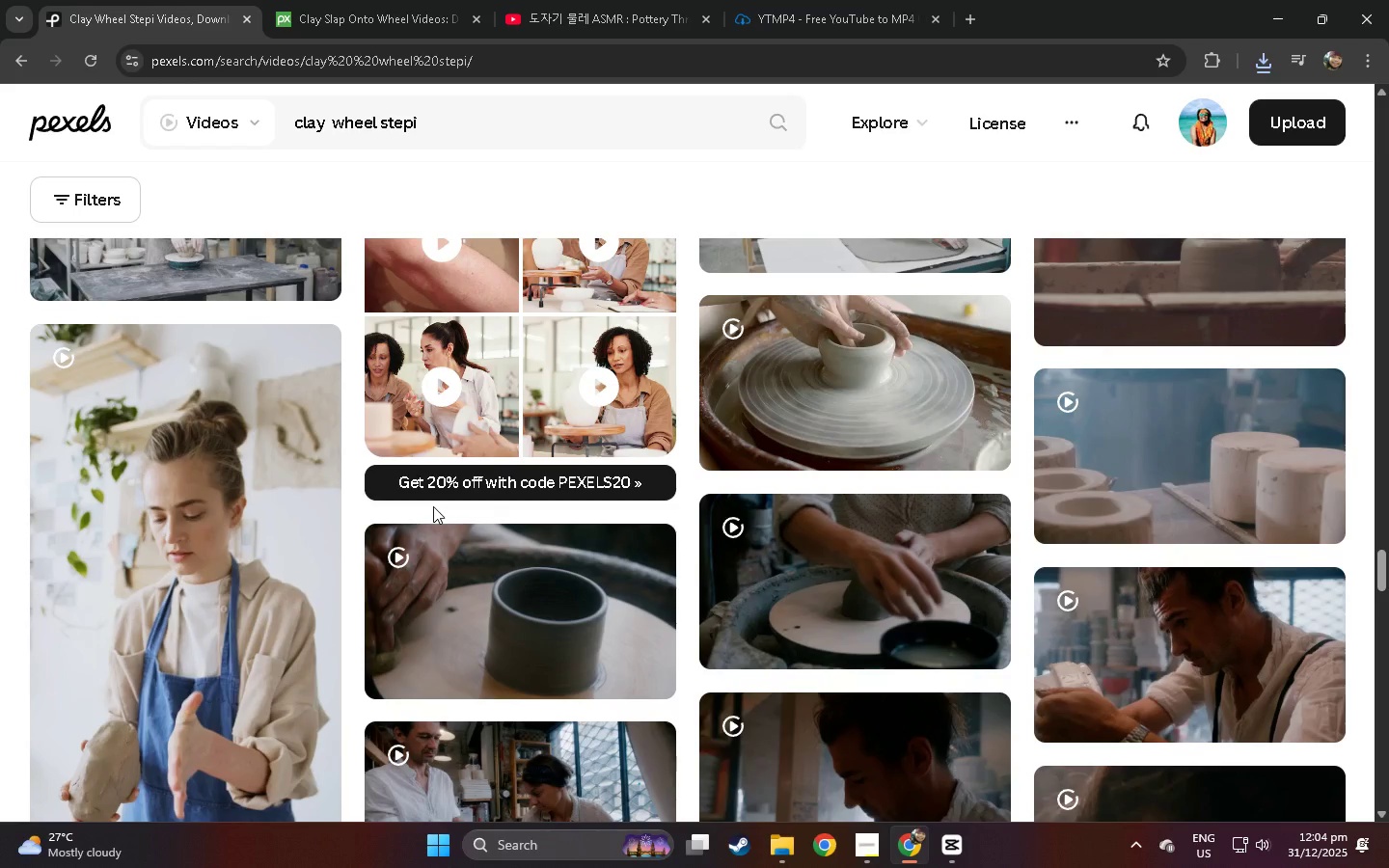 
scroll: coordinate [482, 485], scroll_direction: down, amount: 18.0
 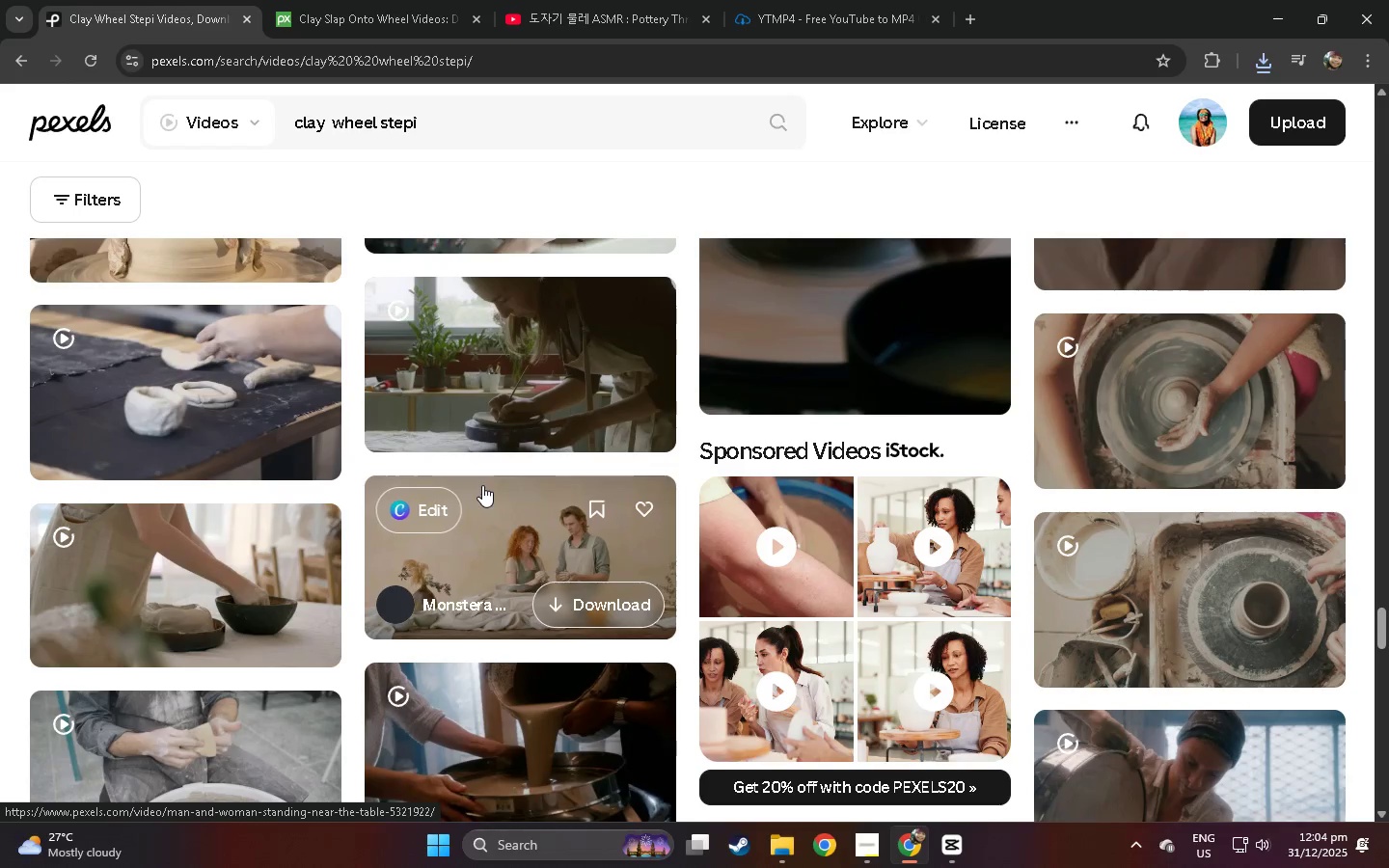 
mouse_move([472, 454])
 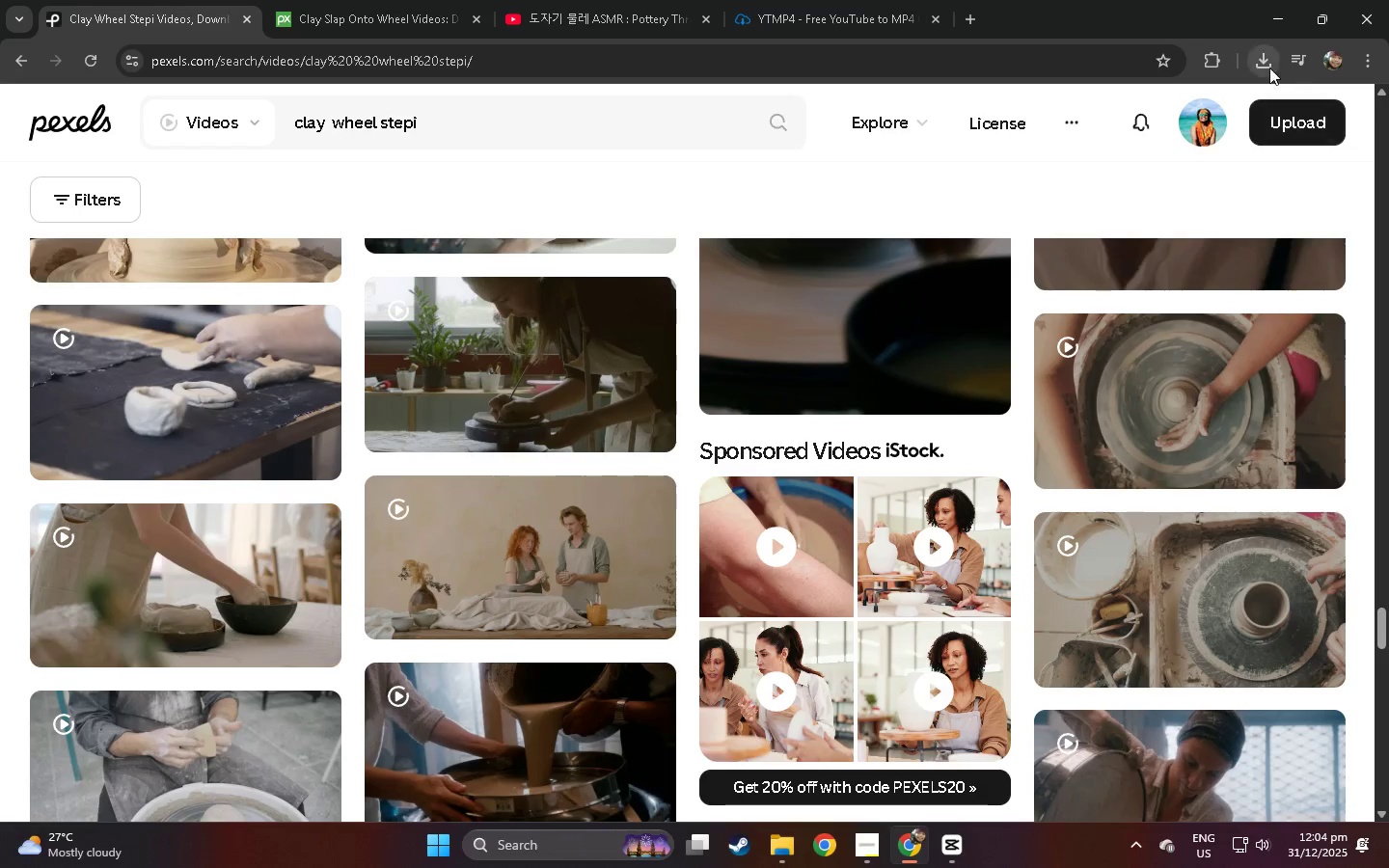 
left_click([1261, 64])
 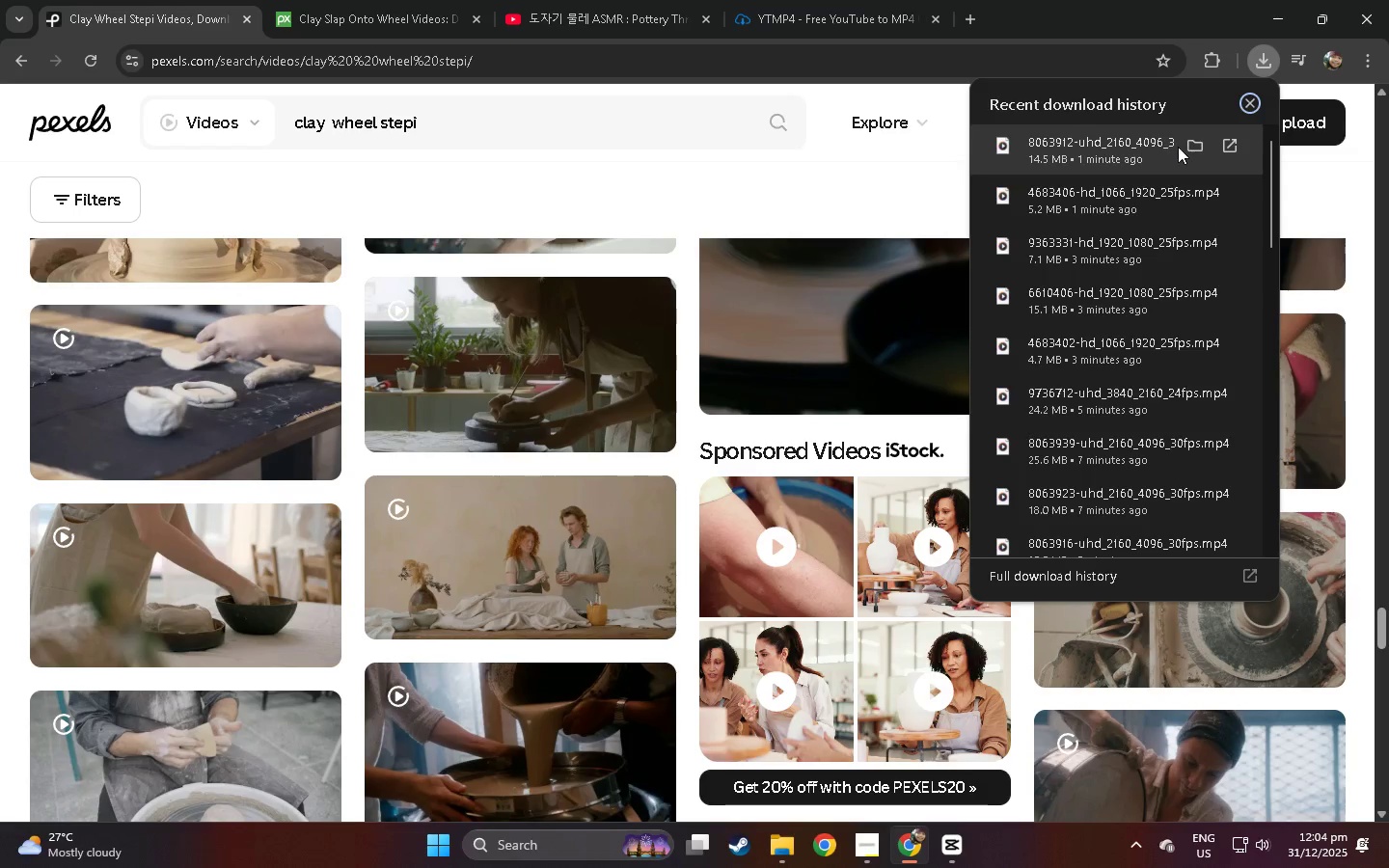 
left_click([1192, 143])
 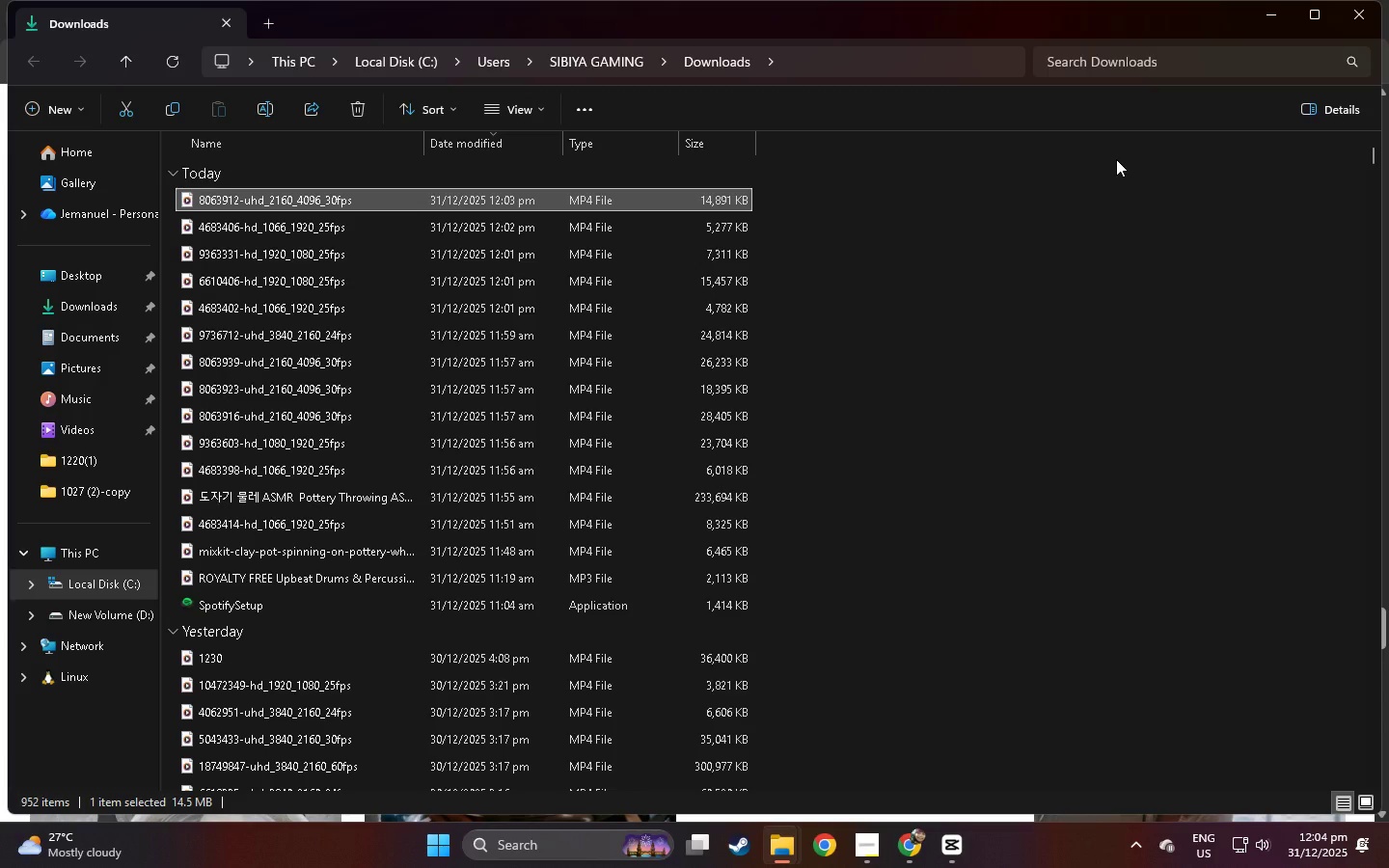 
wait(15.67)
 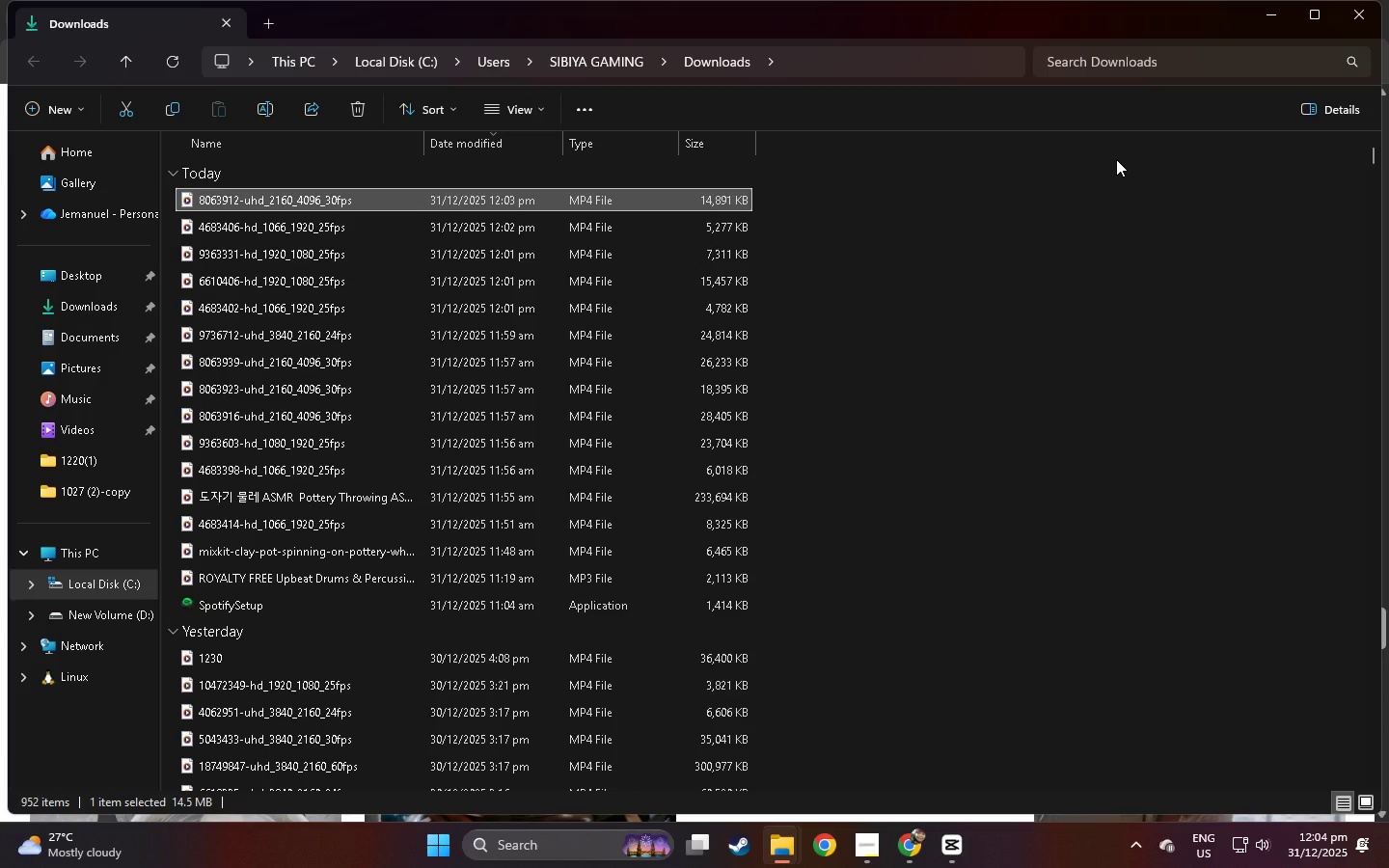 
scroll: coordinate [1118, 226], scroll_direction: down, amount: 8.0
 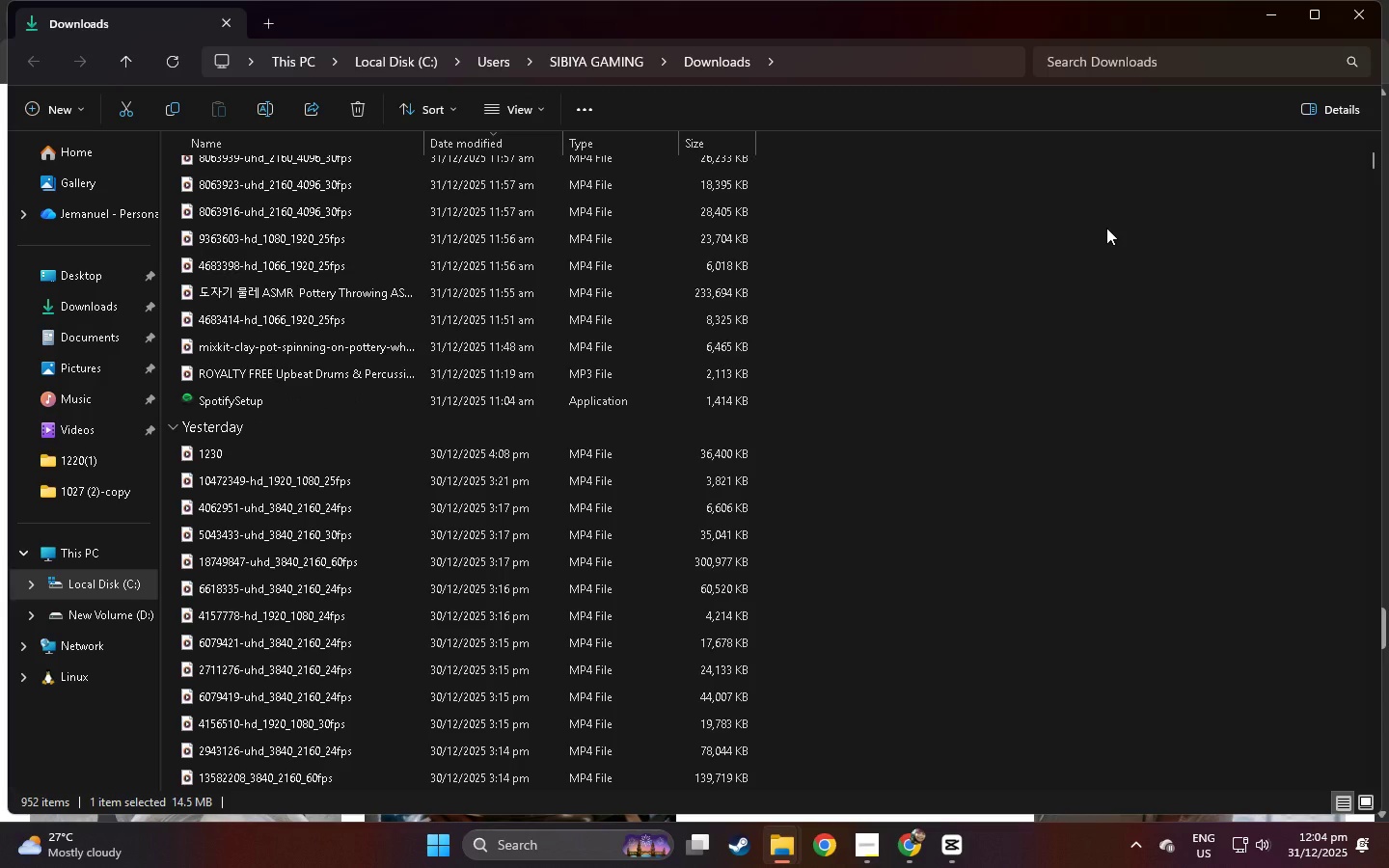 
wait(5.63)
 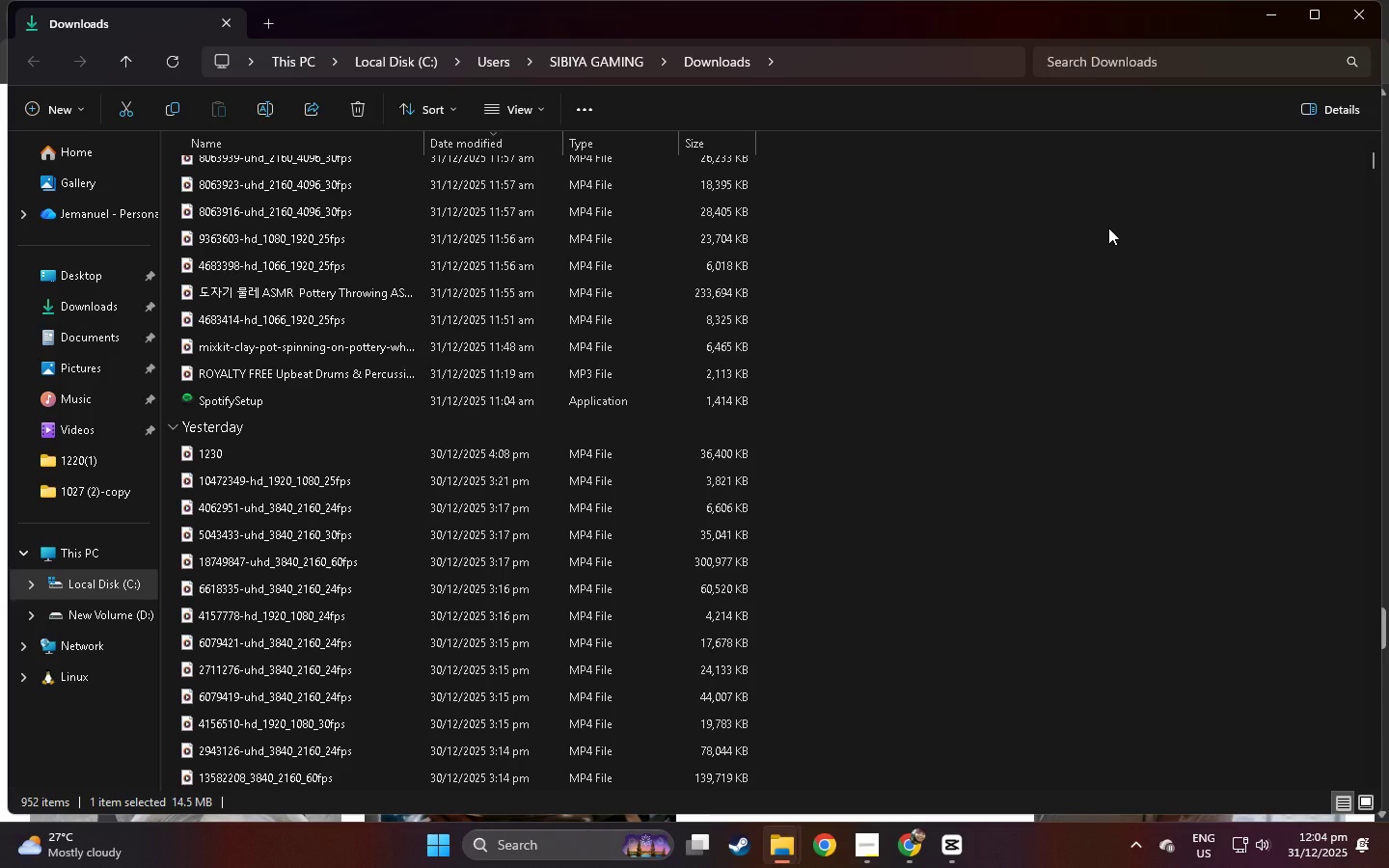 
scroll: coordinate [1126, 208], scroll_direction: down, amount: 15.0
 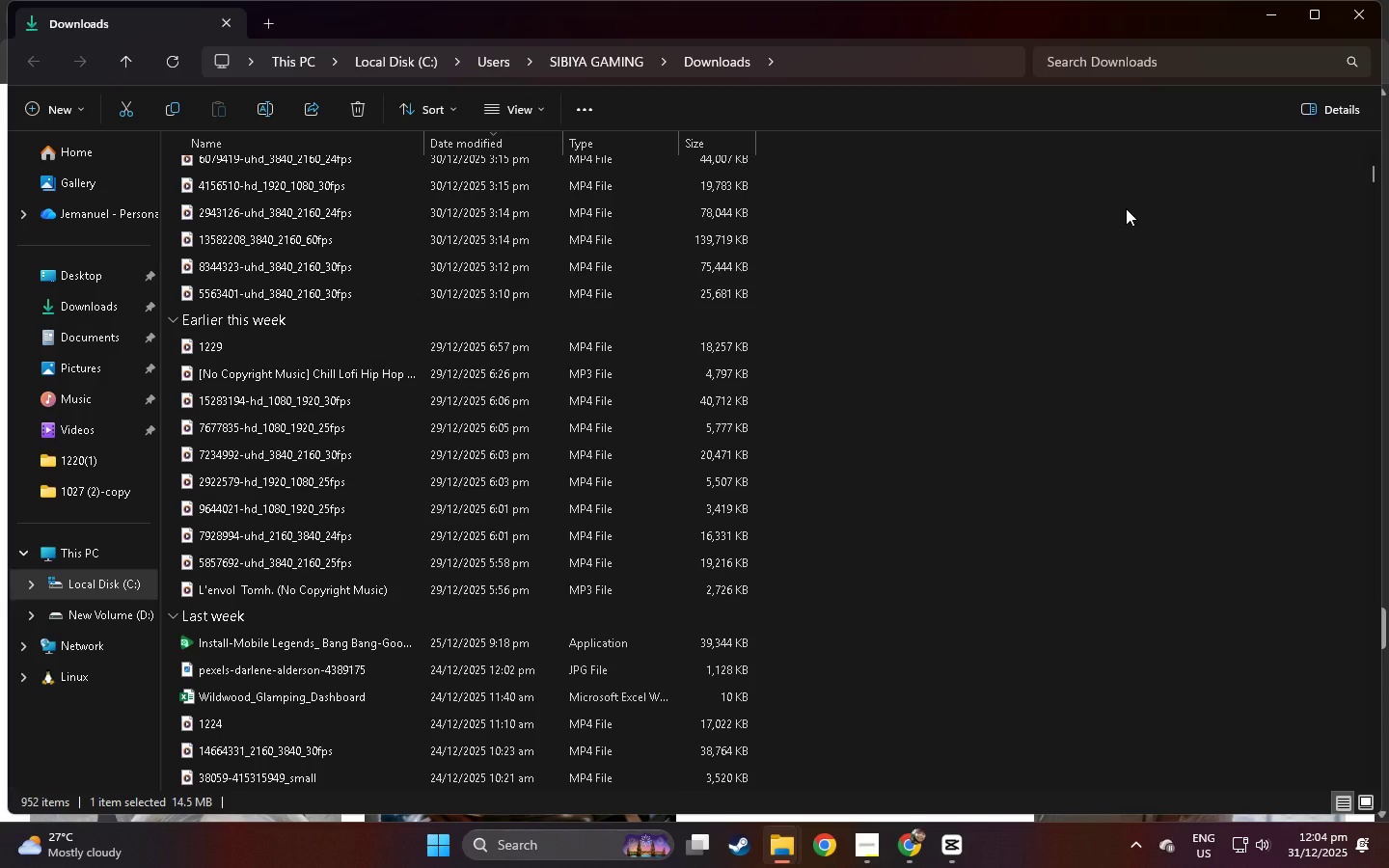 
scroll: coordinate [895, 276], scroll_direction: up, amount: 37.0
 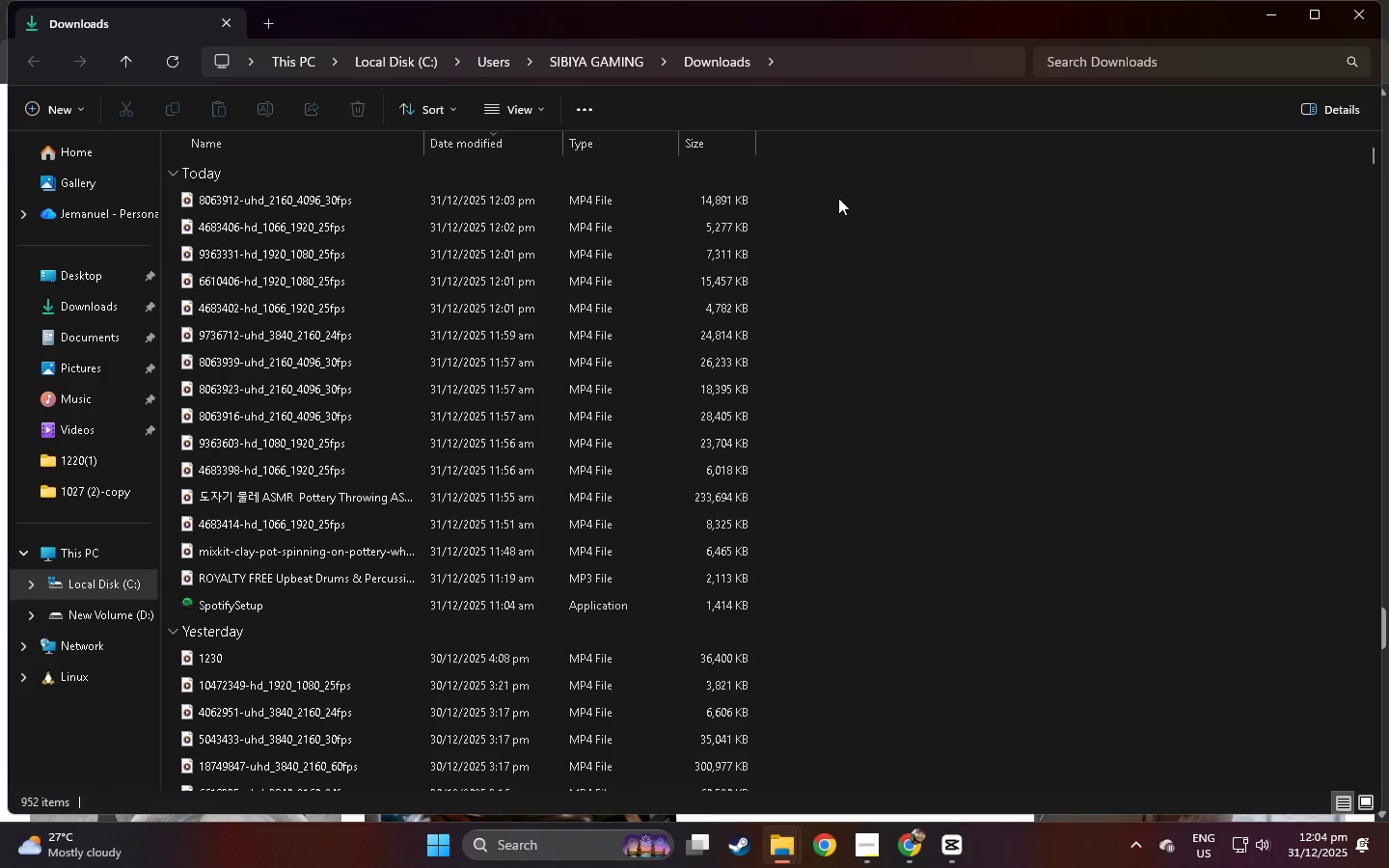 
left_click([838, 198])
 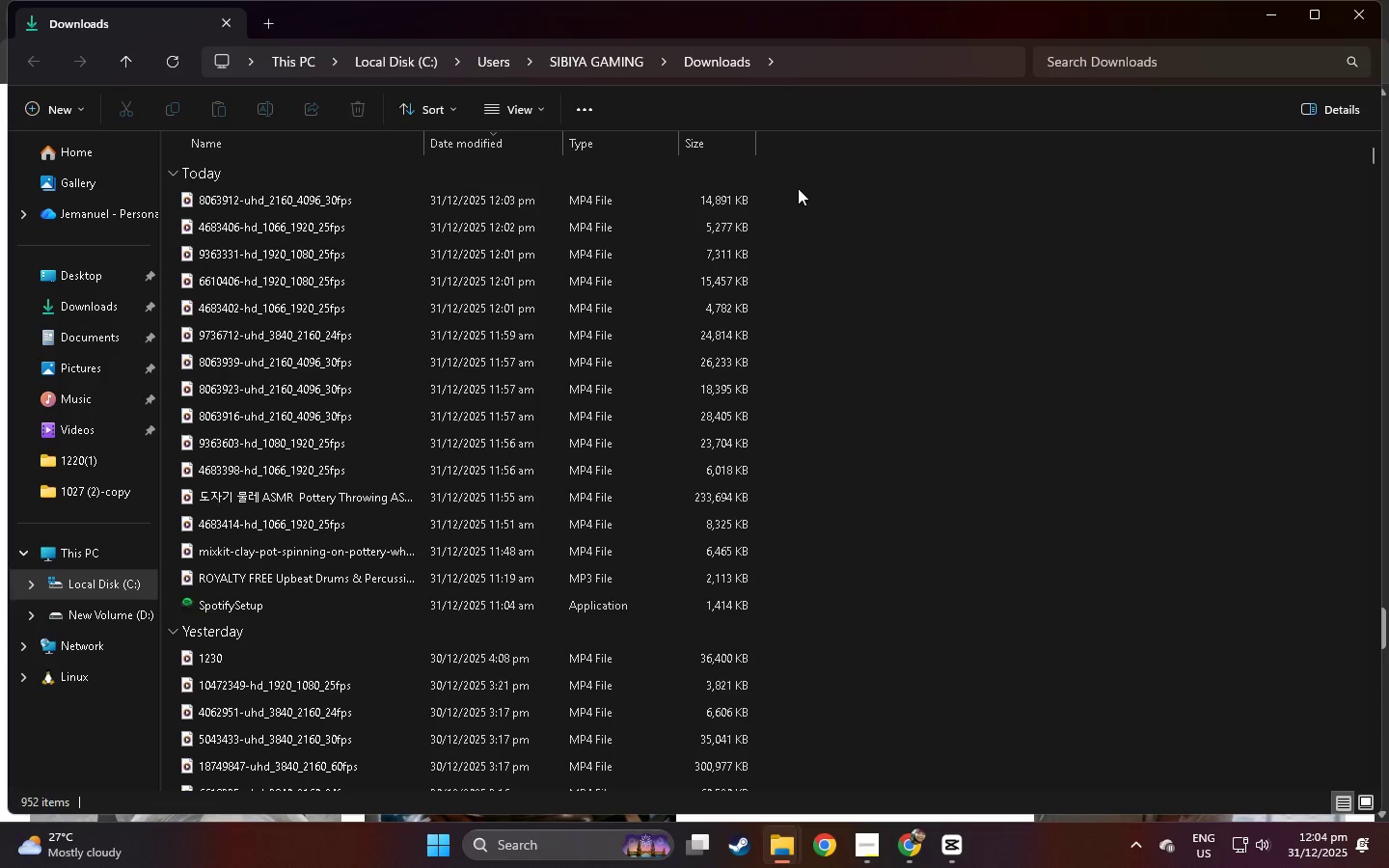 
left_click_drag(start_coordinate=[802, 188], to_coordinate=[413, 558])
 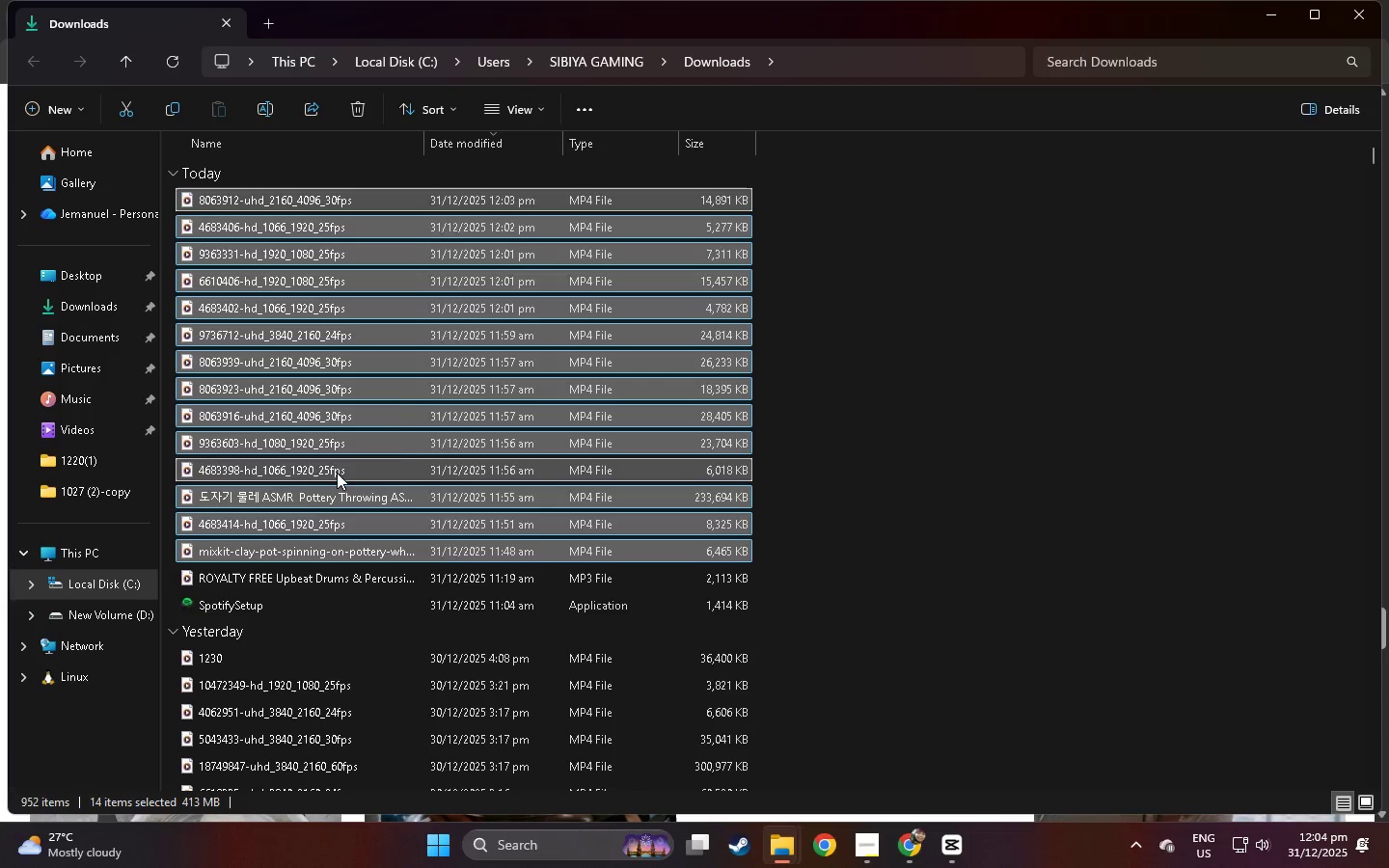 
left_click_drag(start_coordinate=[337, 472], to_coordinate=[401, 397])
 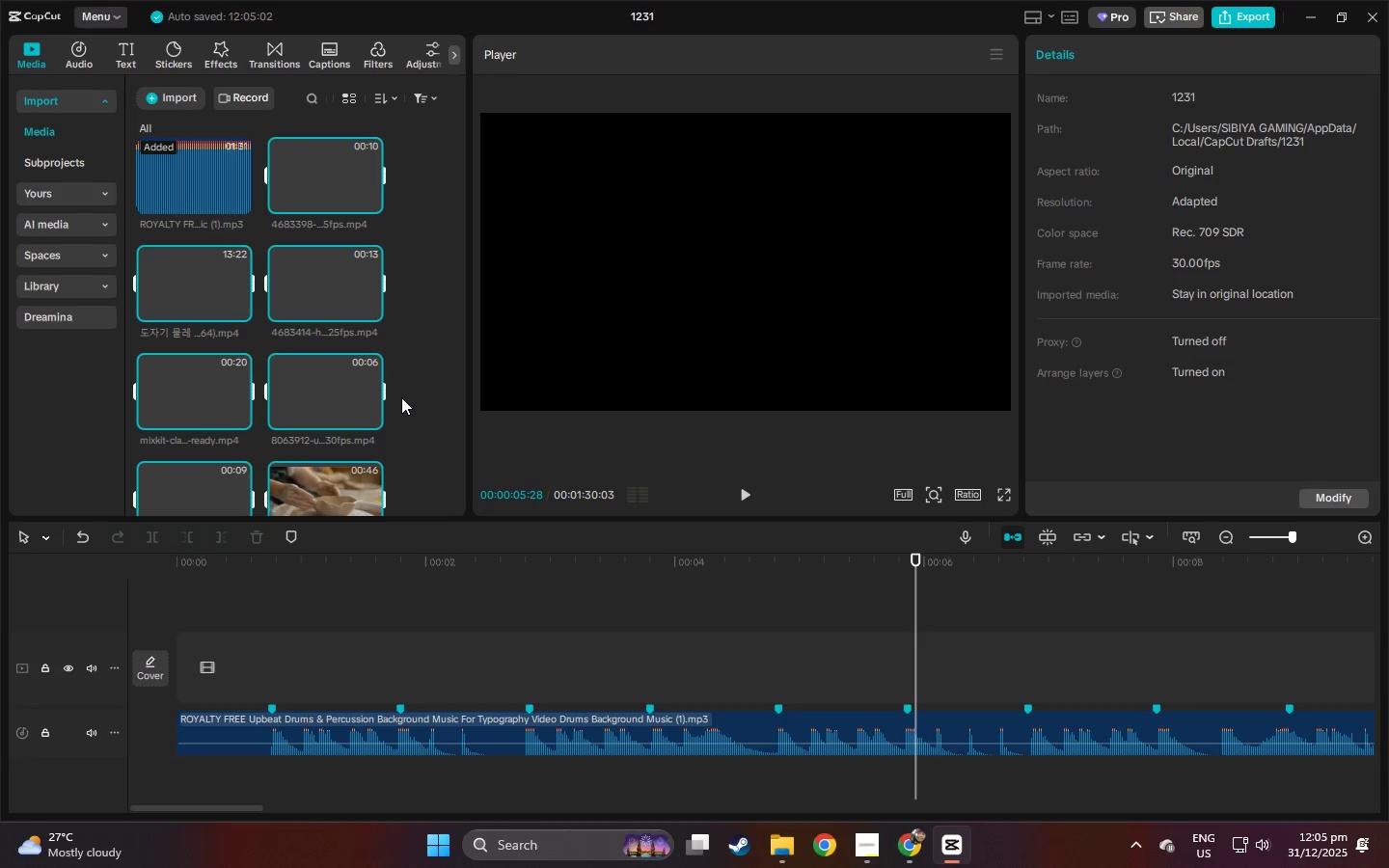 
key(Alt+Tab)
 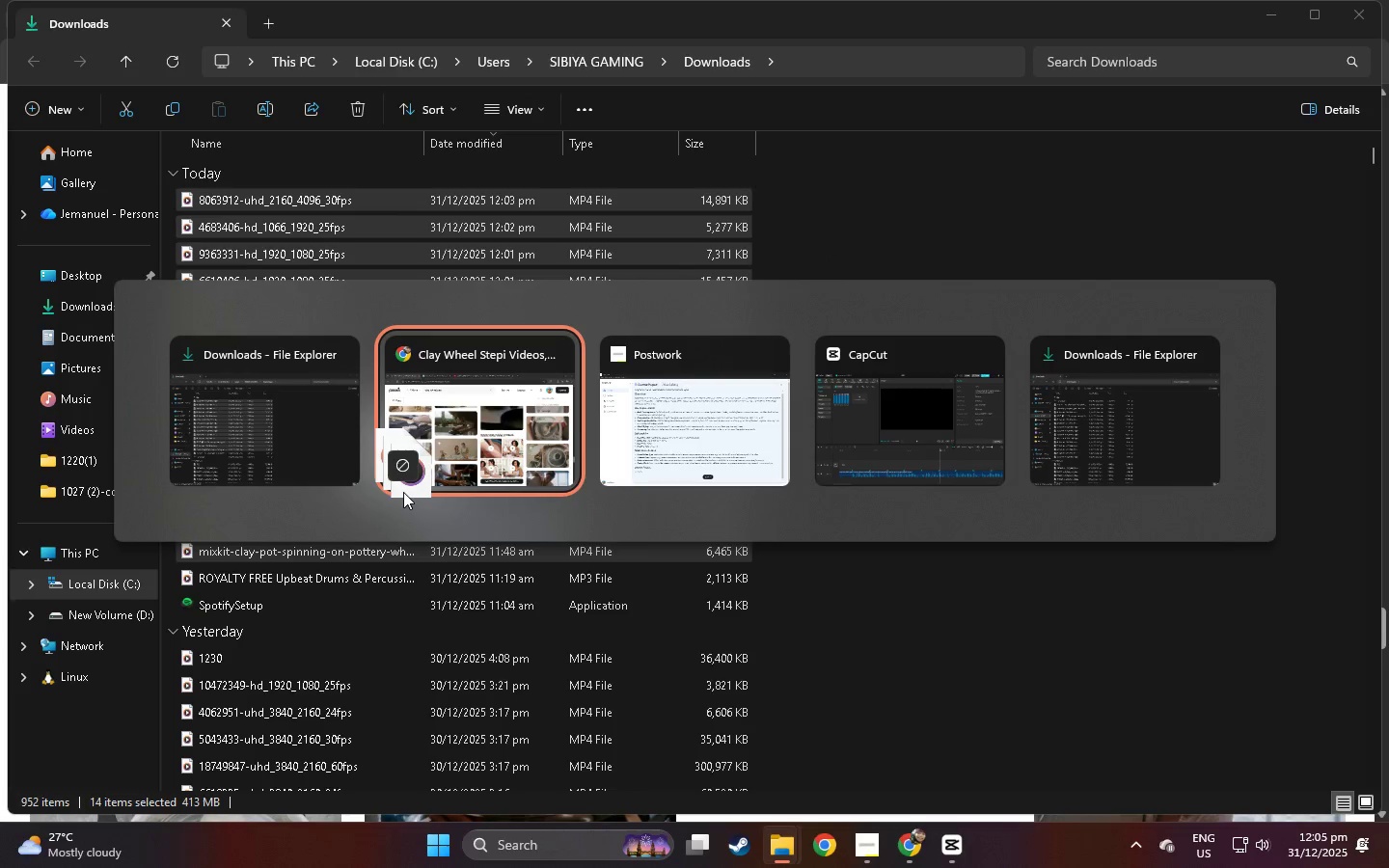 
key(Alt+Tab)
 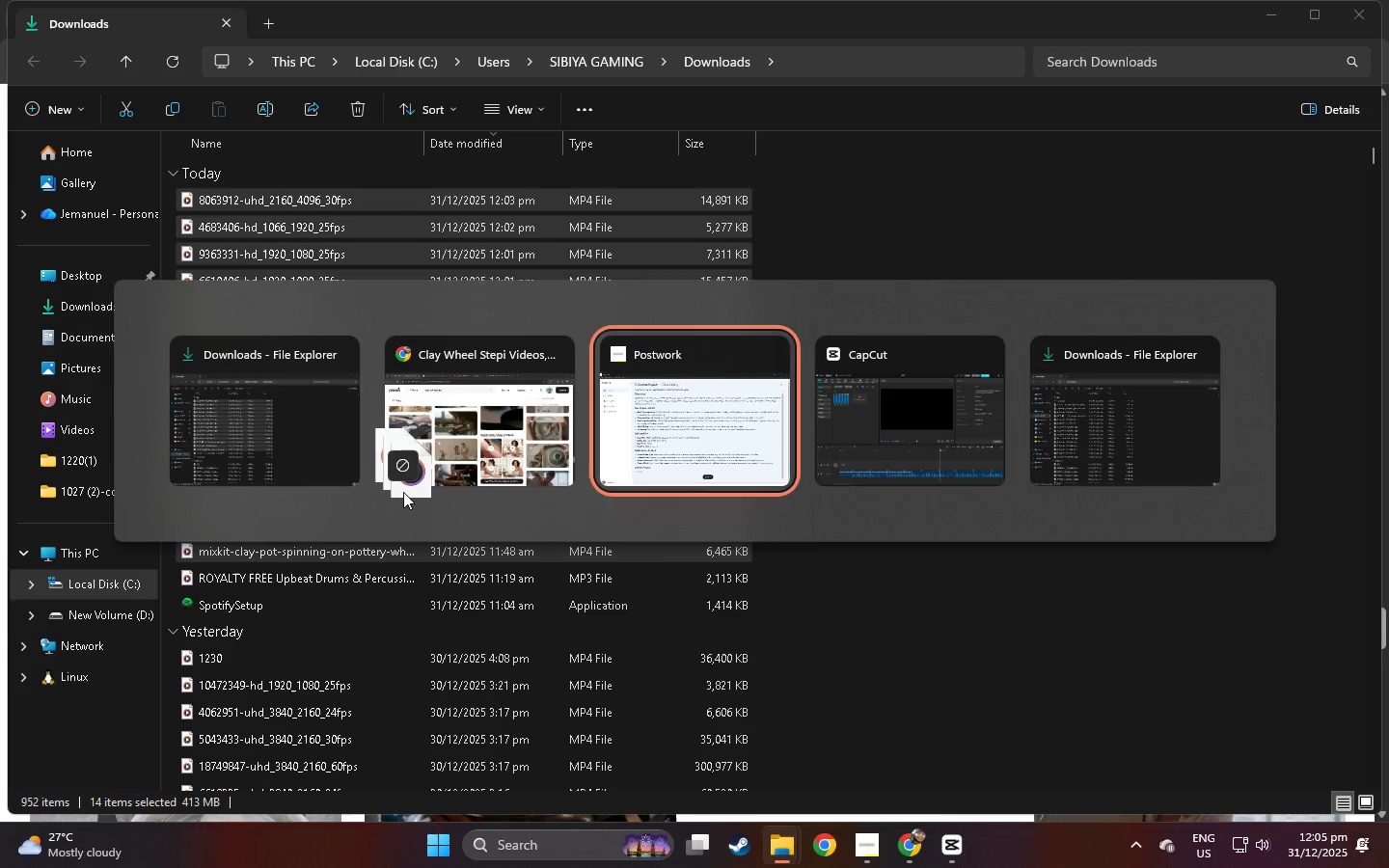 
key(Alt+Tab)
 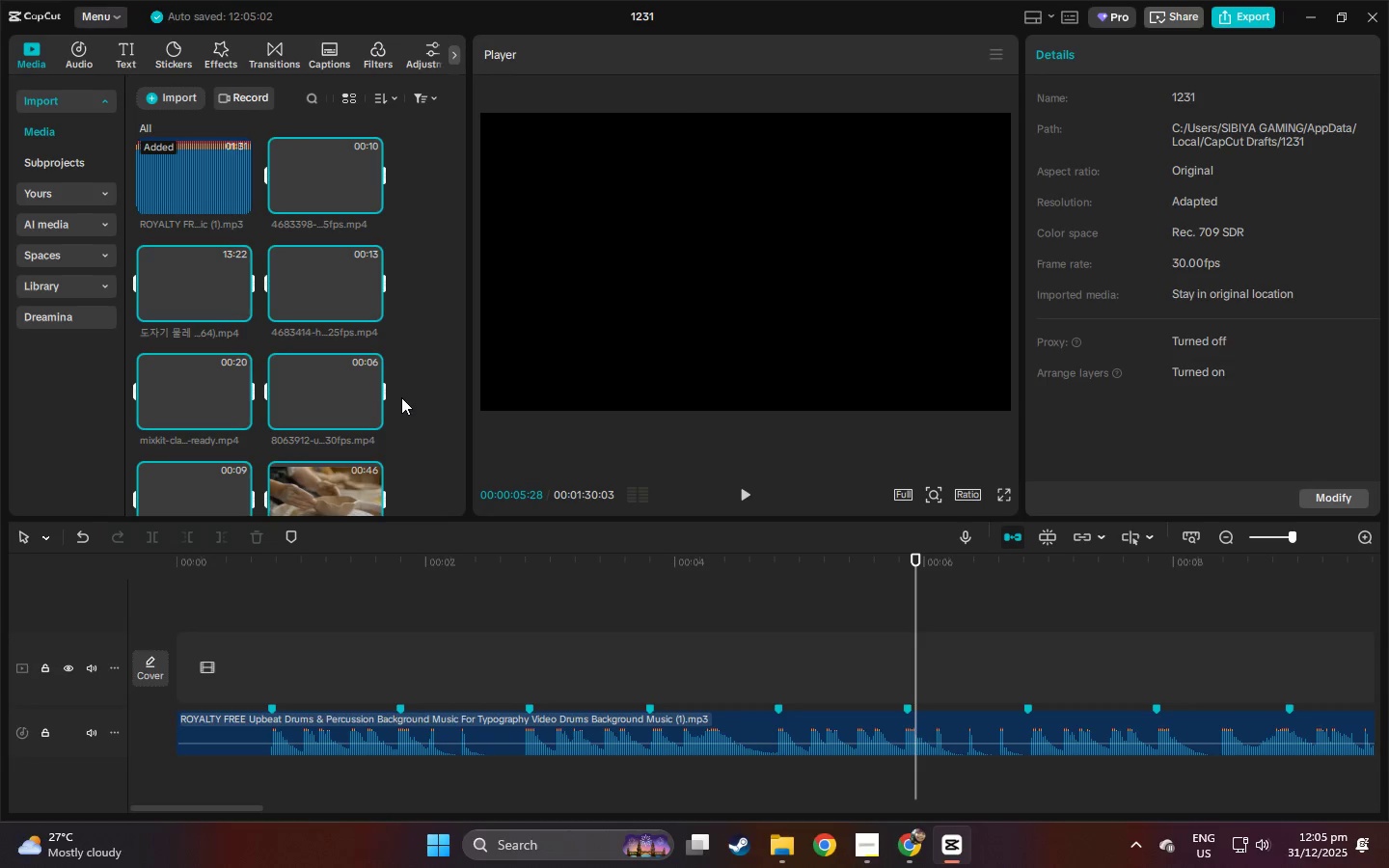 
left_click([423, 428])
 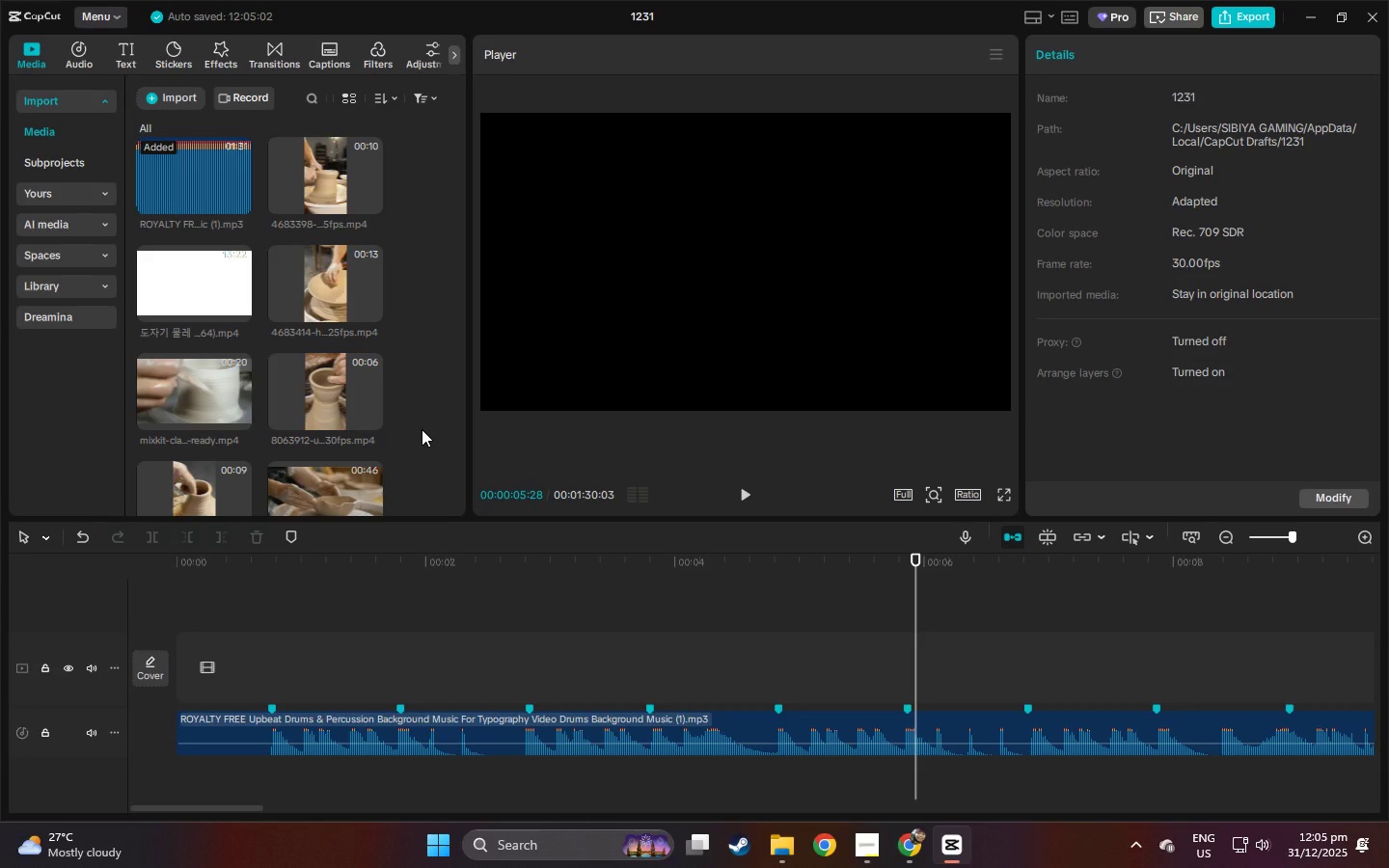 
wait(8.73)
 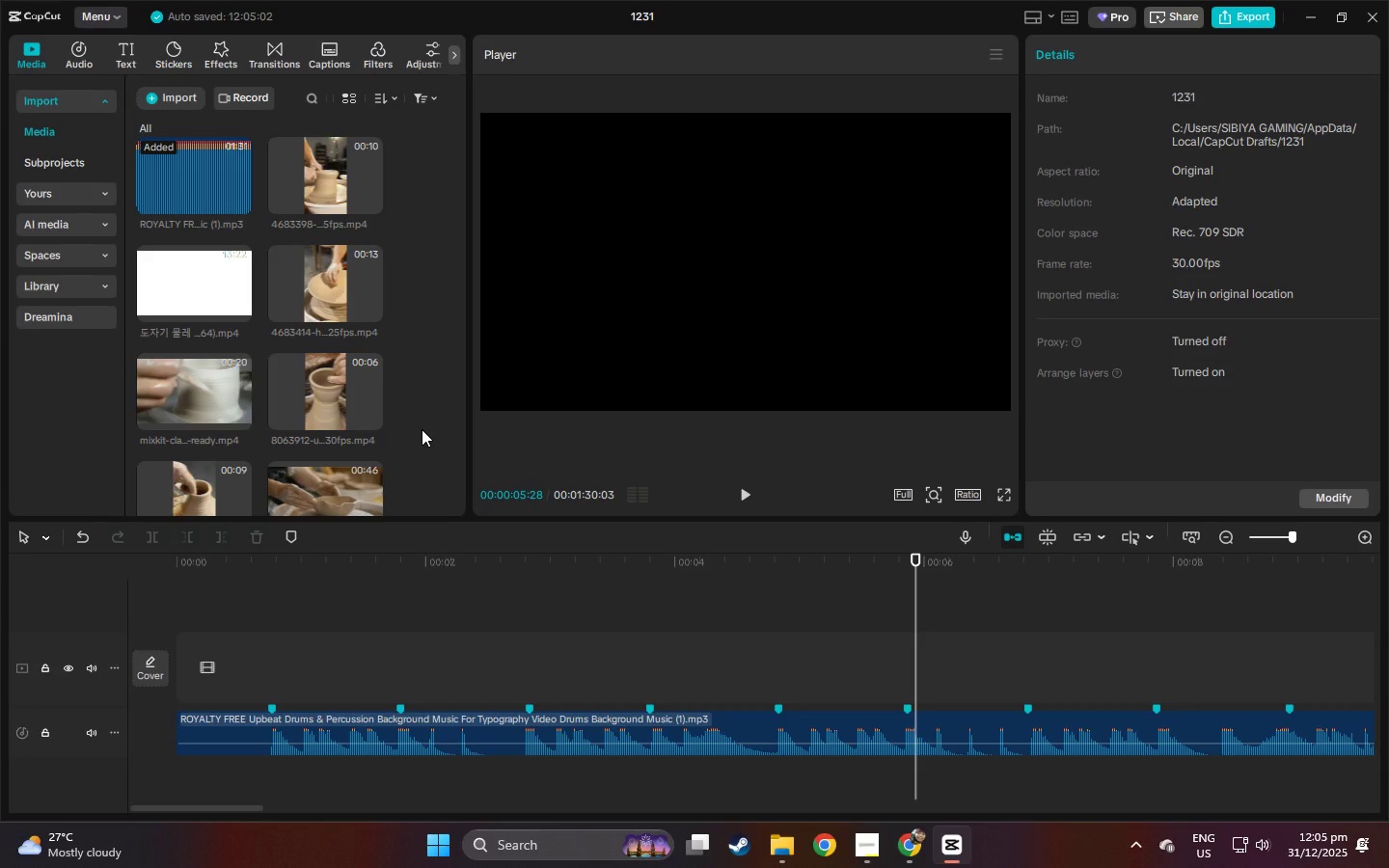 
scroll: coordinate [510, 474], scroll_direction: down, amount: 1.0
 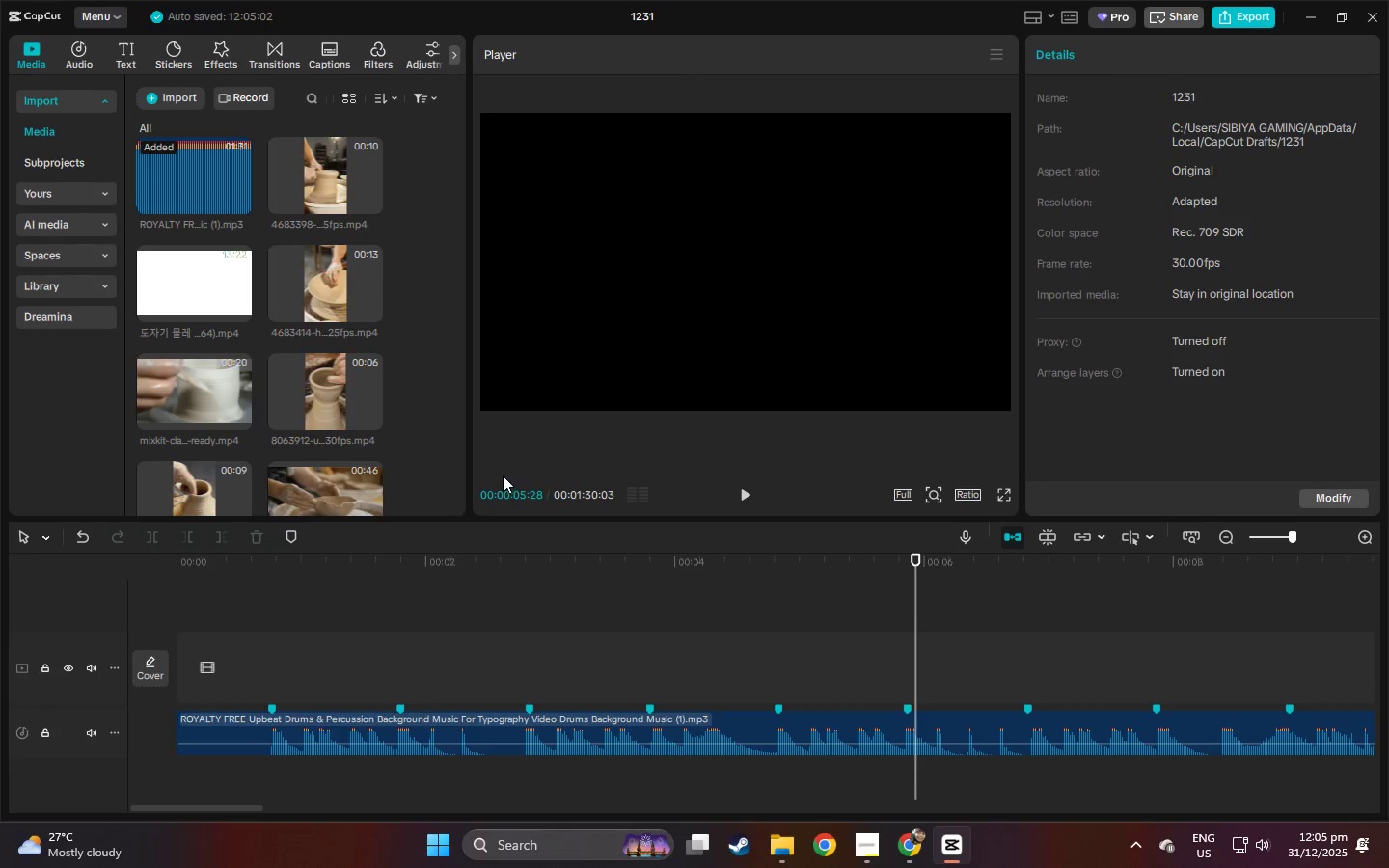 
scroll: coordinate [450, 551], scroll_direction: up, amount: 4.0
 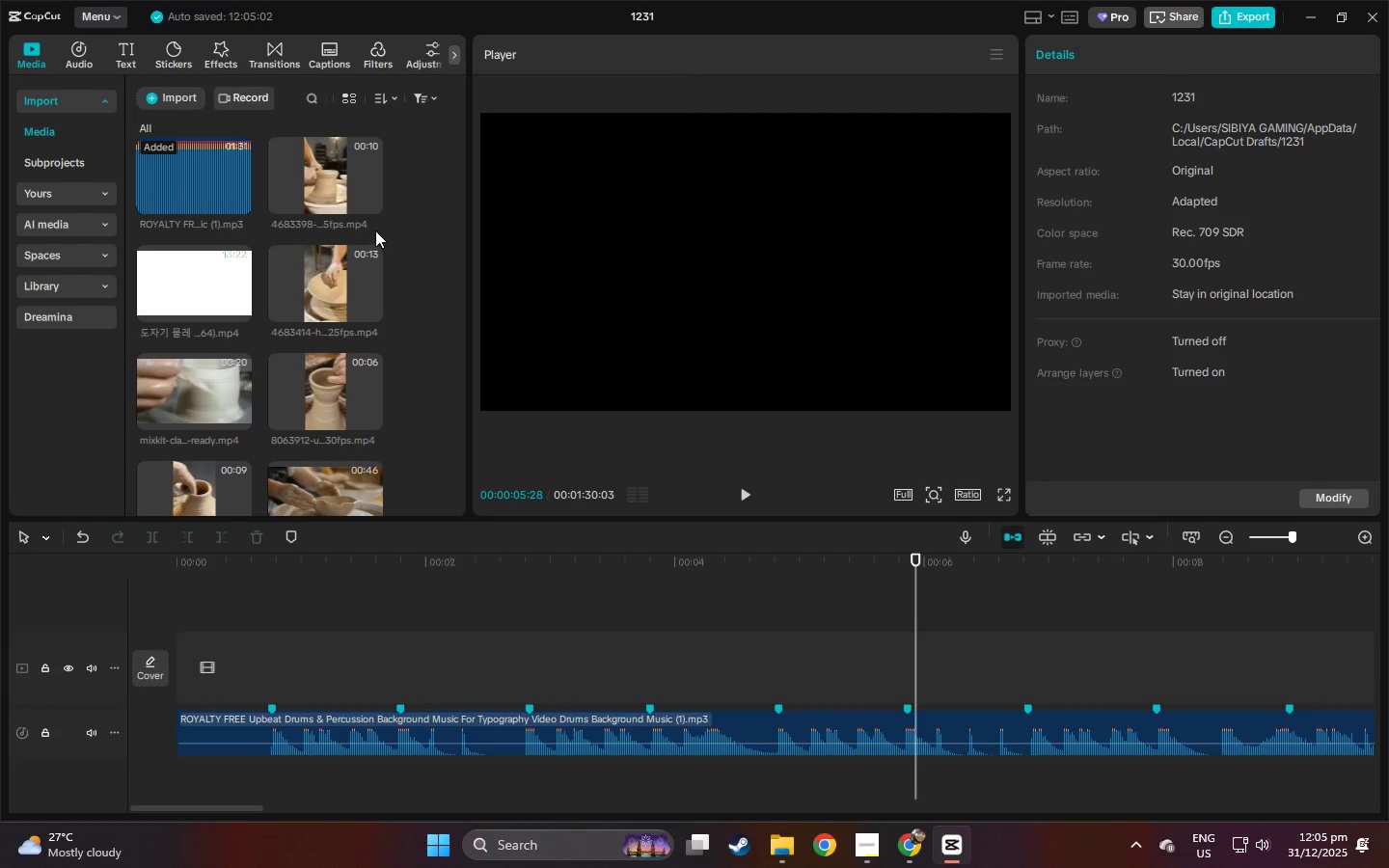 
left_click([403, 236])
 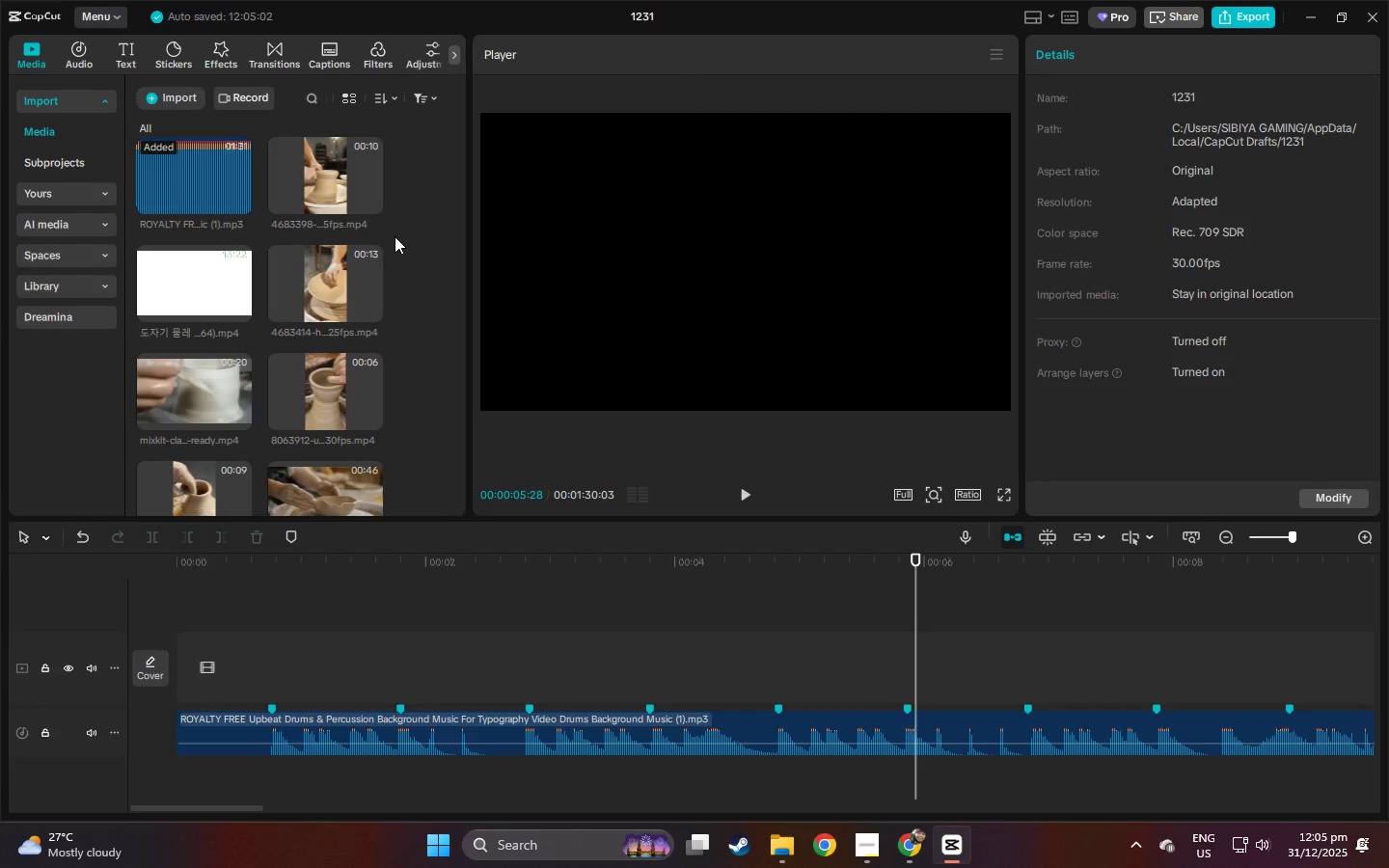 
wait(10.52)
 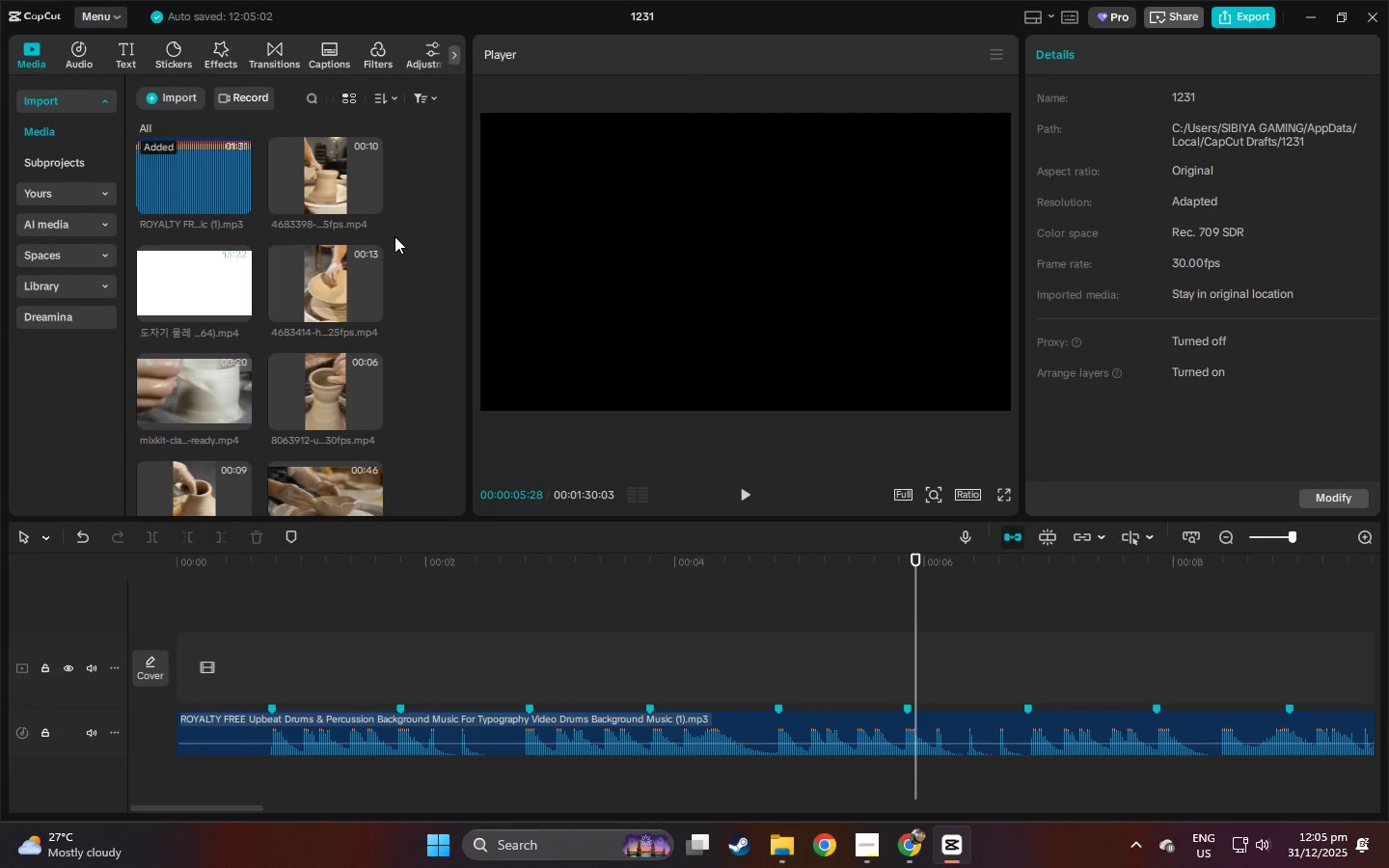 
scroll: coordinate [398, 358], scroll_direction: down, amount: 3.0
 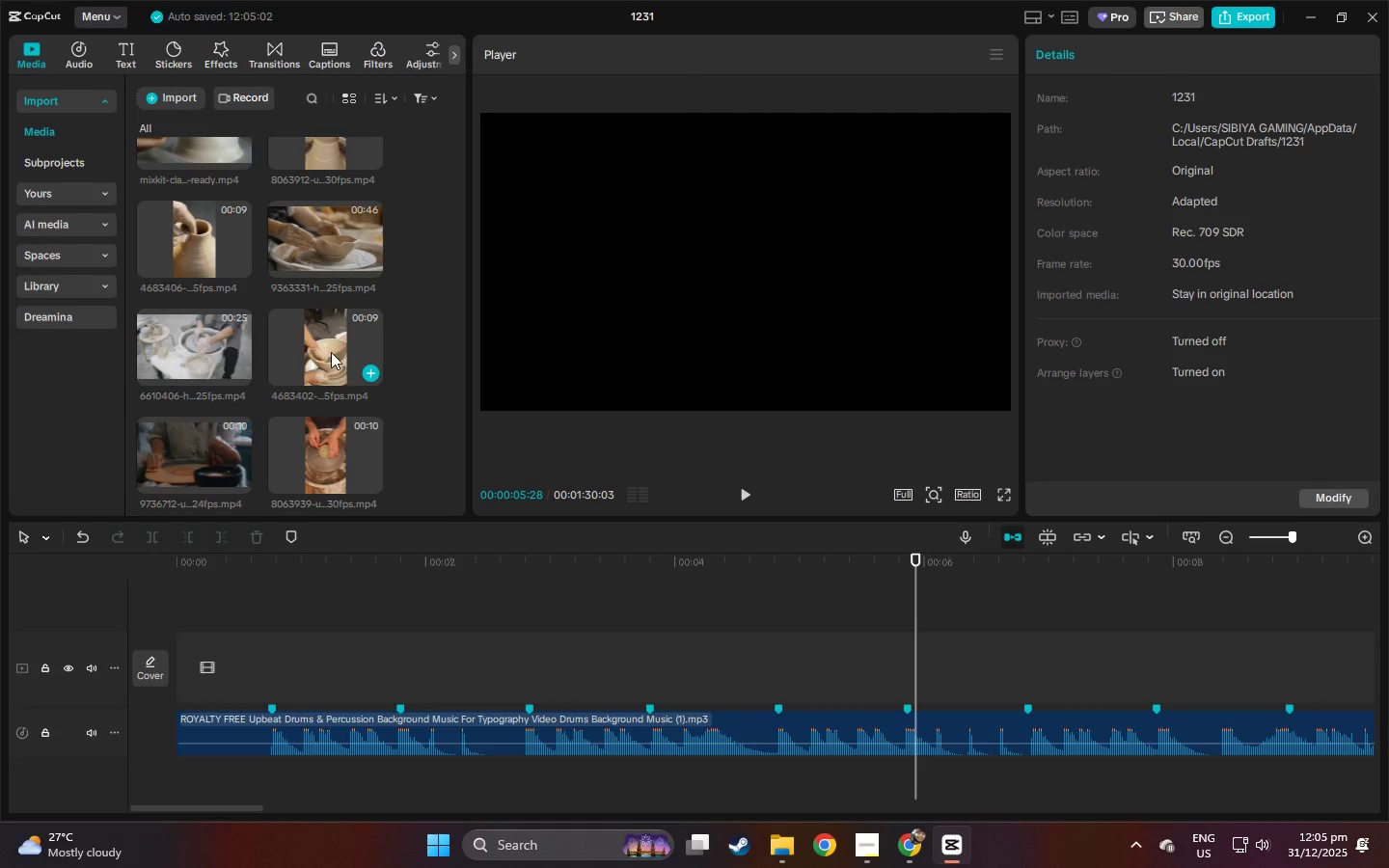 
scroll: coordinate [438, 362], scroll_direction: up, amount: 4.0
 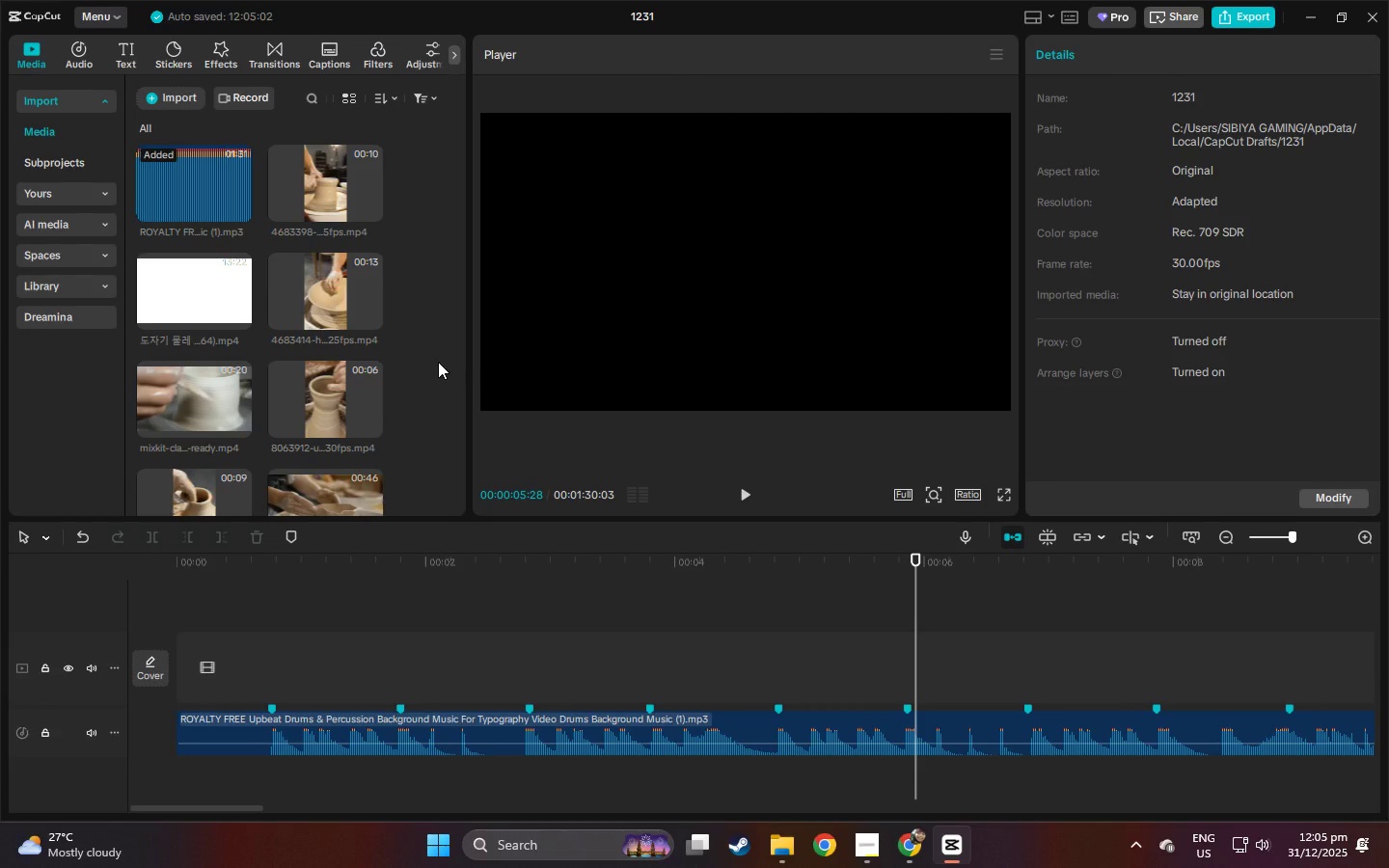 
scroll: coordinate [438, 362], scroll_direction: down, amount: 2.0
 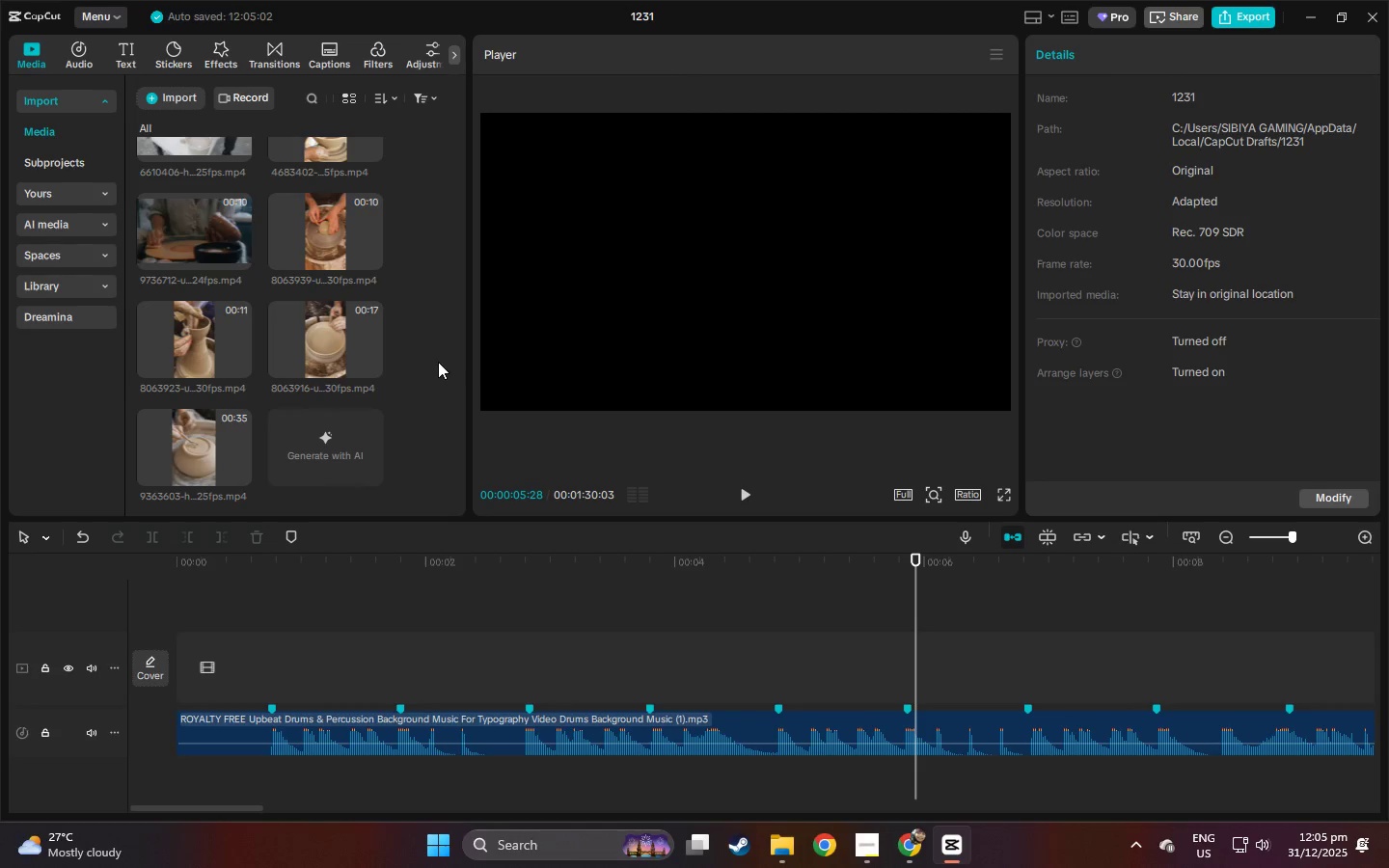 
left_click_drag(start_coordinate=[455, 396], to_coordinate=[466, 363])
 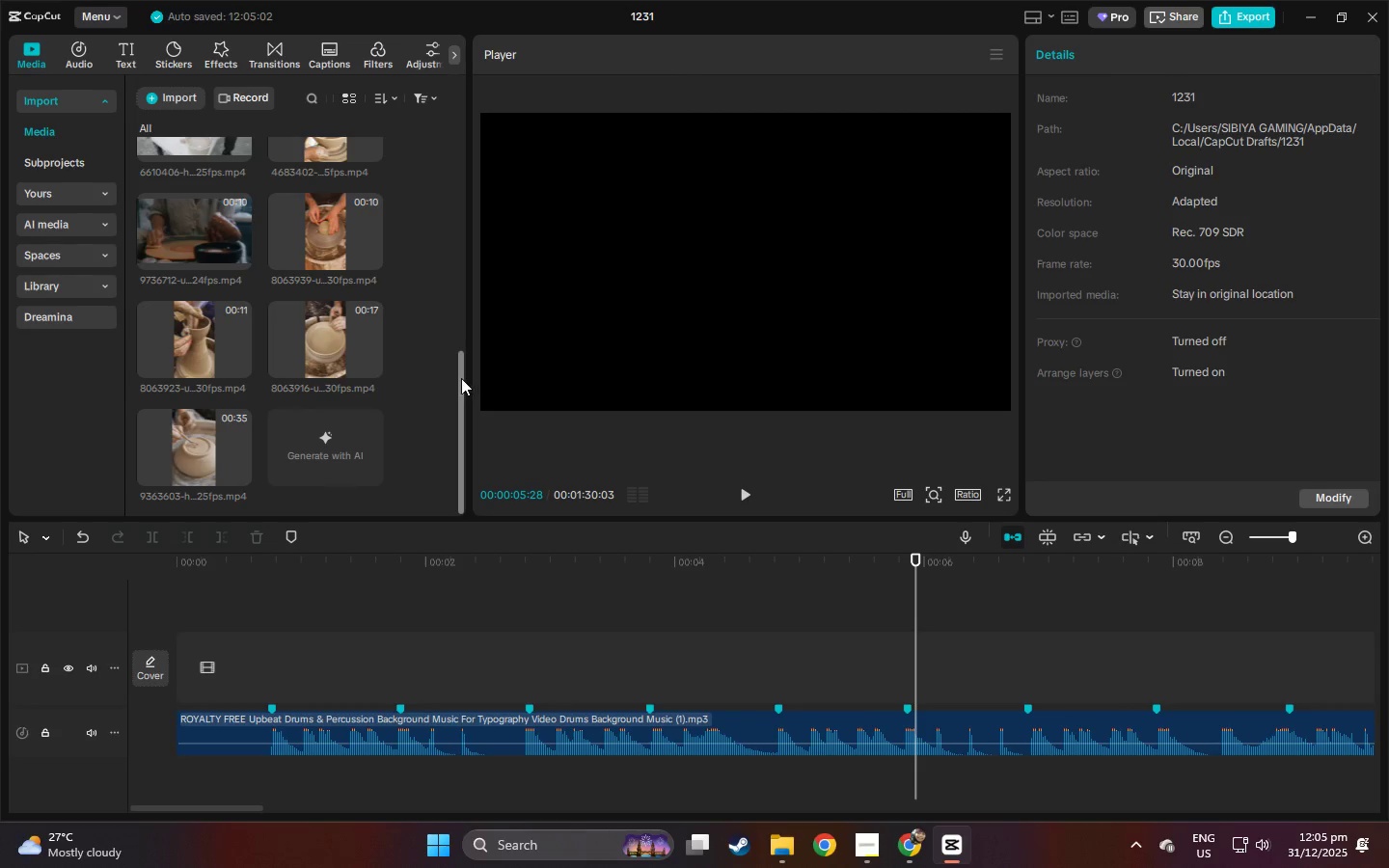 
left_click_drag(start_coordinate=[461, 378], to_coordinate=[467, 147])
 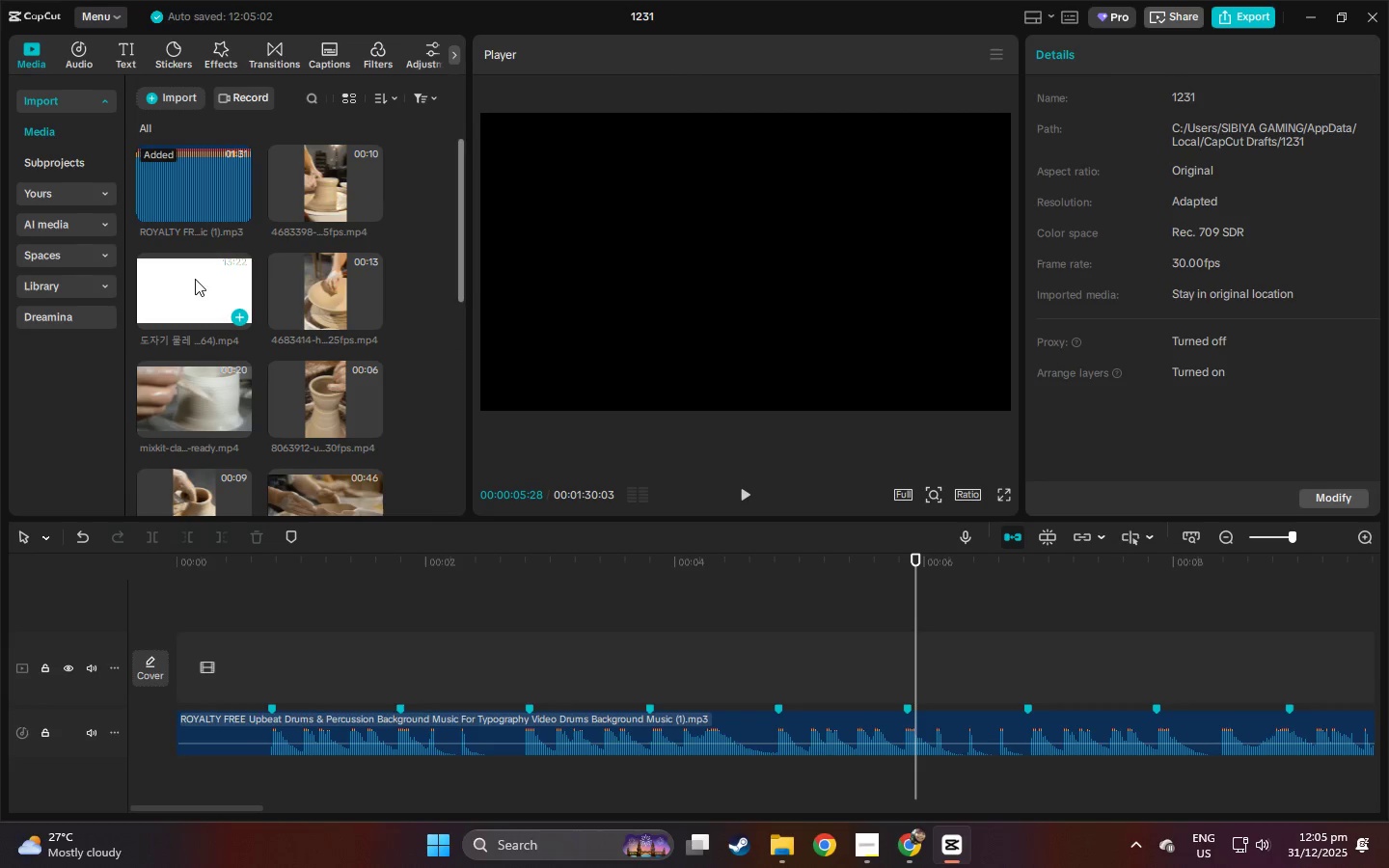 
left_click_drag(start_coordinate=[194, 279], to_coordinate=[188, 661])
 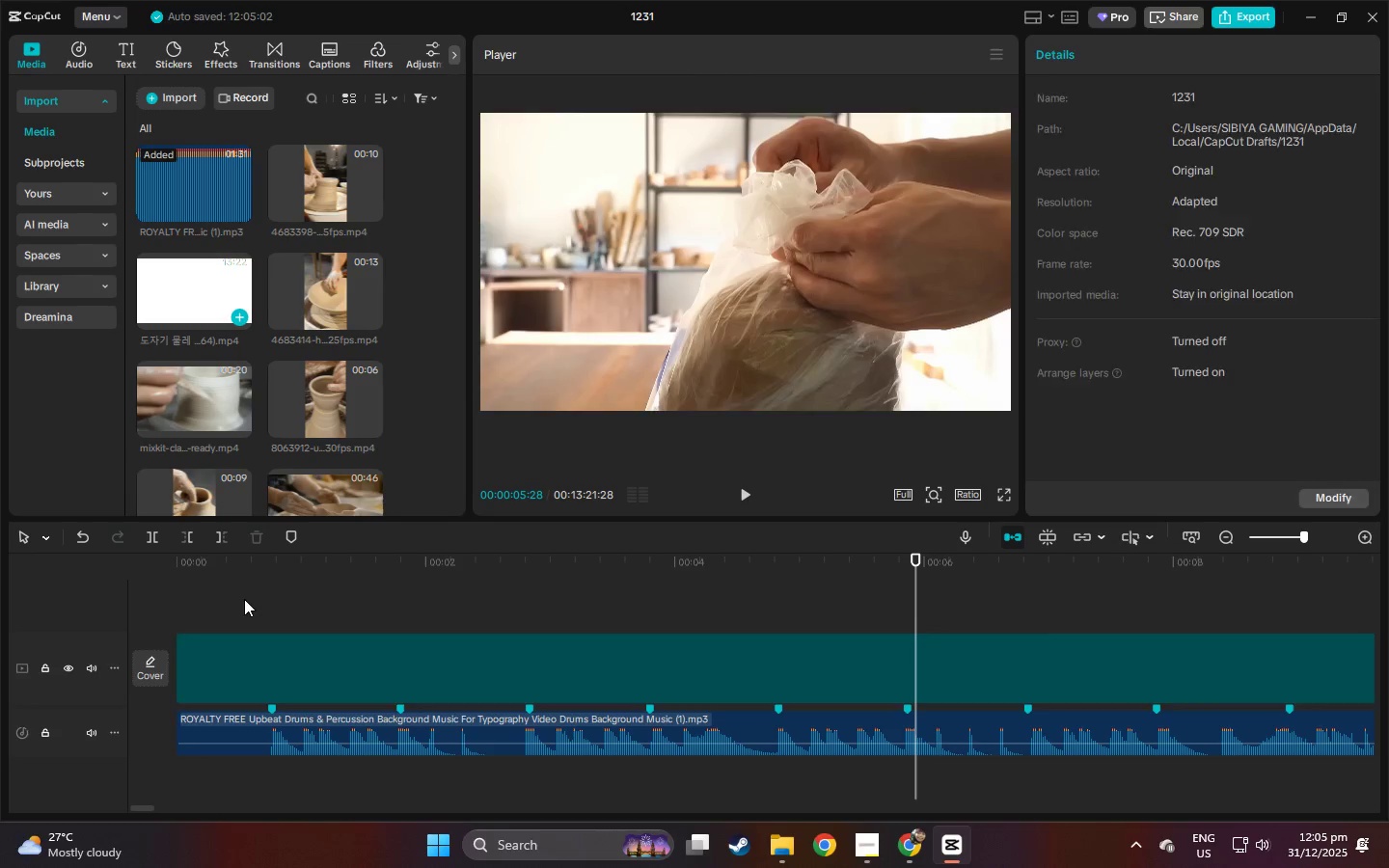 
mouse_move([269, 562])
 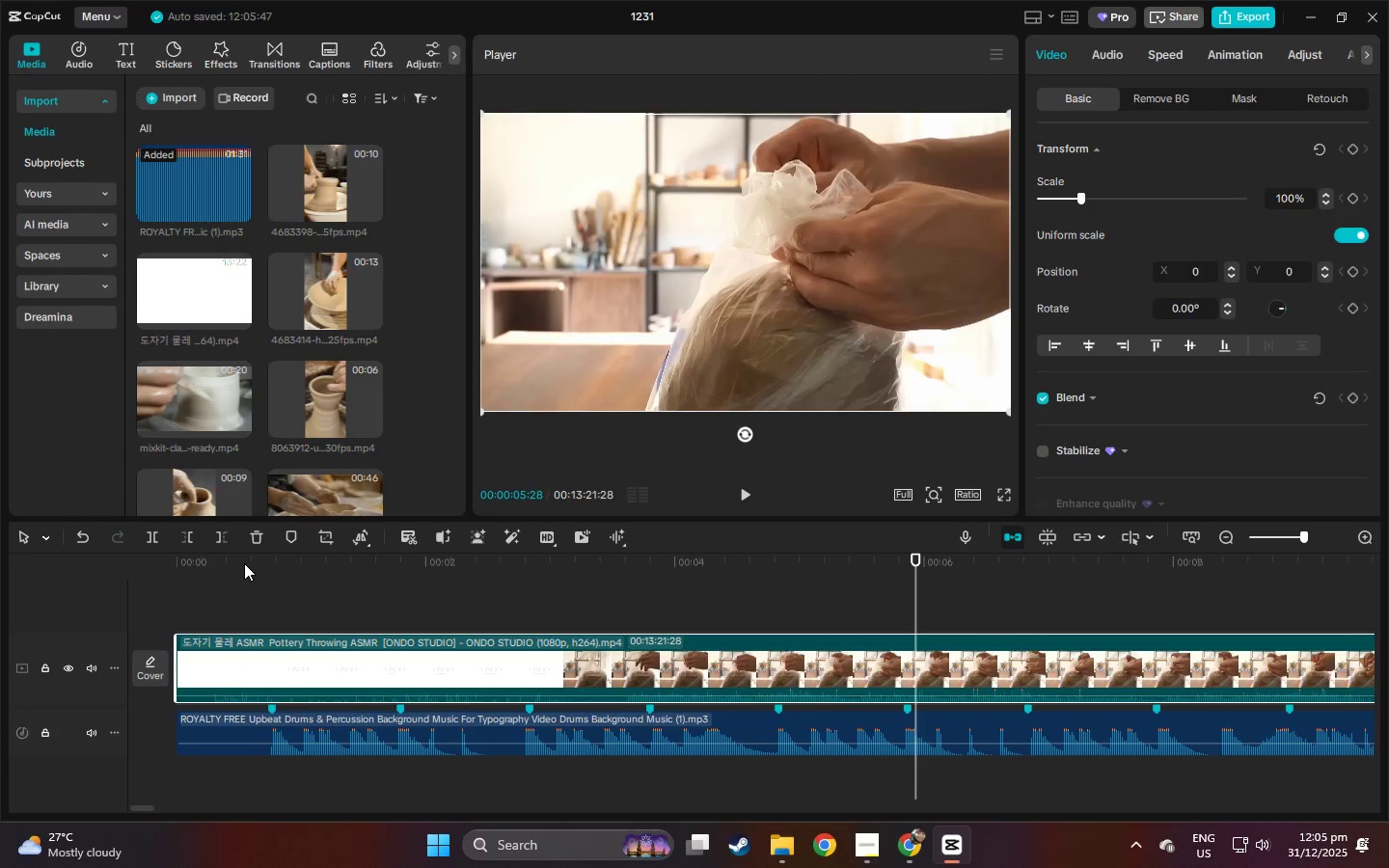 
left_click_drag(start_coordinate=[240, 561], to_coordinate=[1310, 596])
 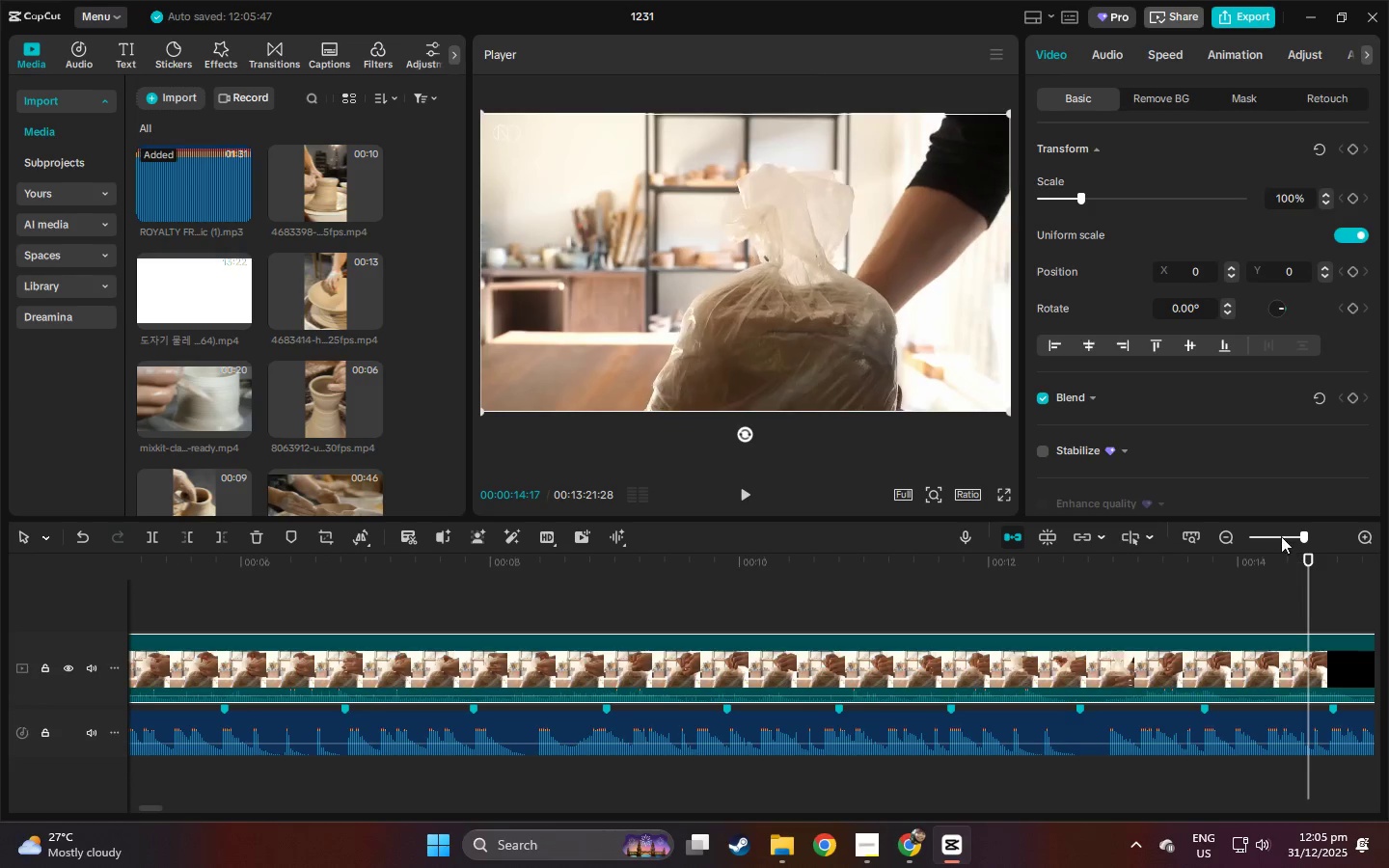 
left_click([1281, 535])
 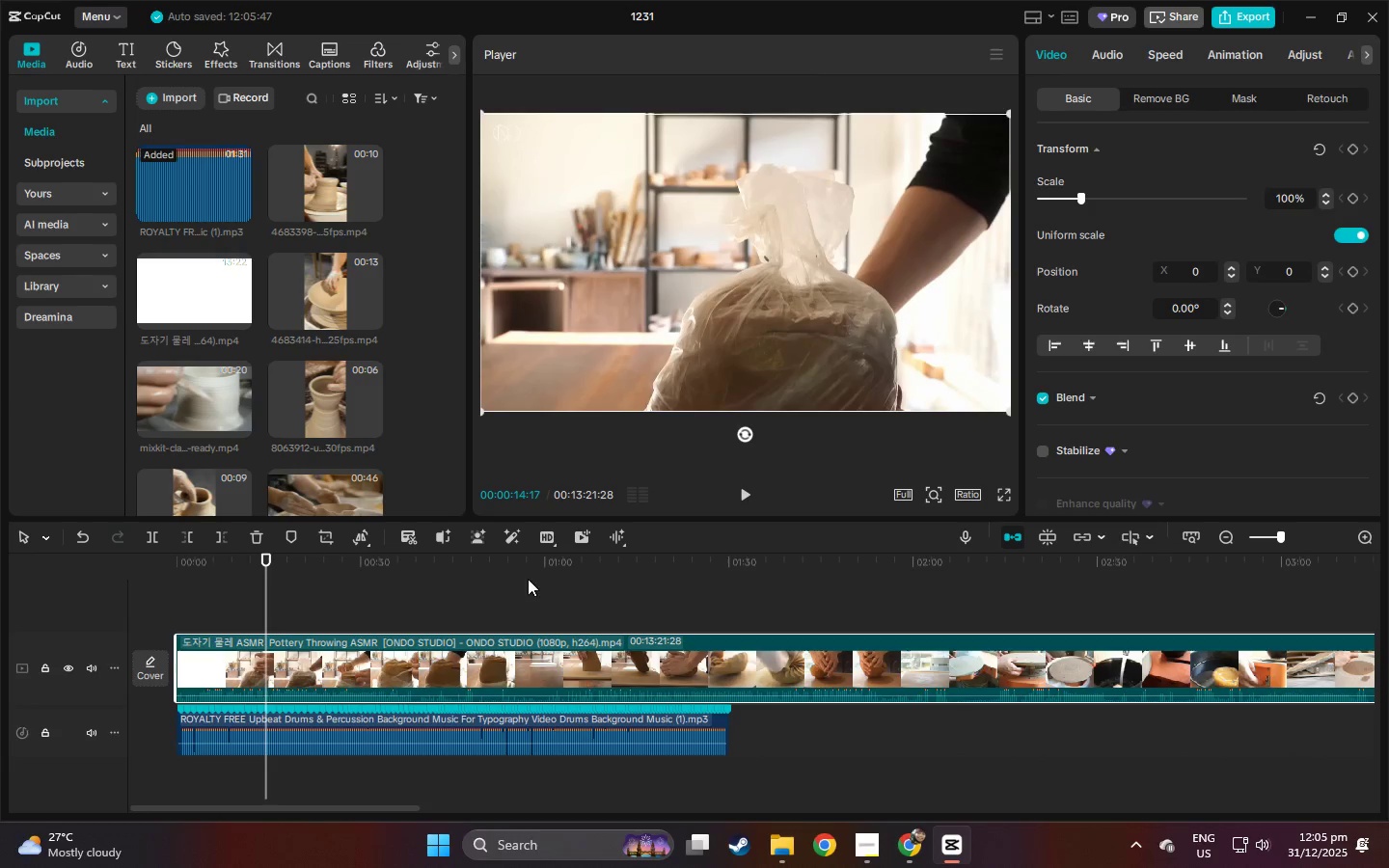 
left_click_drag(start_coordinate=[498, 572], to_coordinate=[1248, 616])
 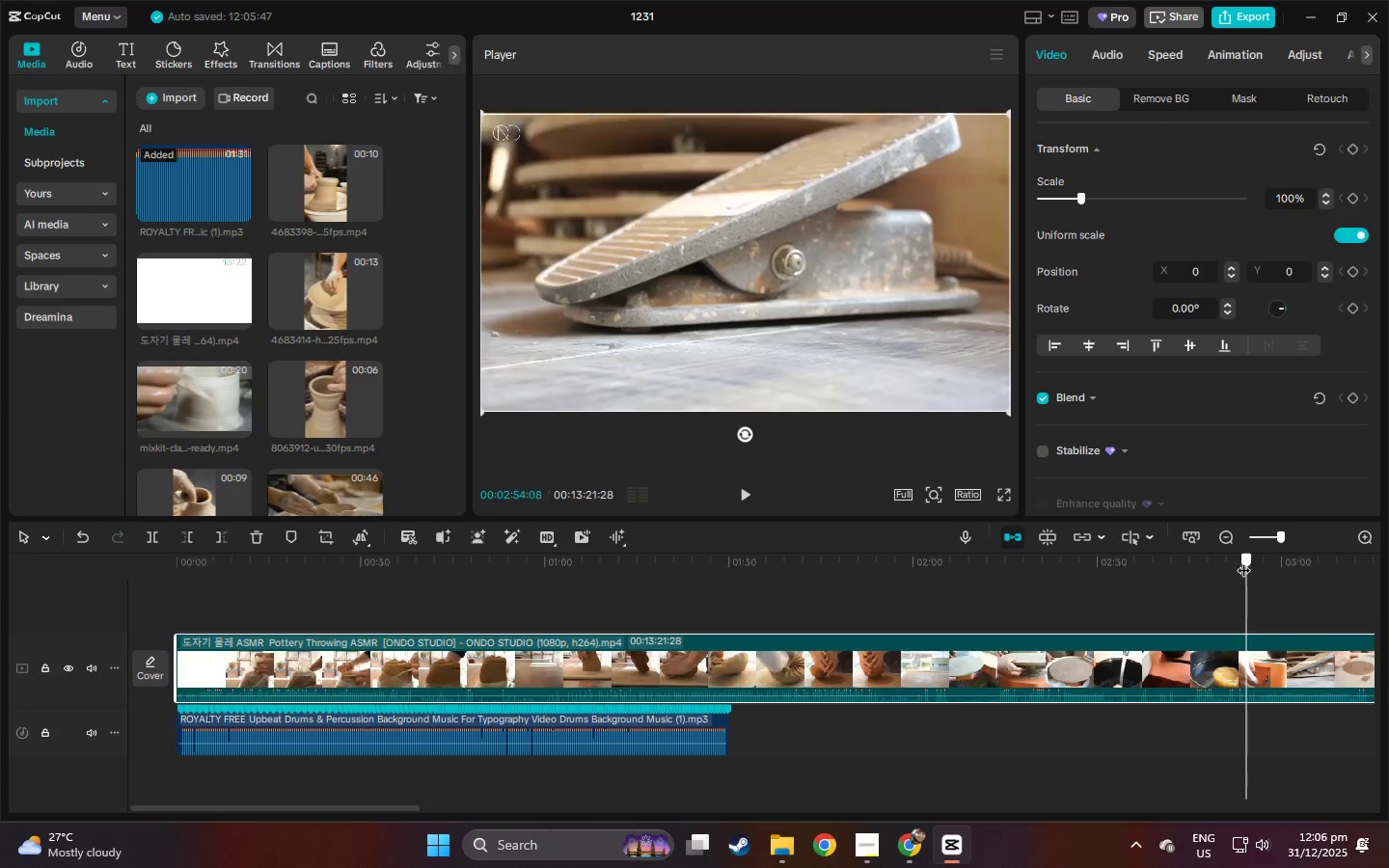 
wait(7.39)
 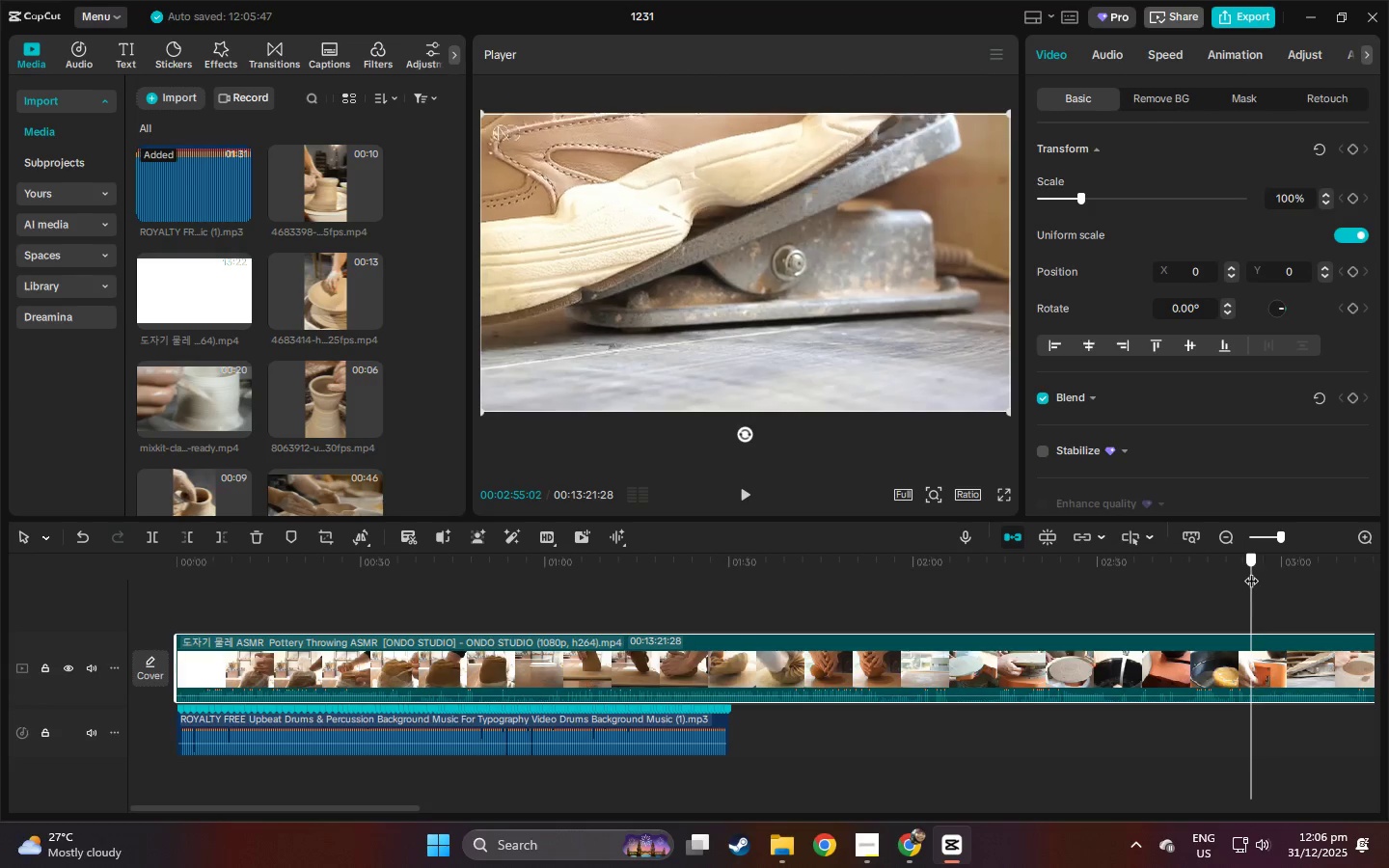 
key(Control+ControlLeft)
 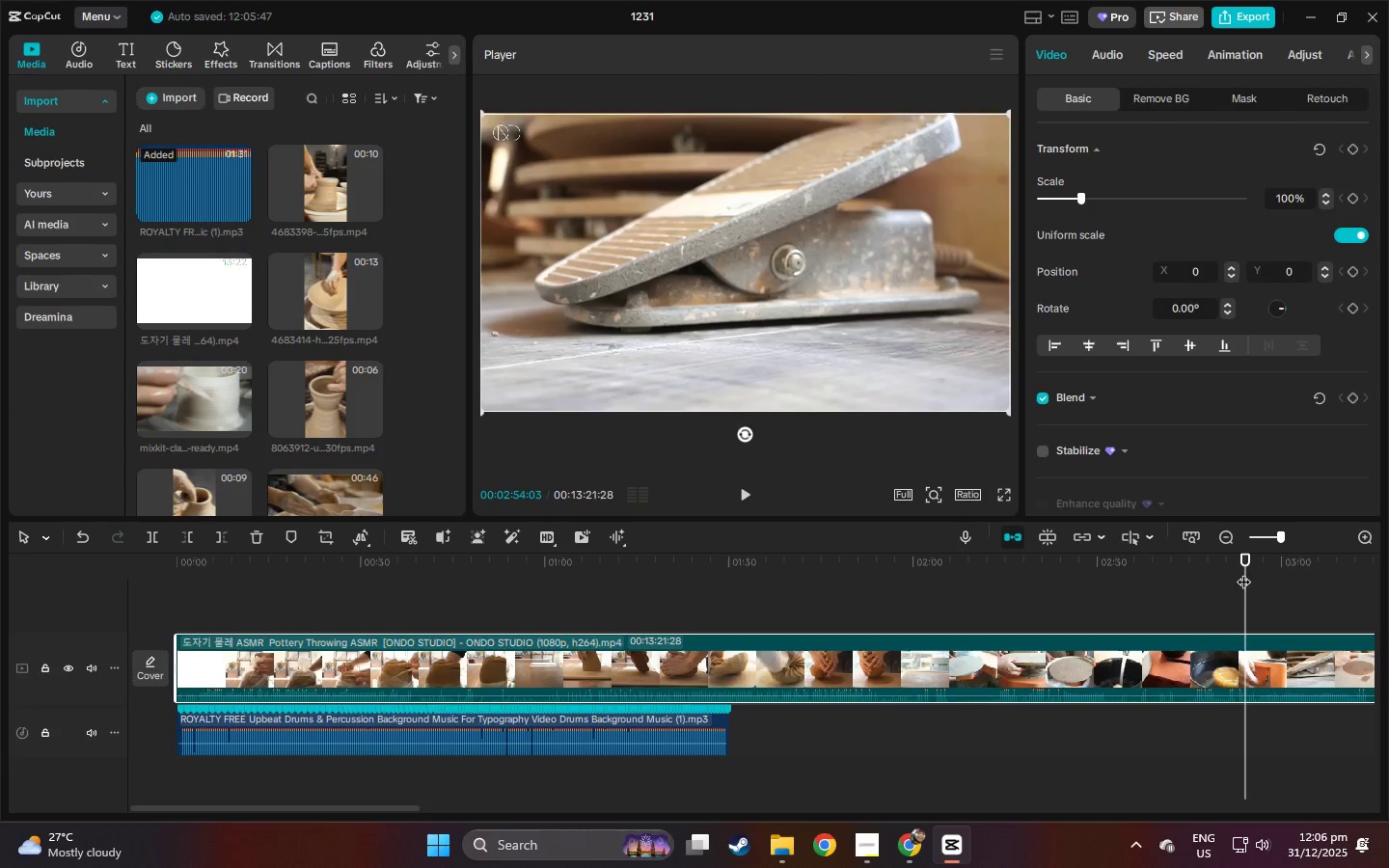 
key(Control+B)
 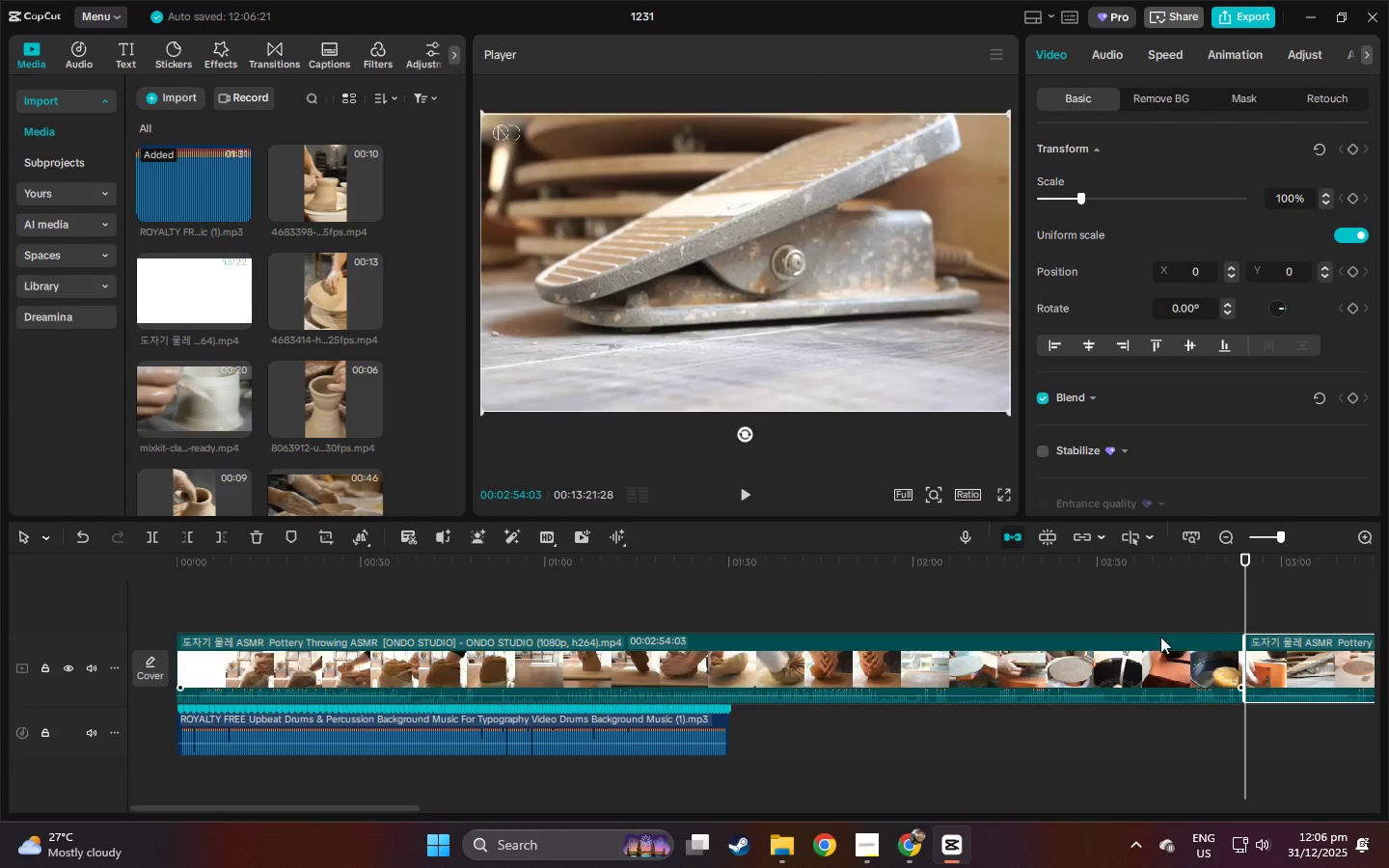 
left_click([1136, 638])
 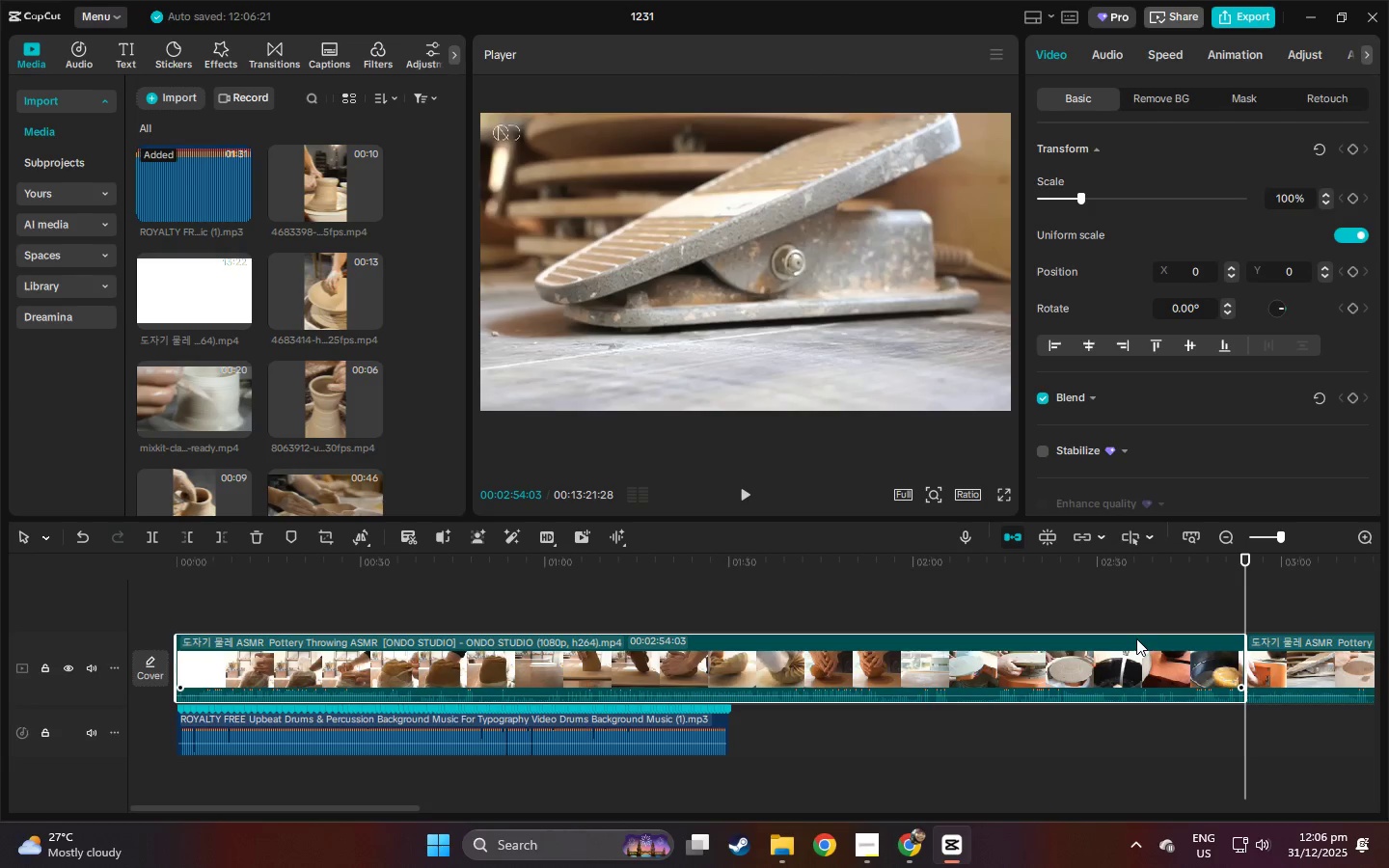 
key(Delete)
 